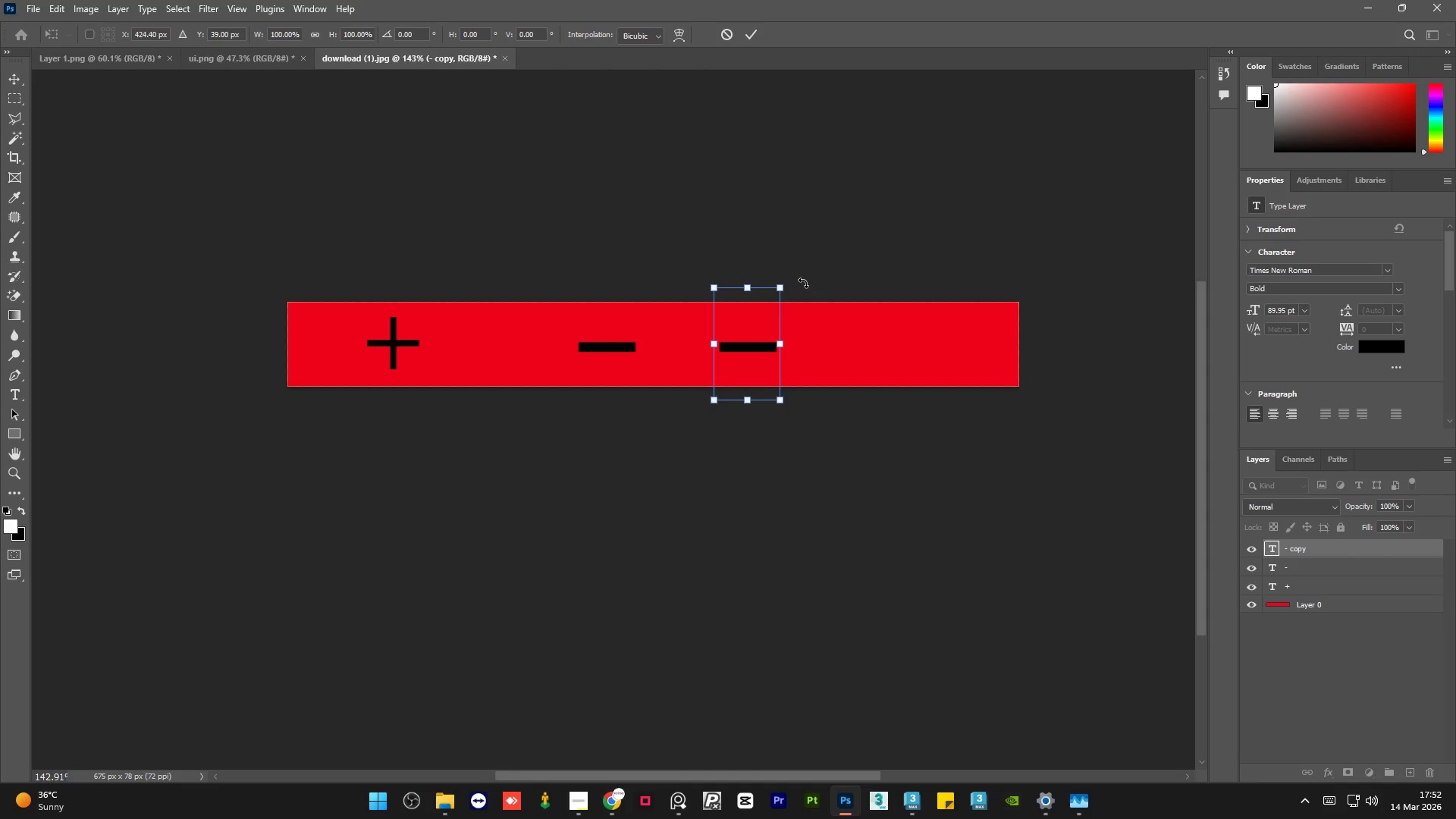 
left_click_drag(start_coordinate=[803, 283], to_coordinate=[572, 178])
 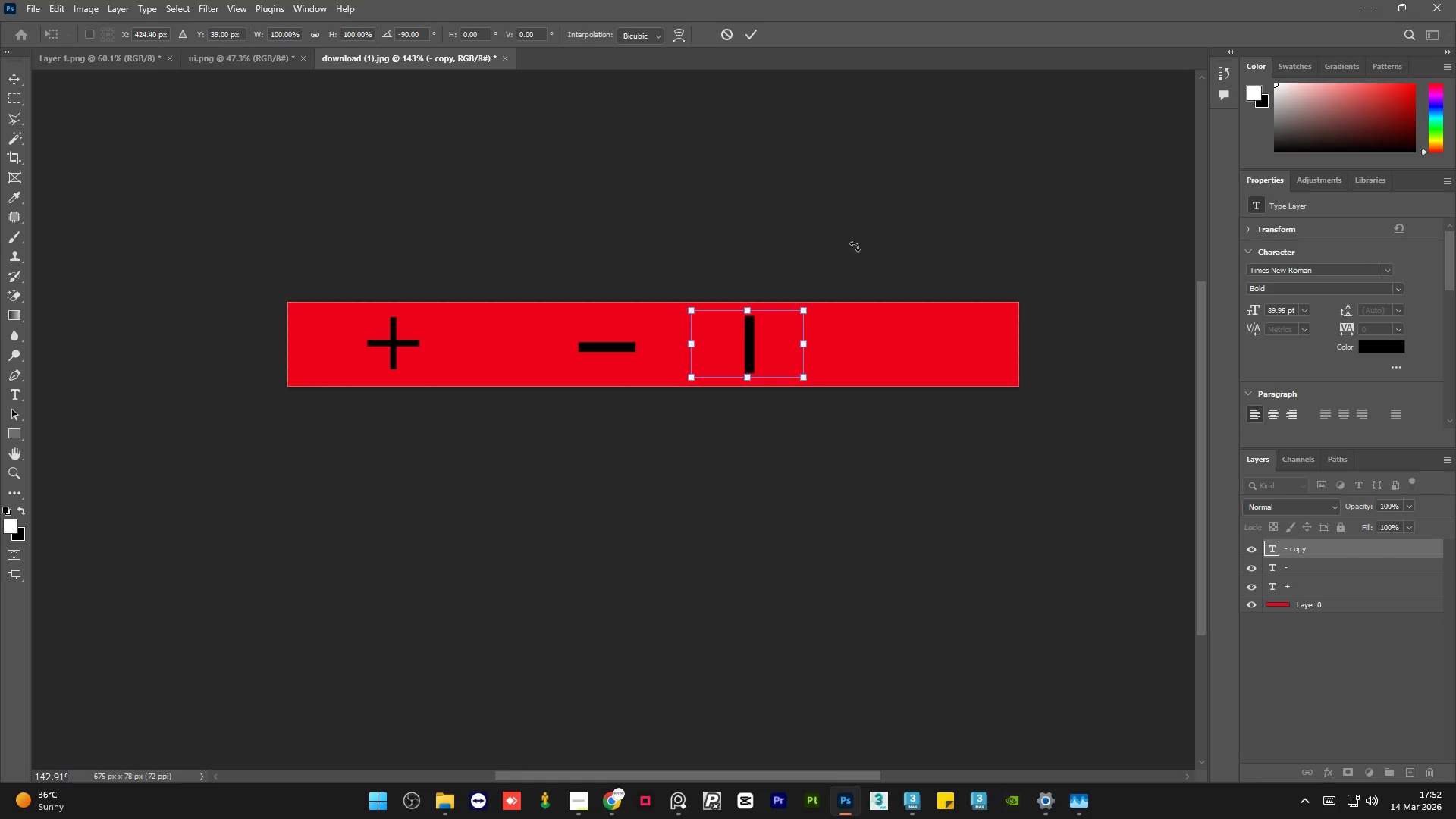 
hold_key(key=ShiftLeft, duration=1.44)
 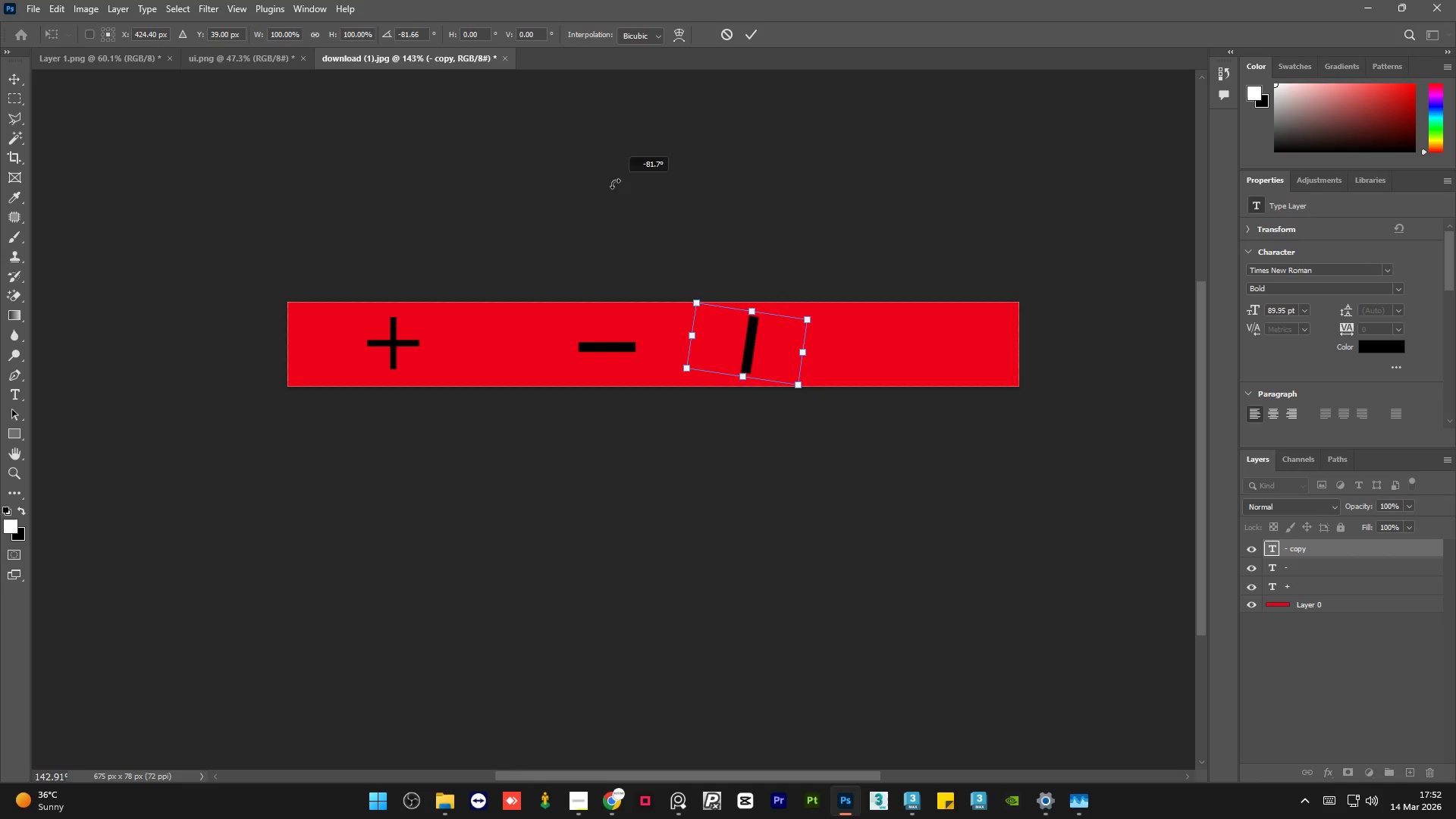 
hold_key(key=ShiftLeft, duration=1.61)
 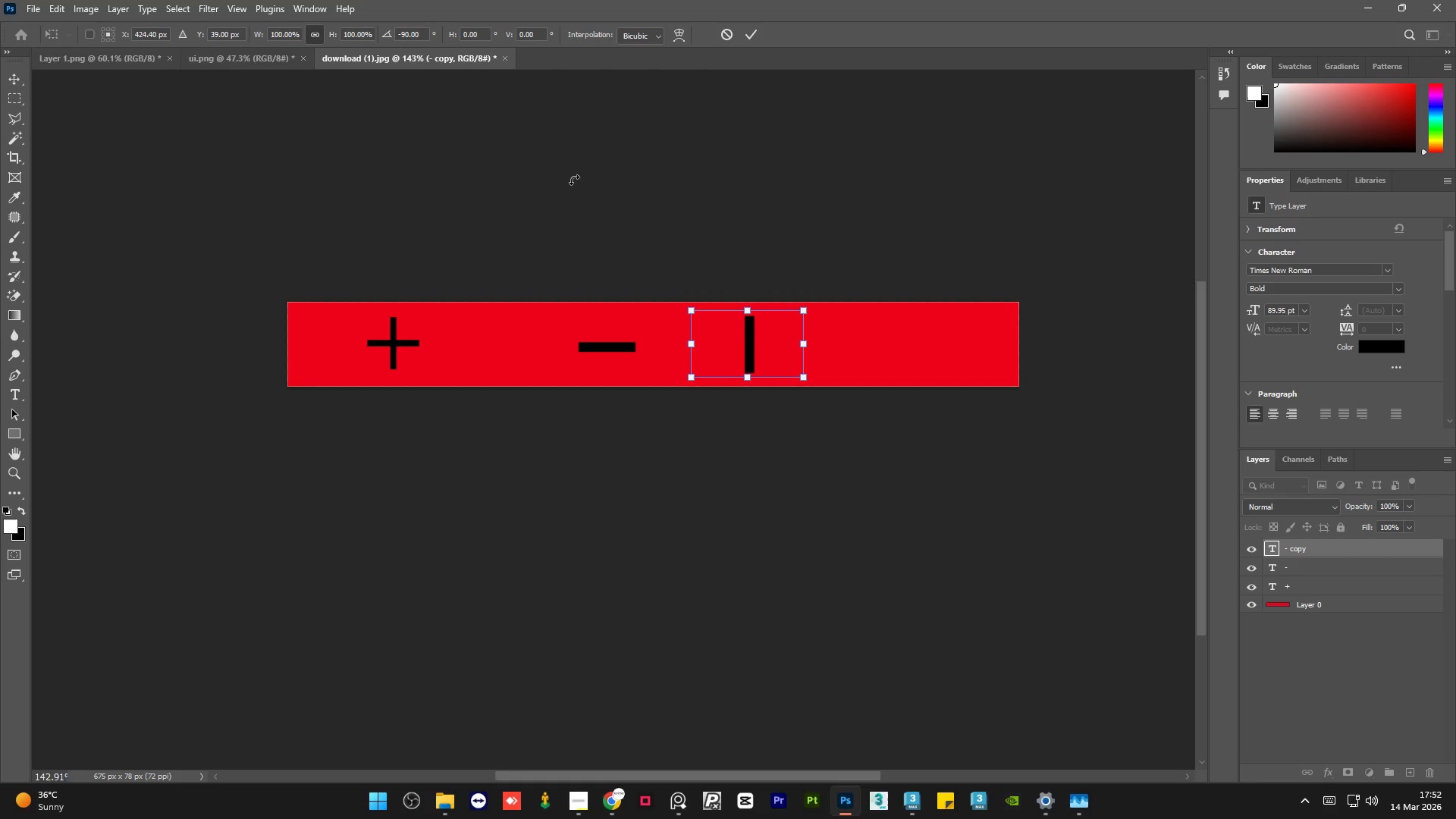 
hold_key(key=ControlLeft, duration=0.83)
 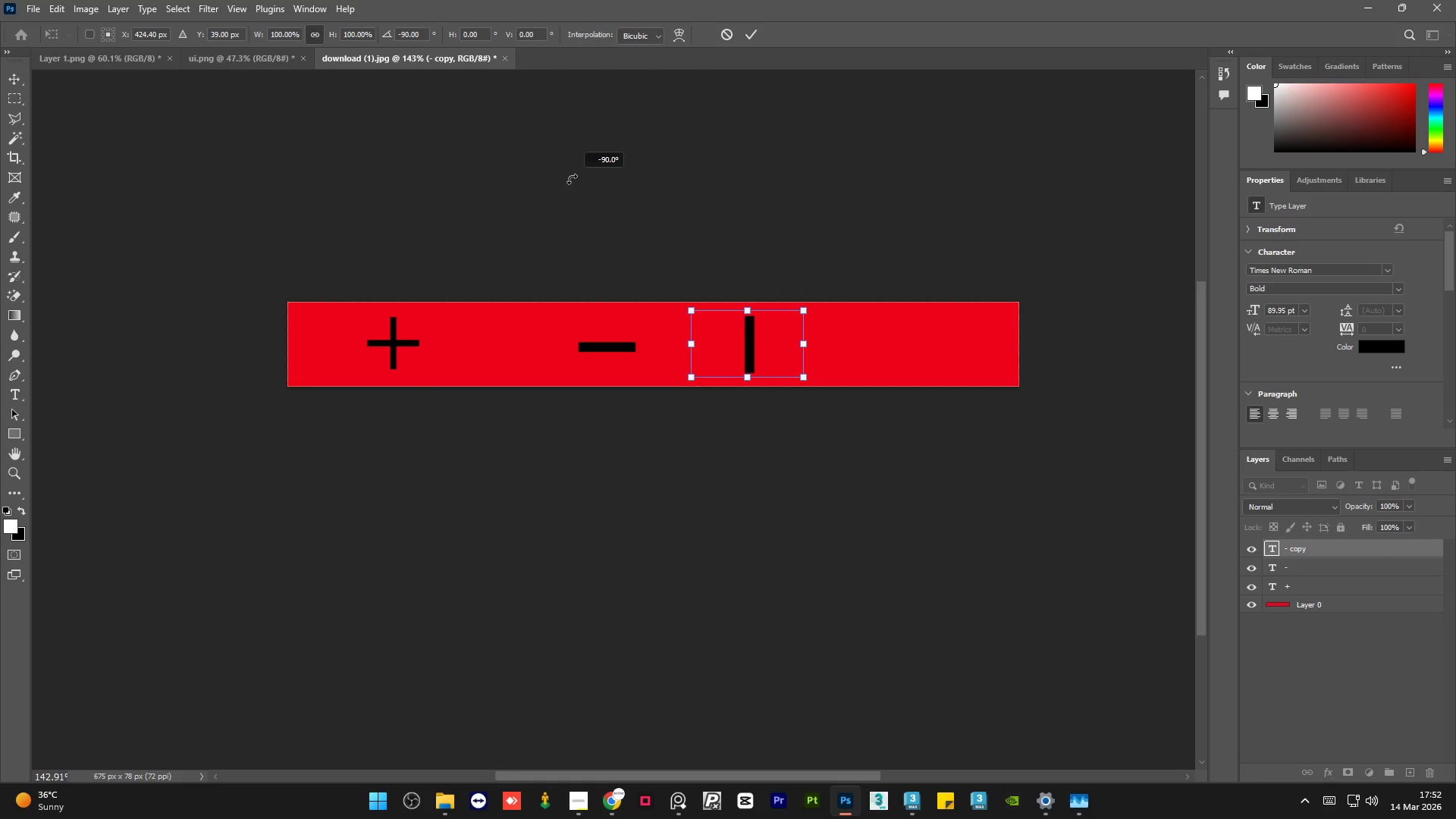 
hold_key(key=ShiftLeft, duration=0.56)
 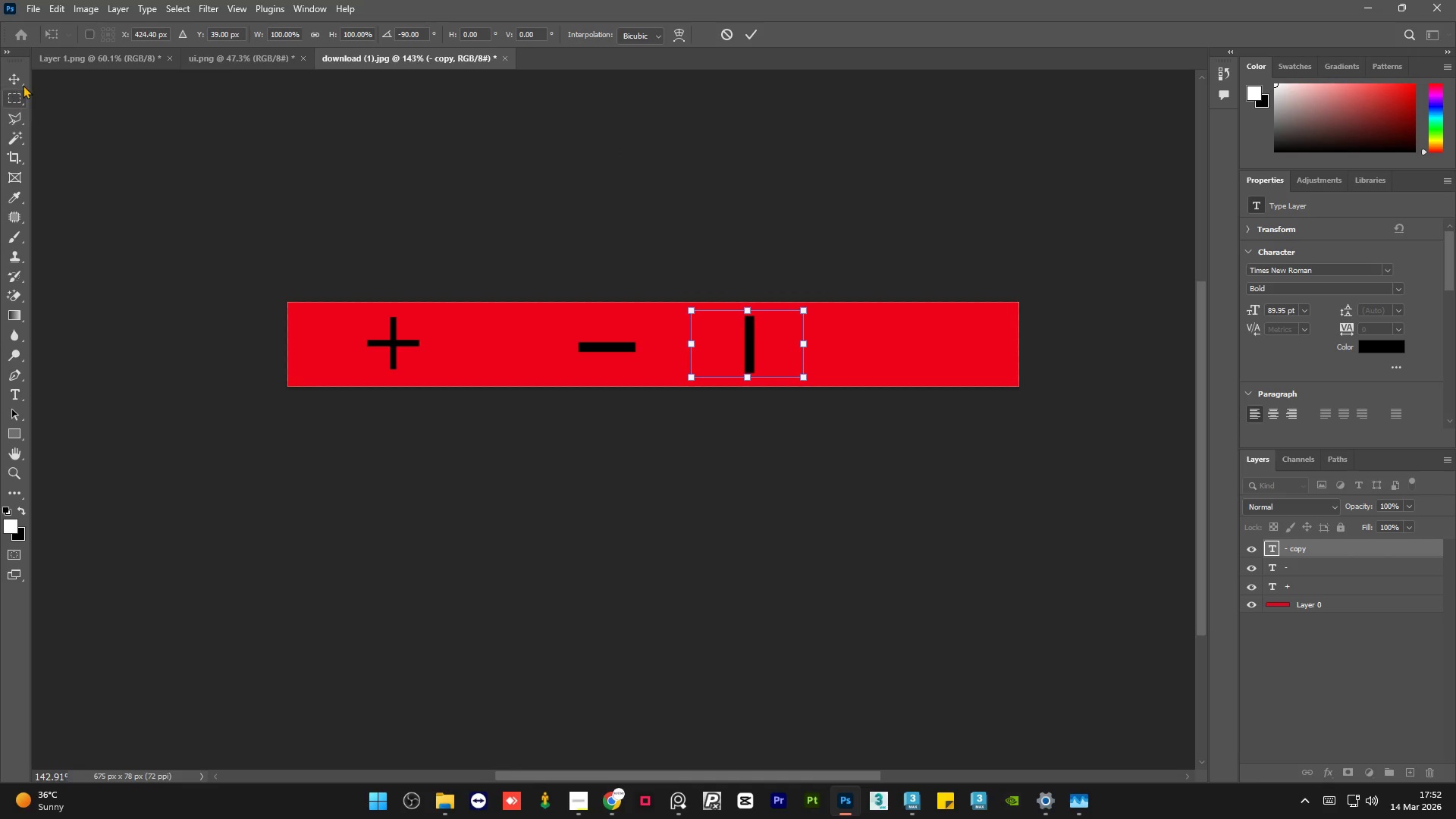 
left_click([11, 80])
 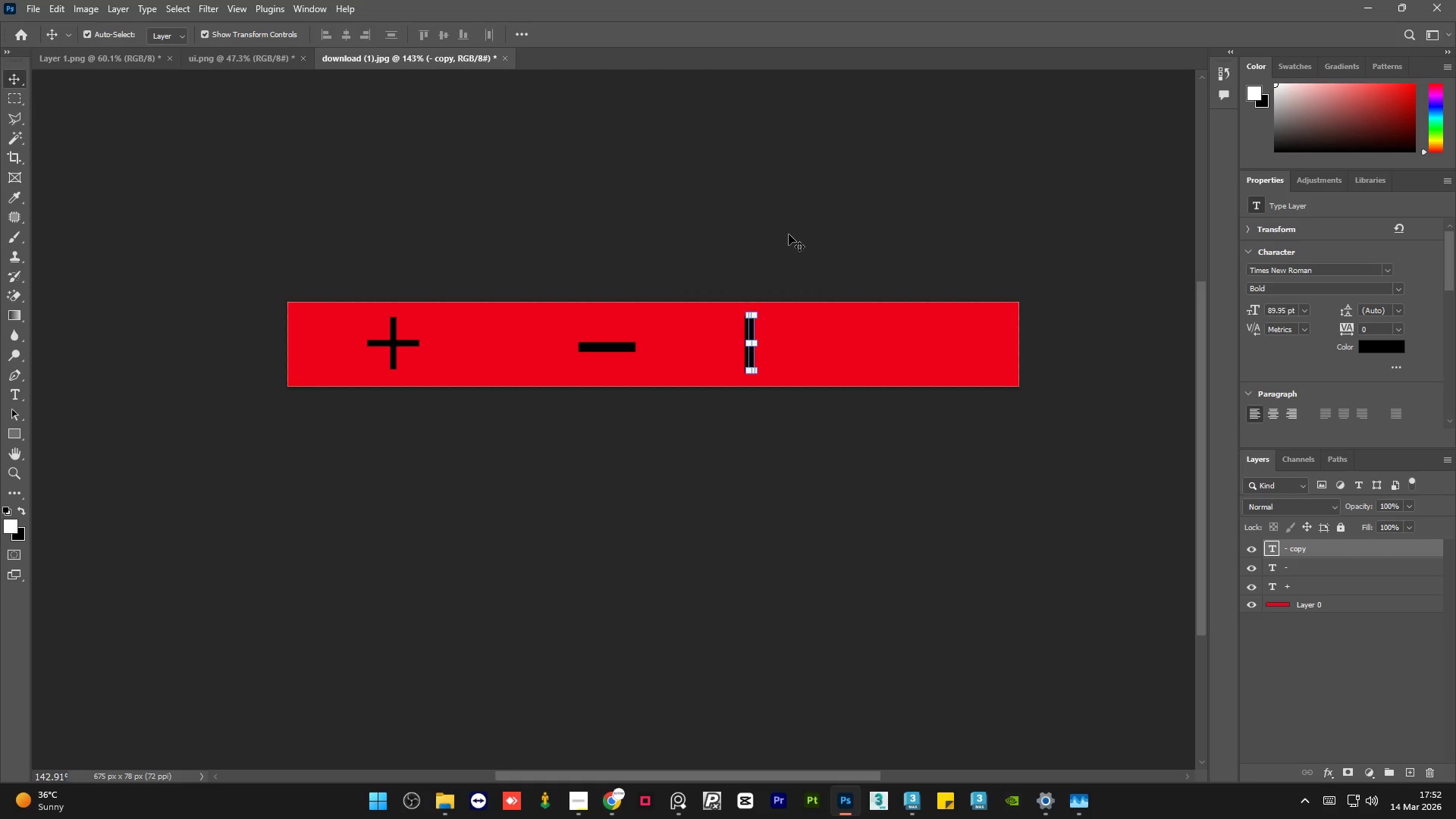 
left_click([789, 234])
 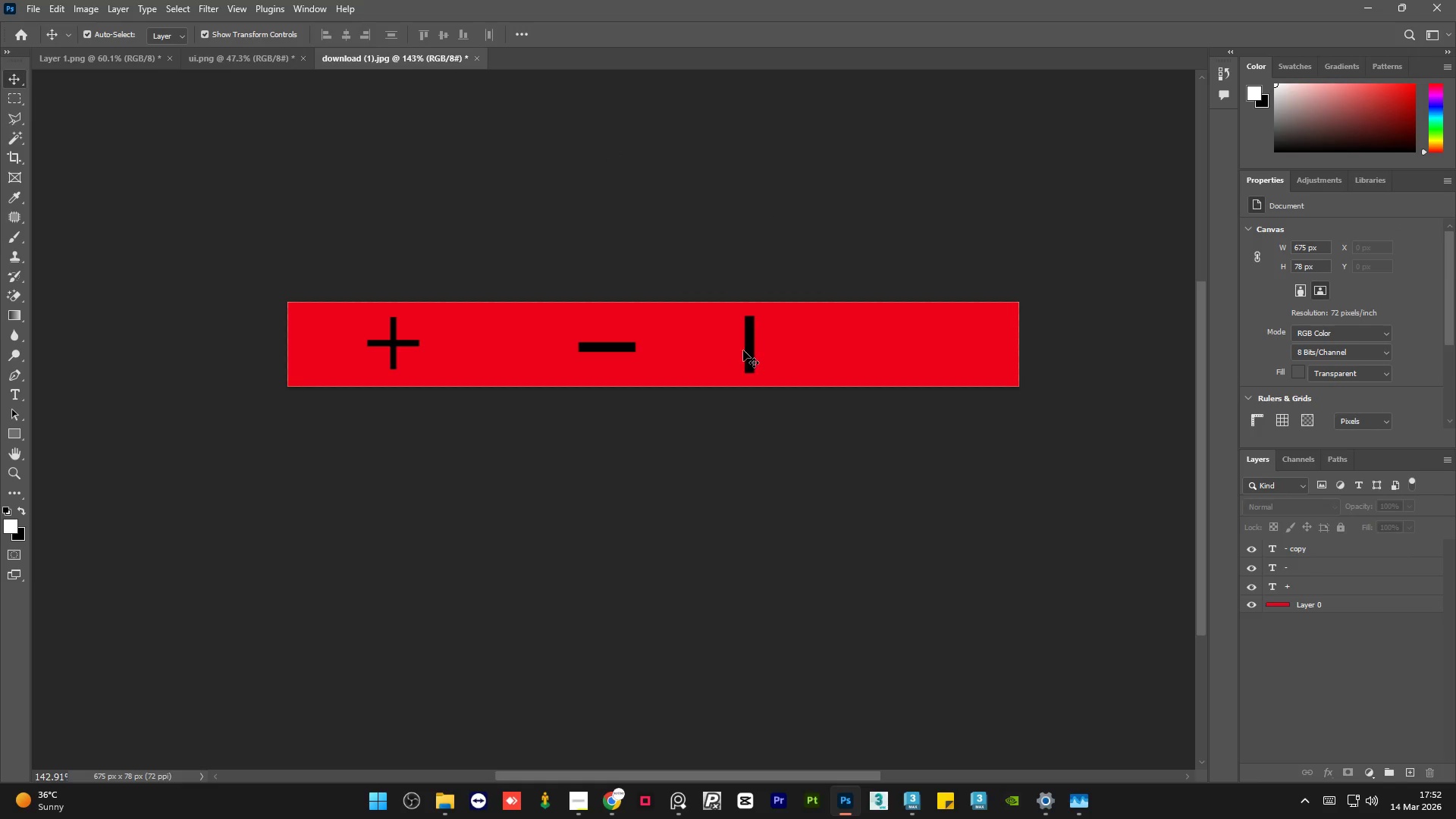 
left_click([749, 349])
 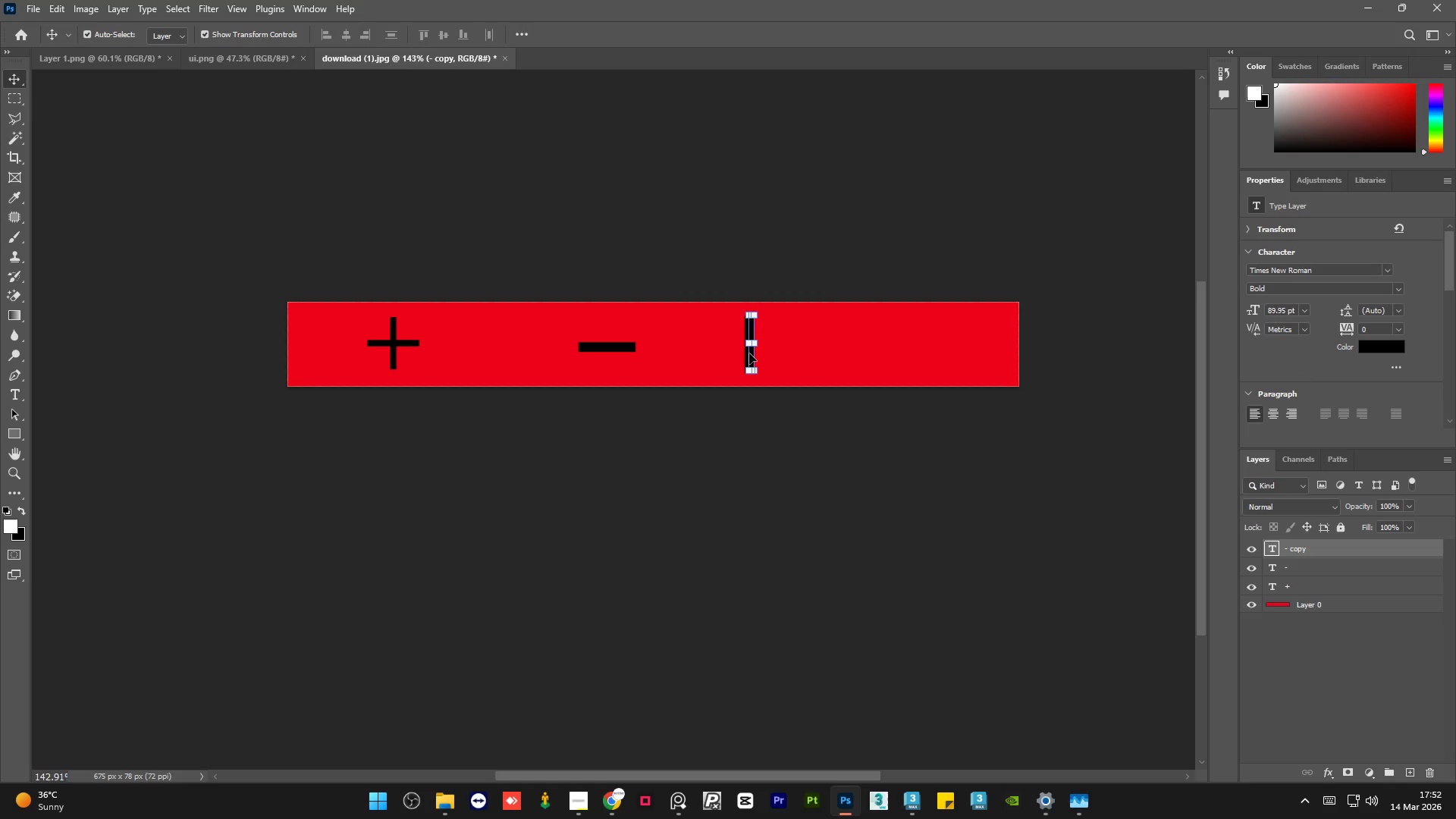 
key(ArrowLeft)
 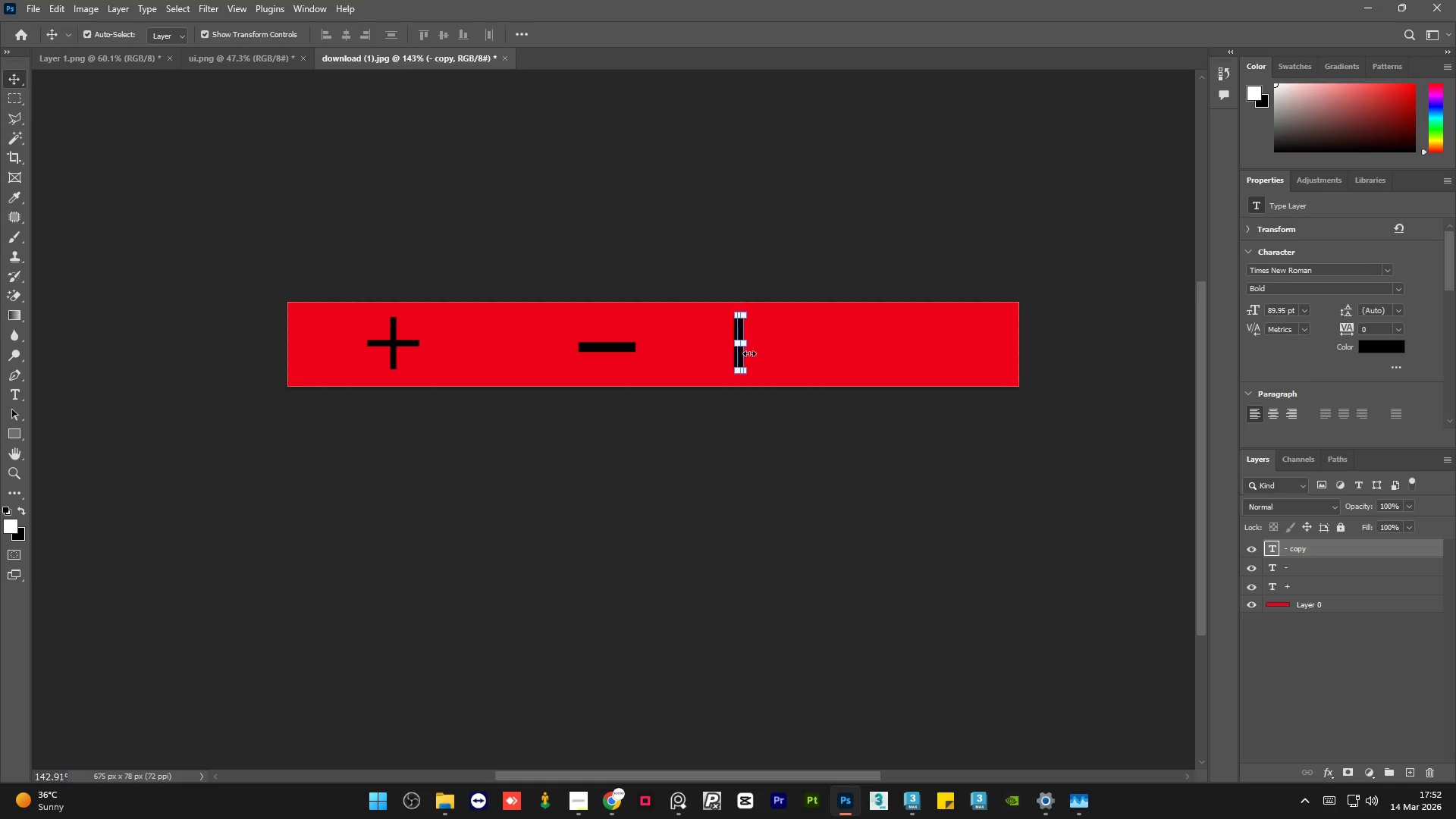 
key(Shift+ArrowLeft)
 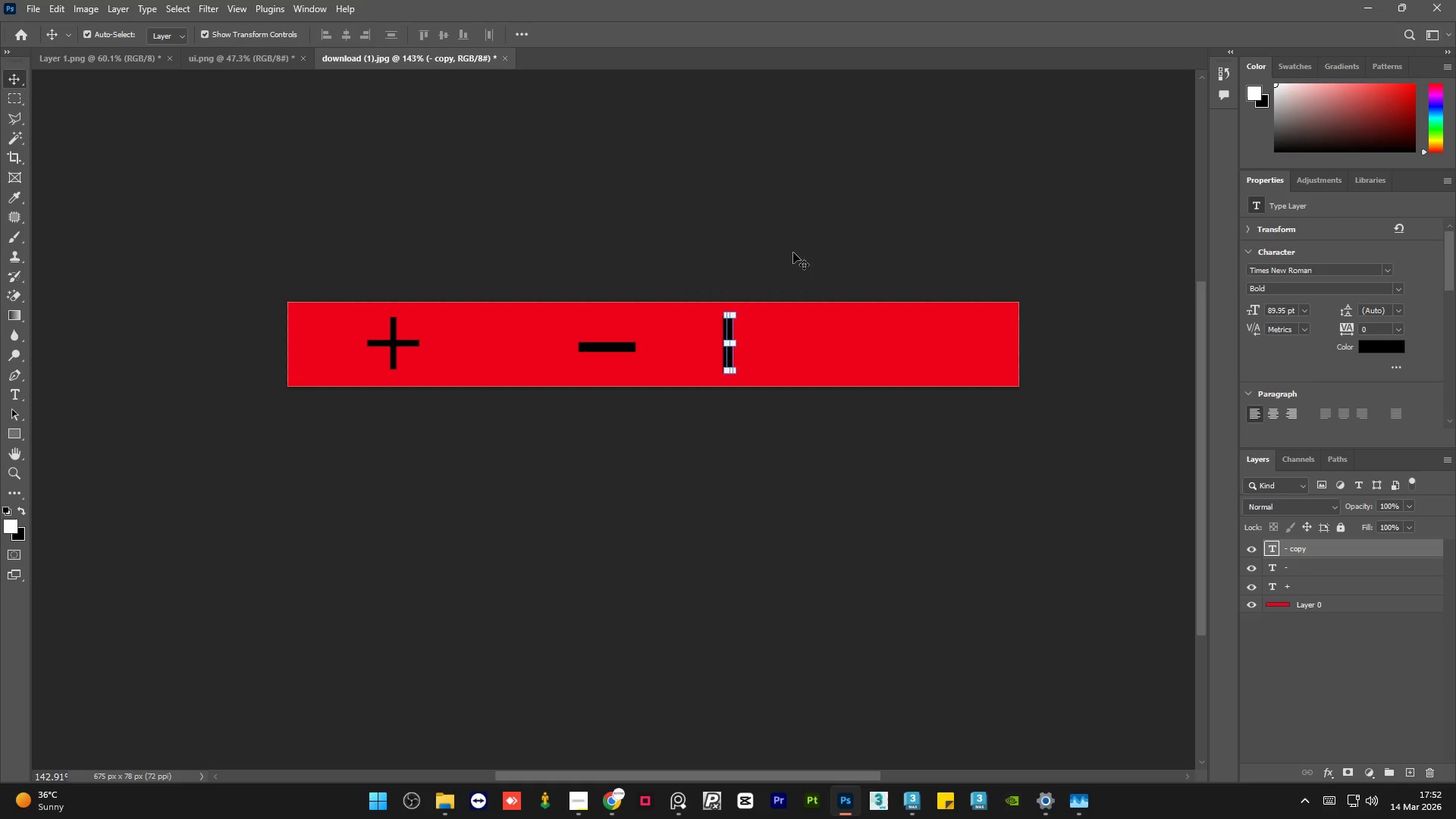 
key(Shift+ArrowLeft)
 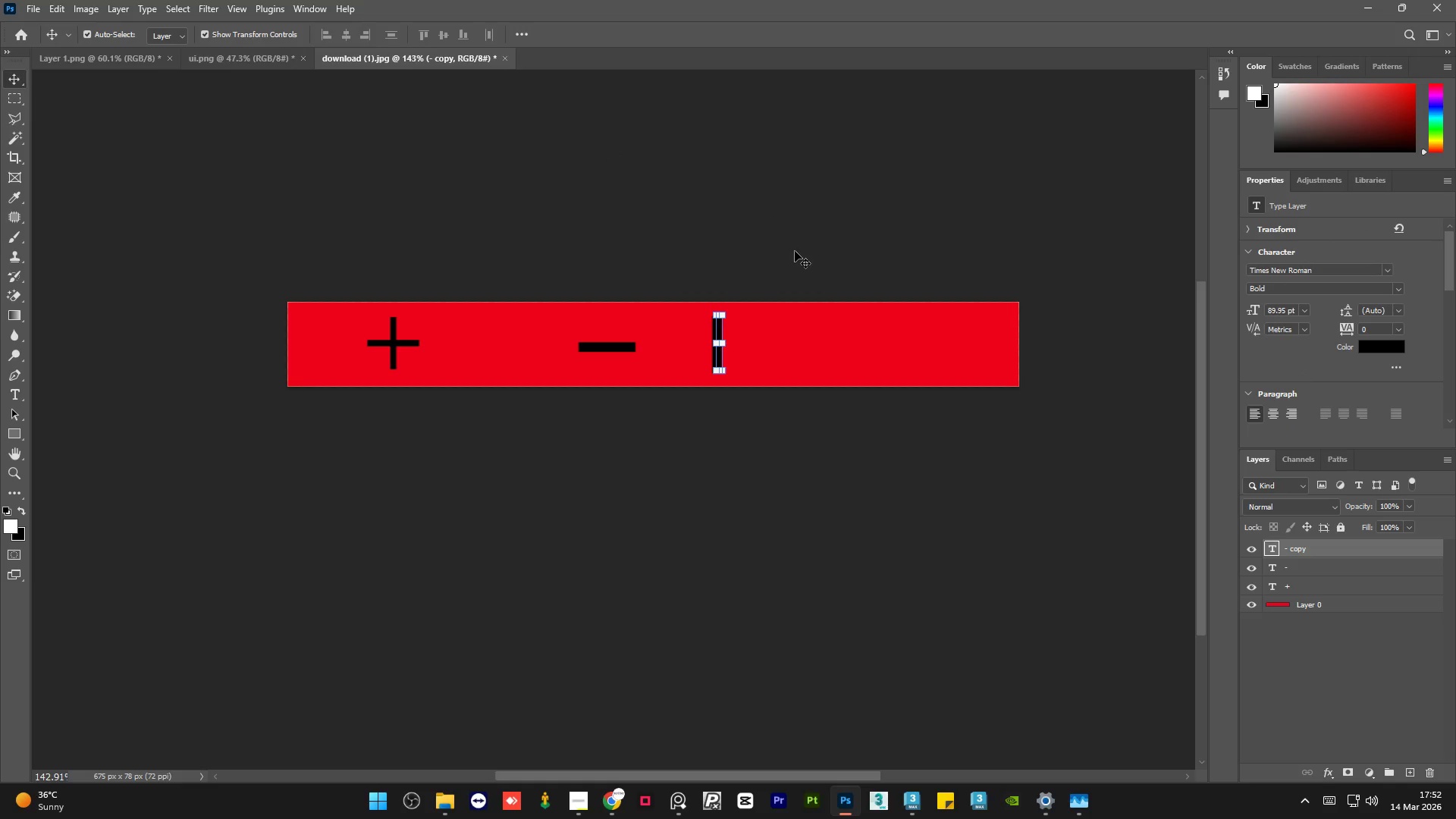 
key(Shift+ArrowRight)
 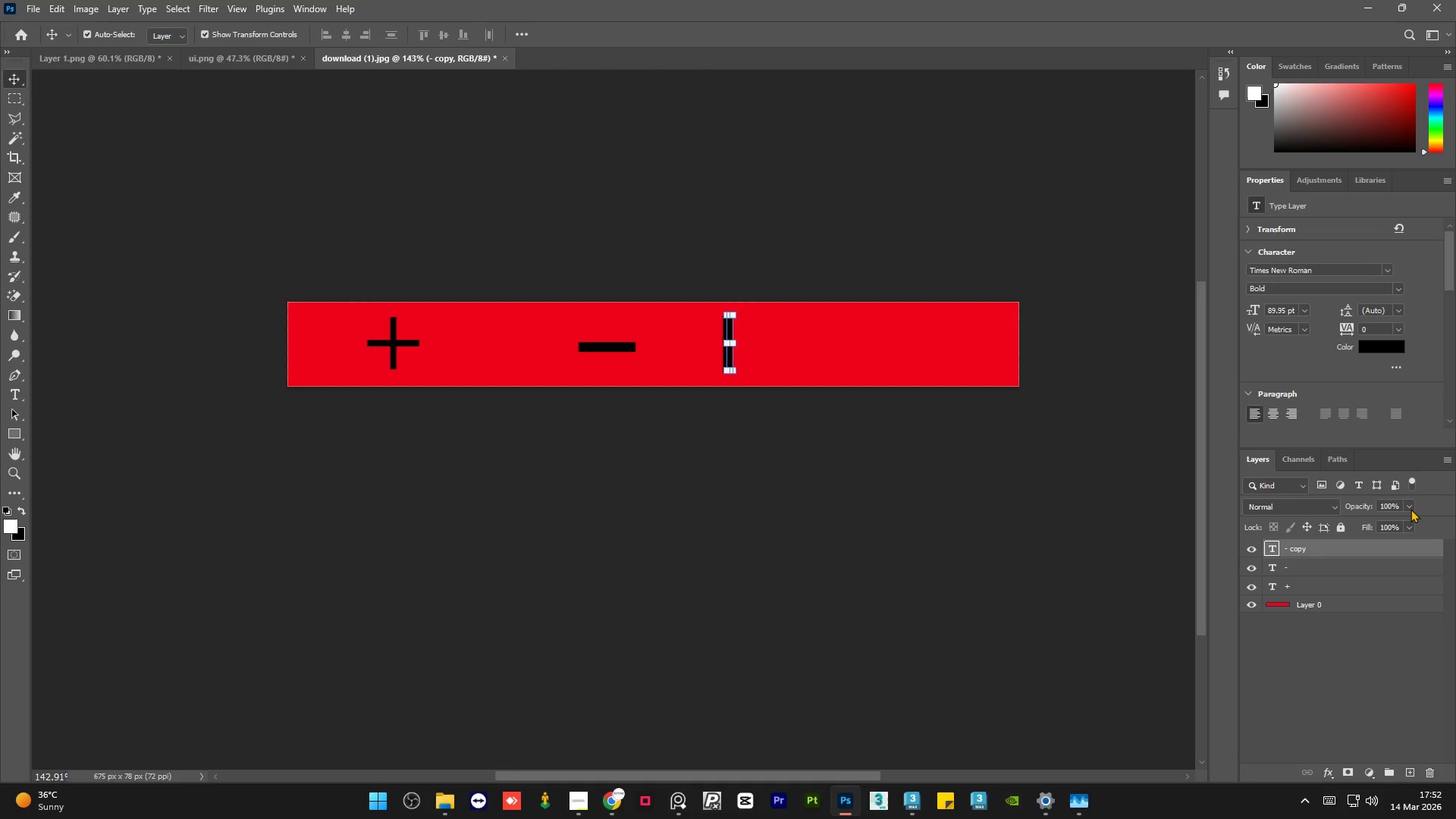 
left_click([1408, 506])
 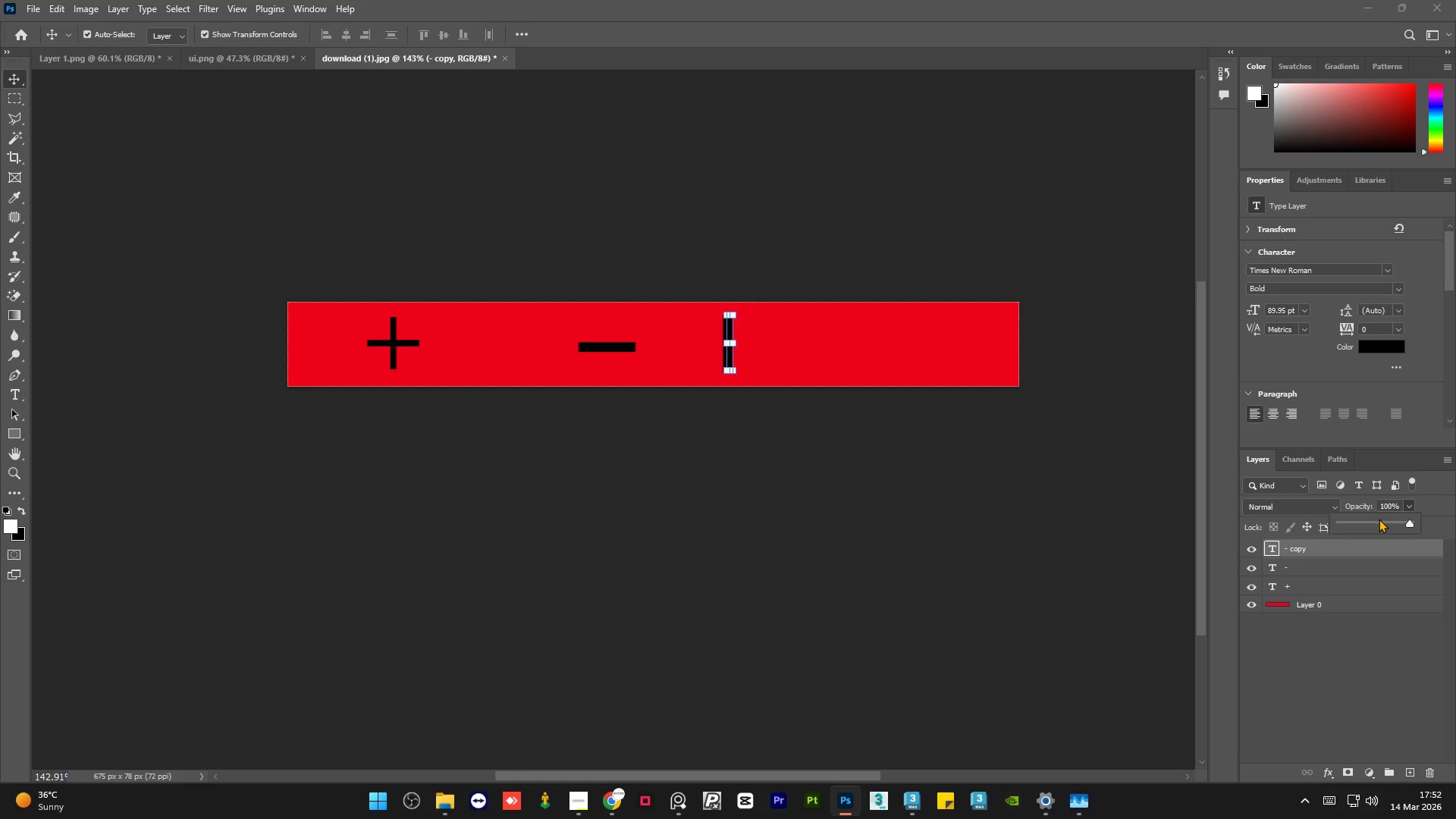 
left_click([1379, 519])
 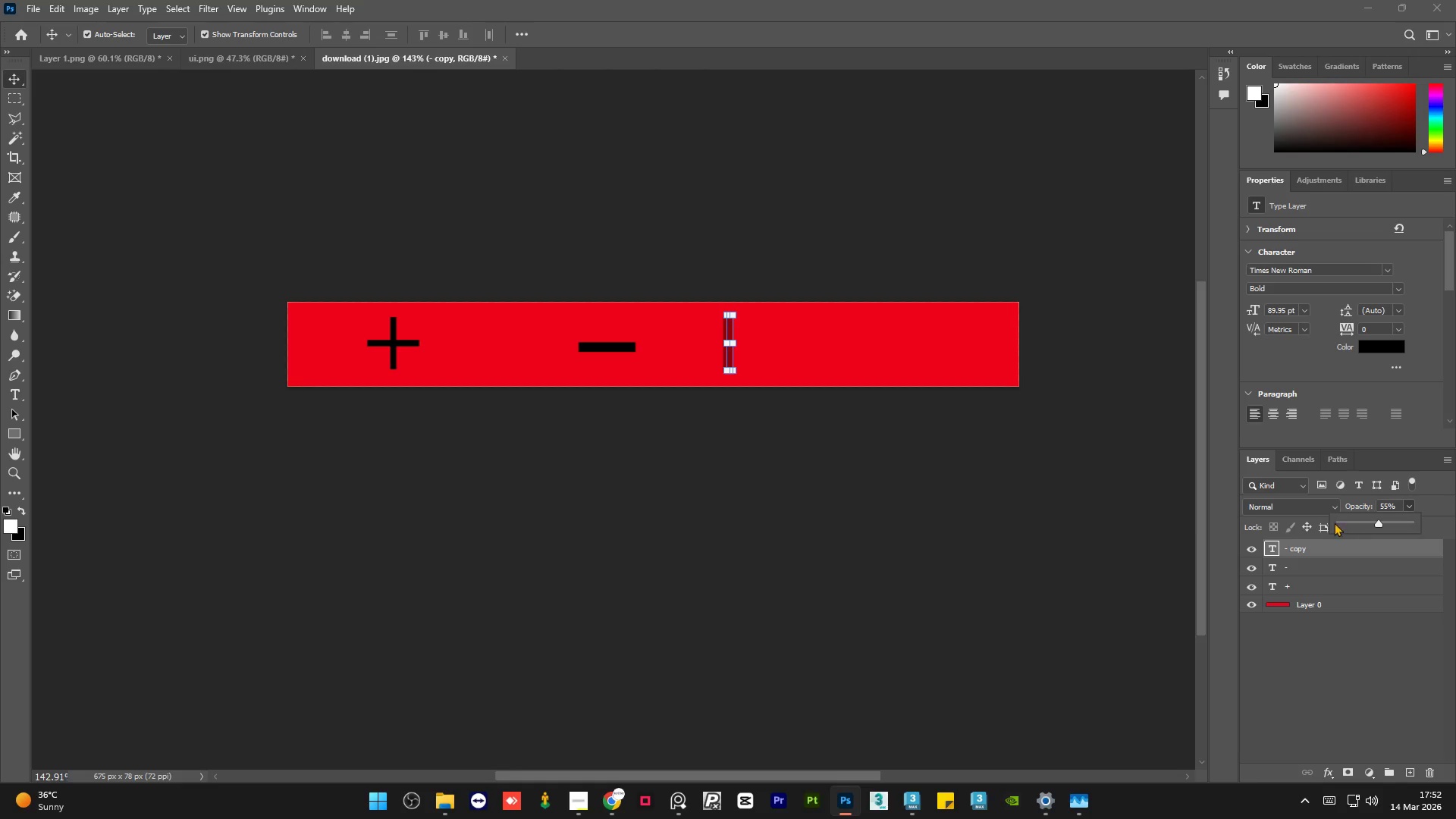 
left_click([1038, 538])
 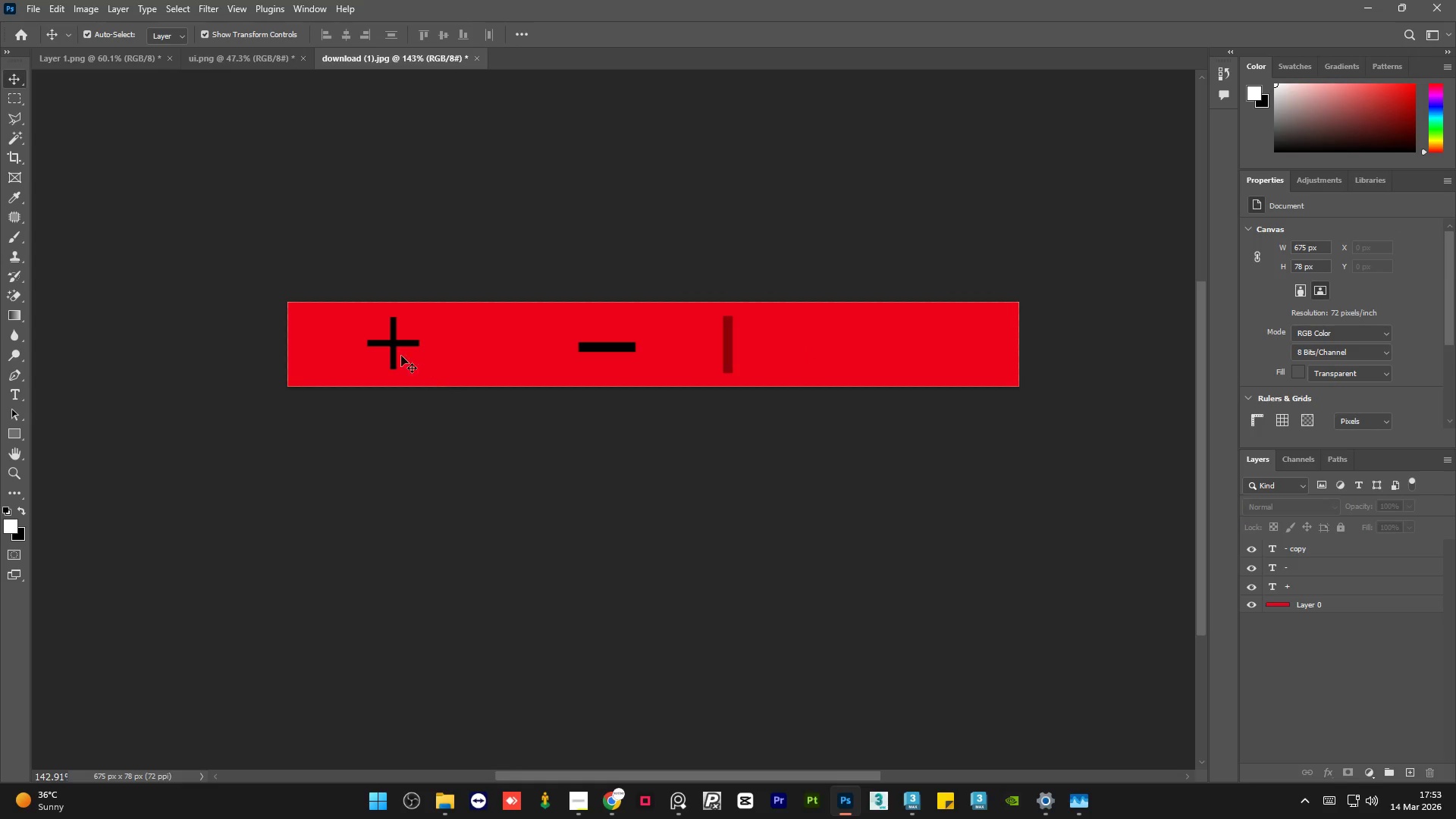 
left_click([613, 803])
 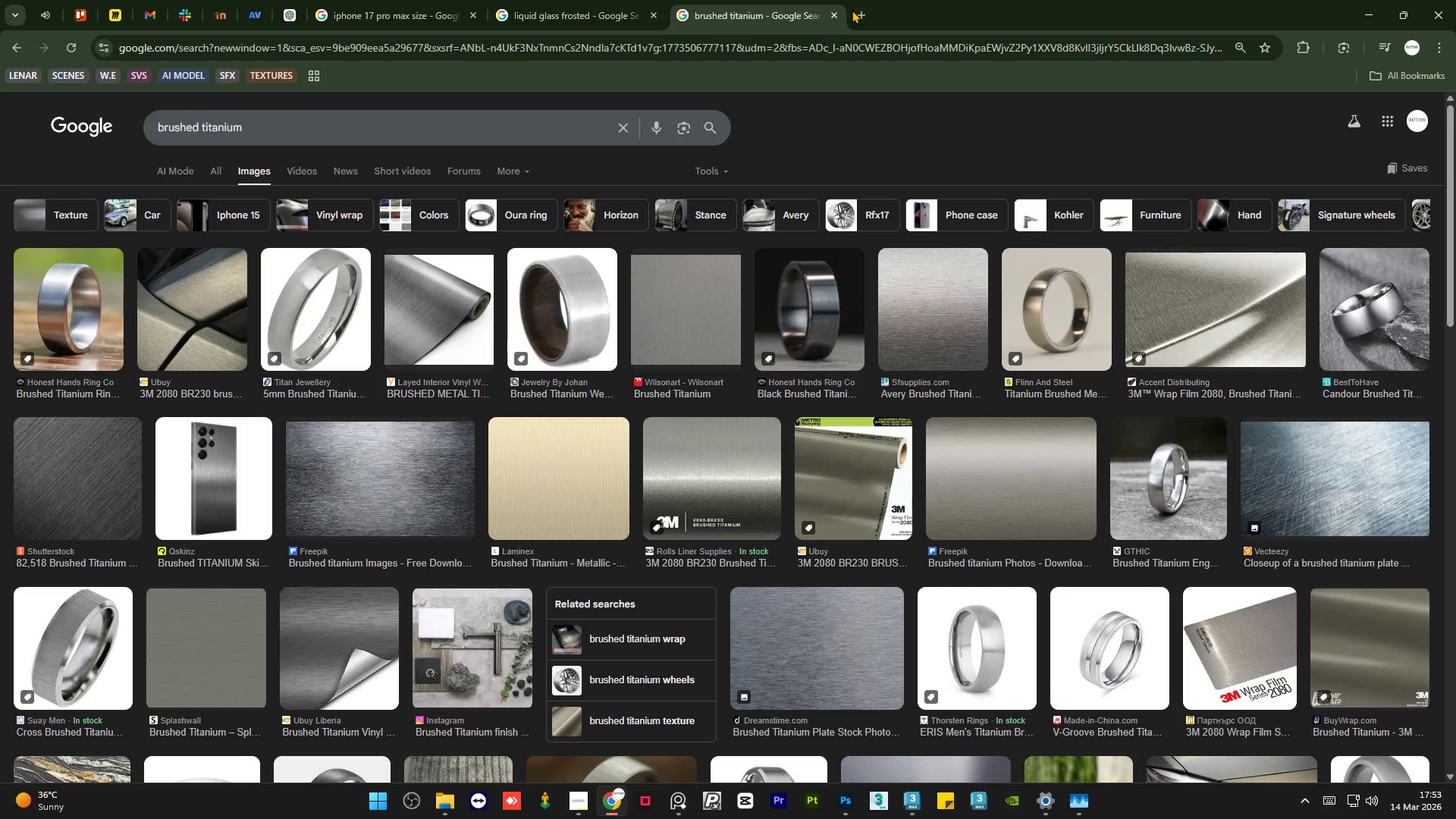 
left_click([857, 11])
 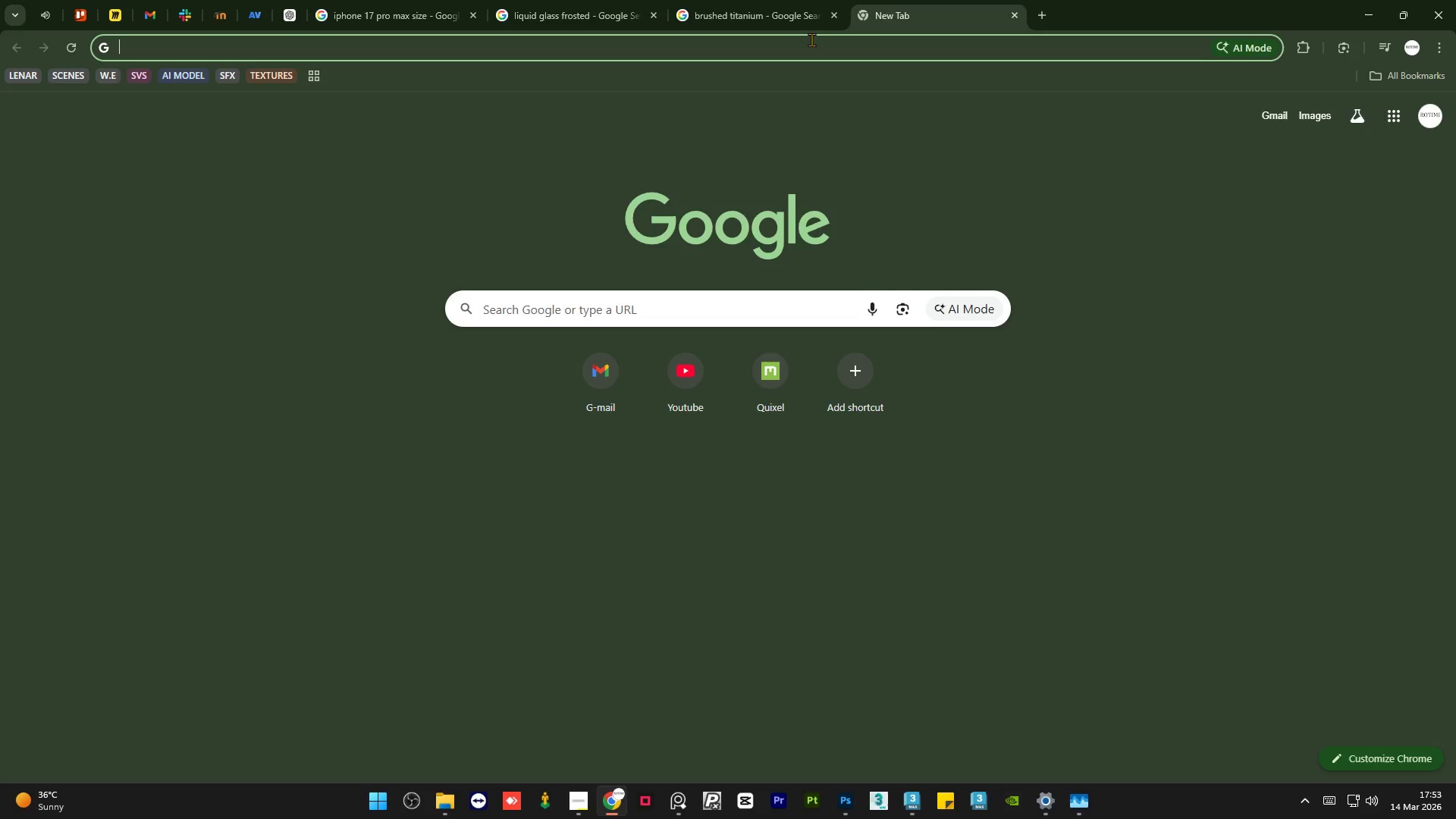 
type(intere)
 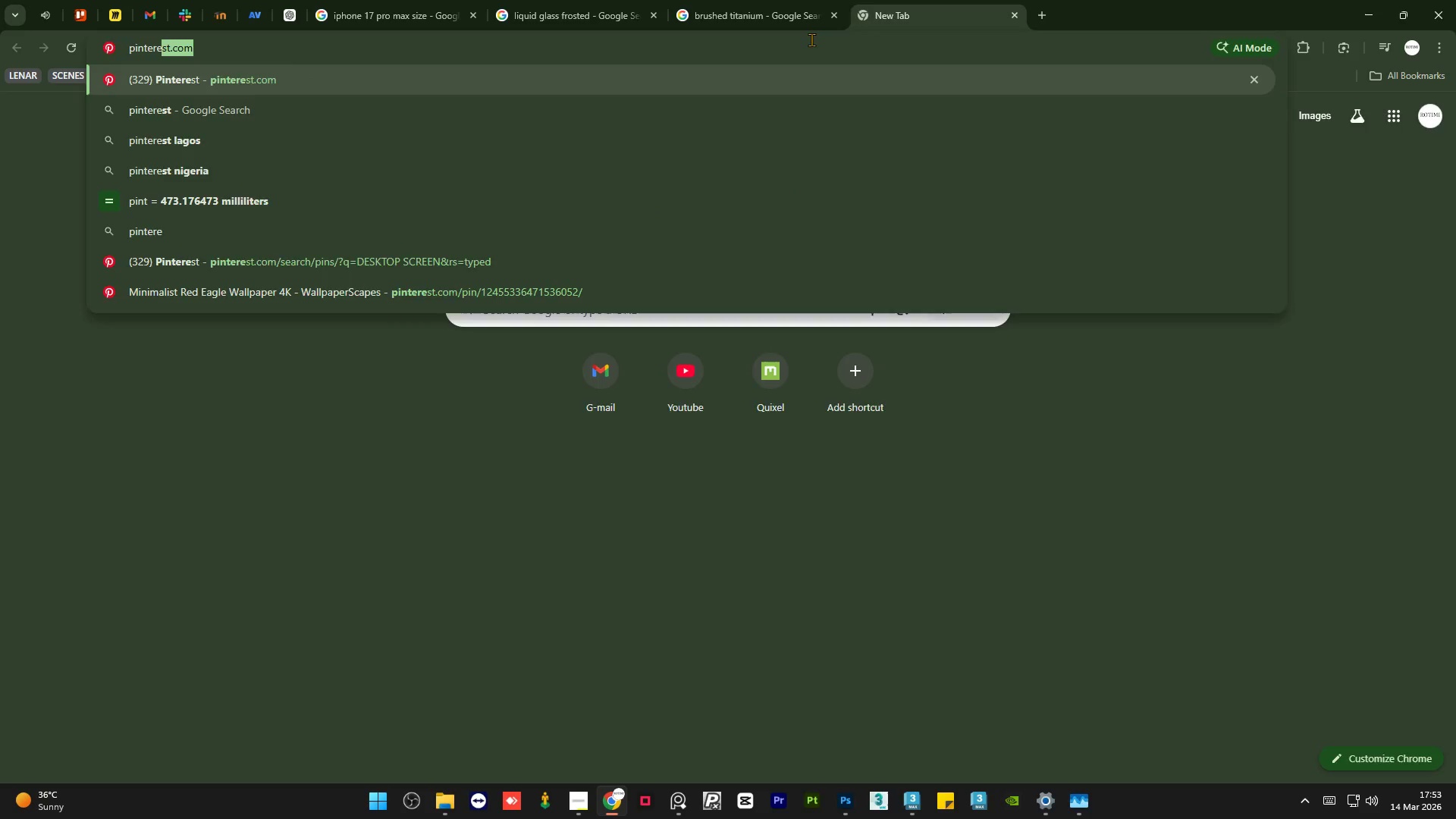 
key(Enter)
 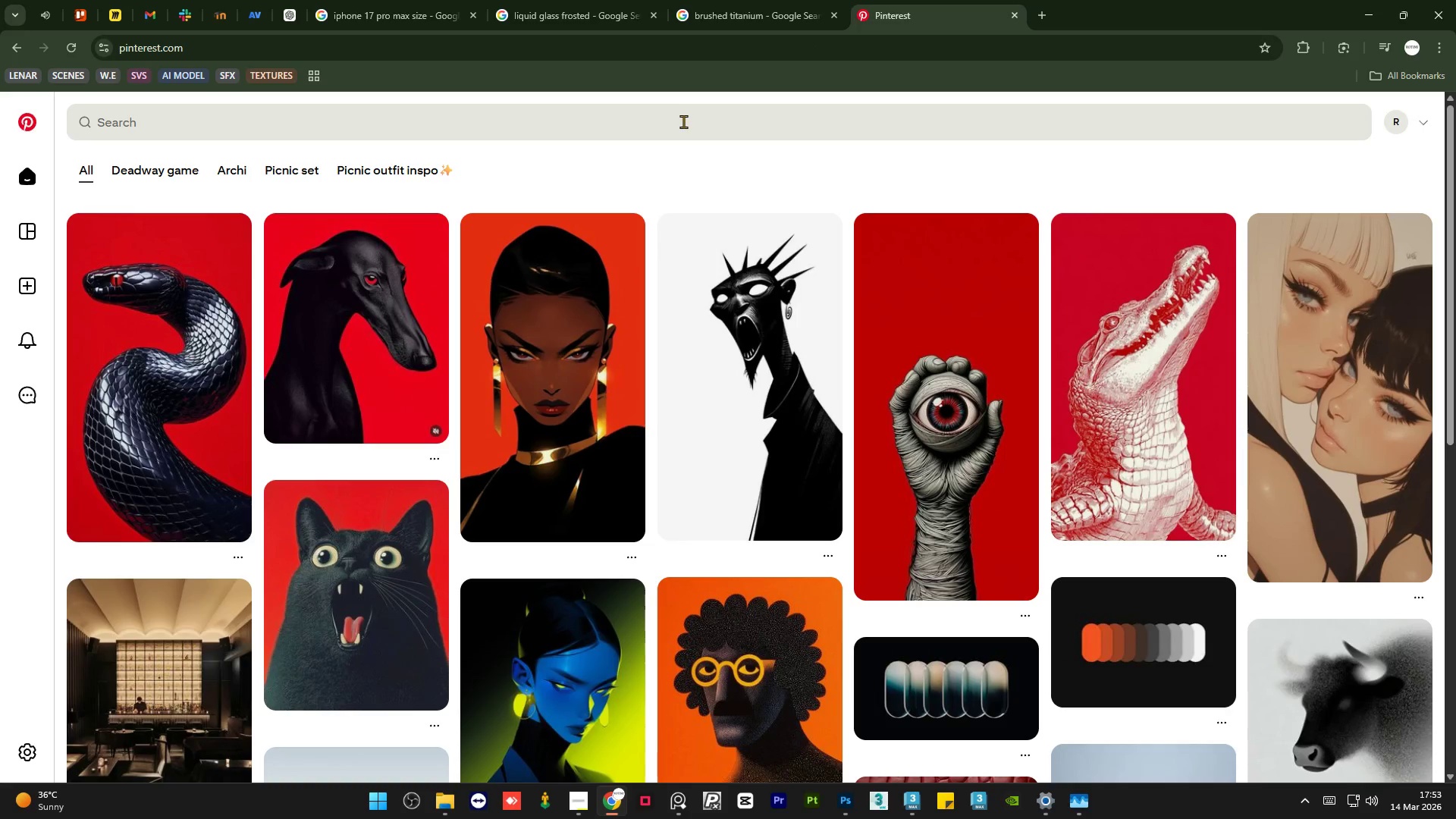 
left_click([682, 121])
 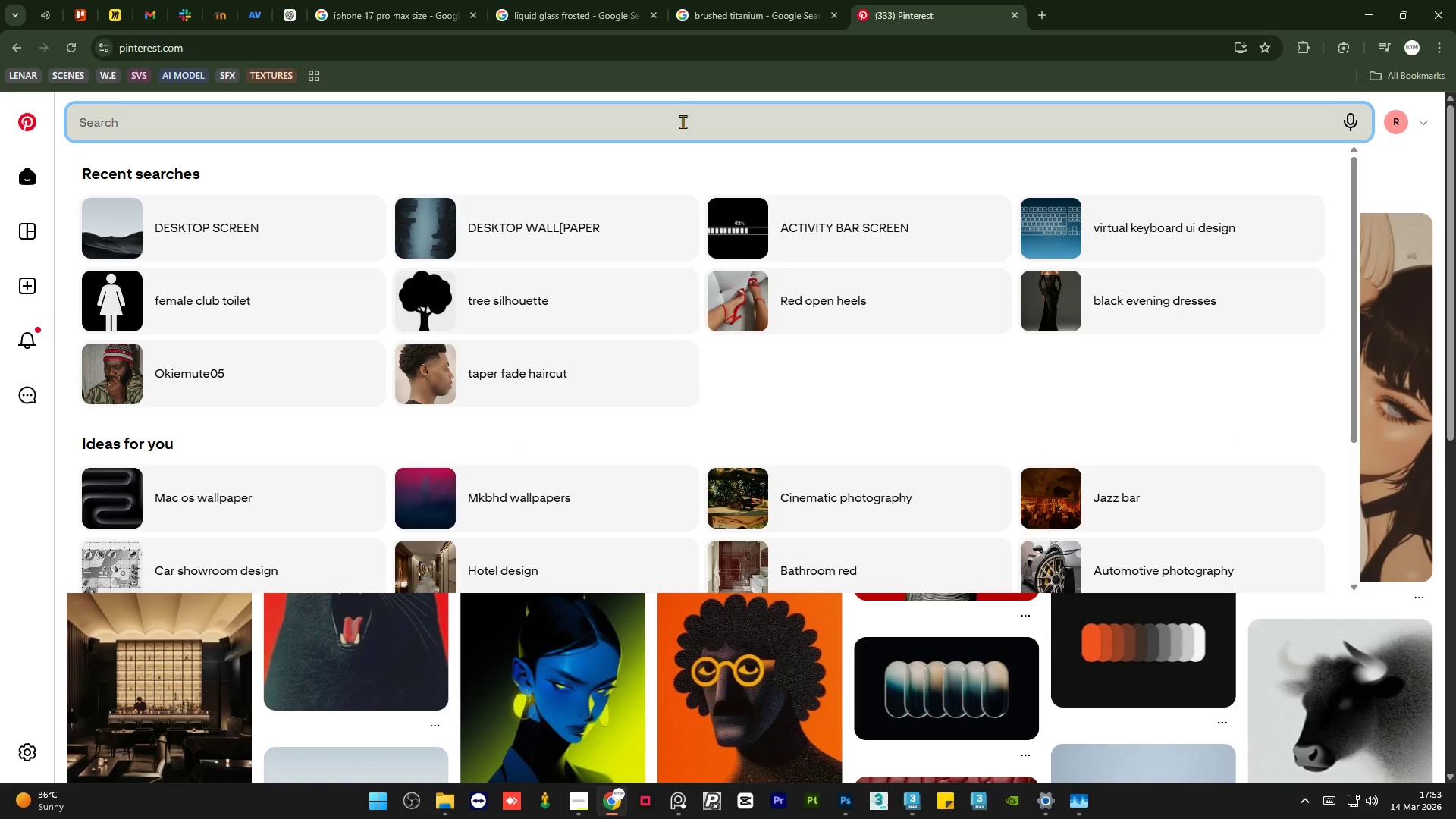 
type(poewer ico)
 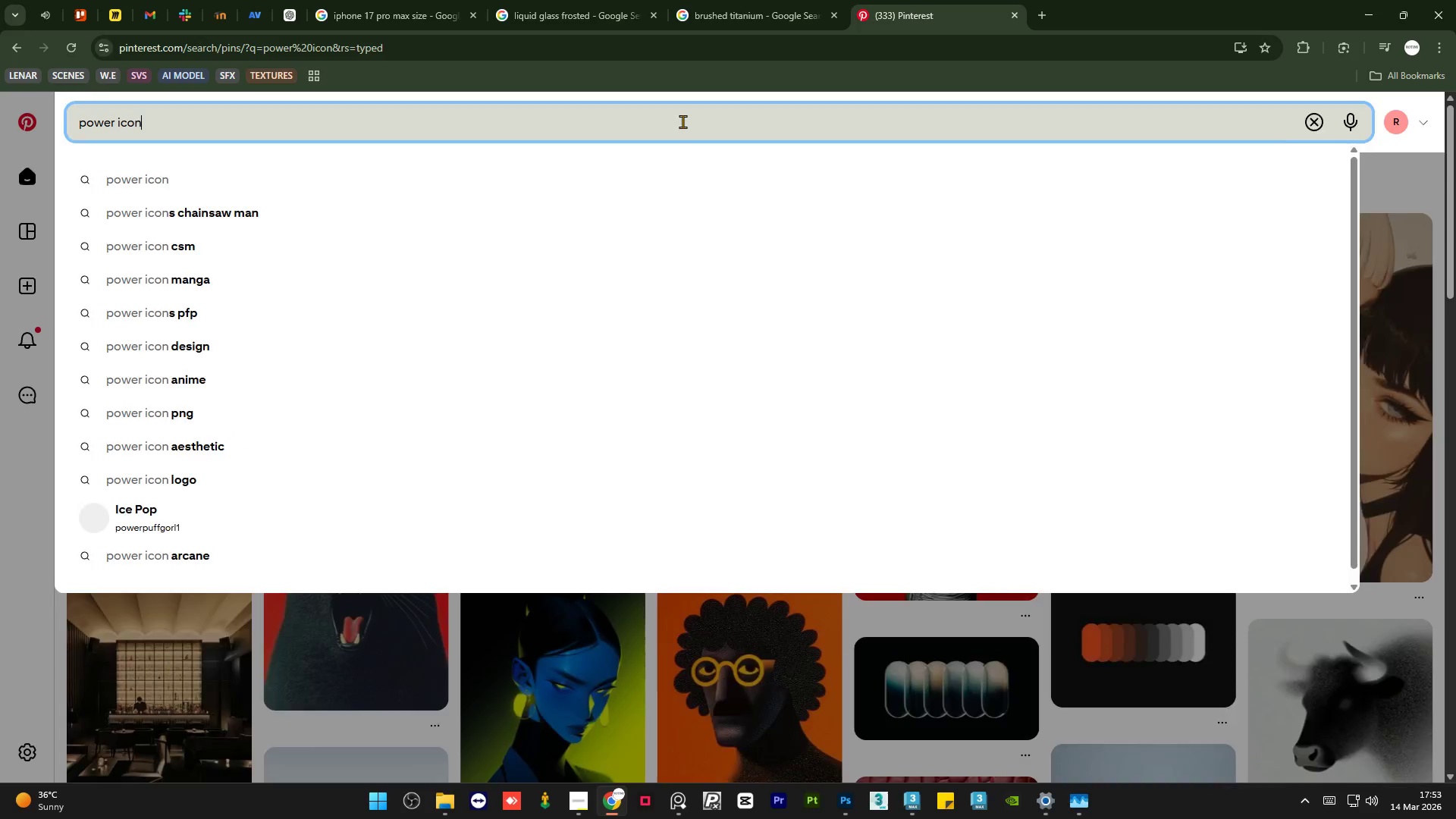 
key(Enter)
 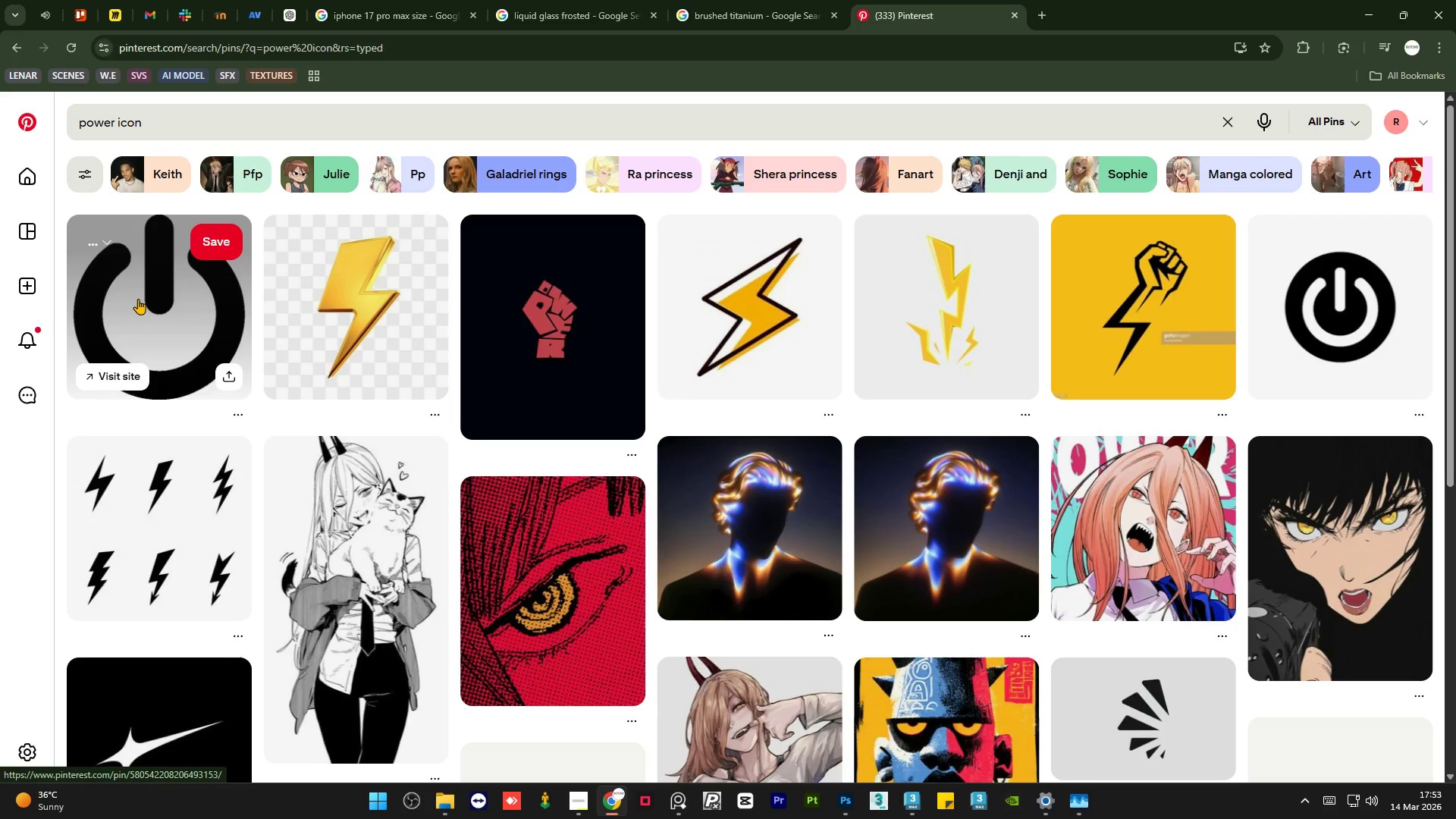 
left_click([149, 294])
 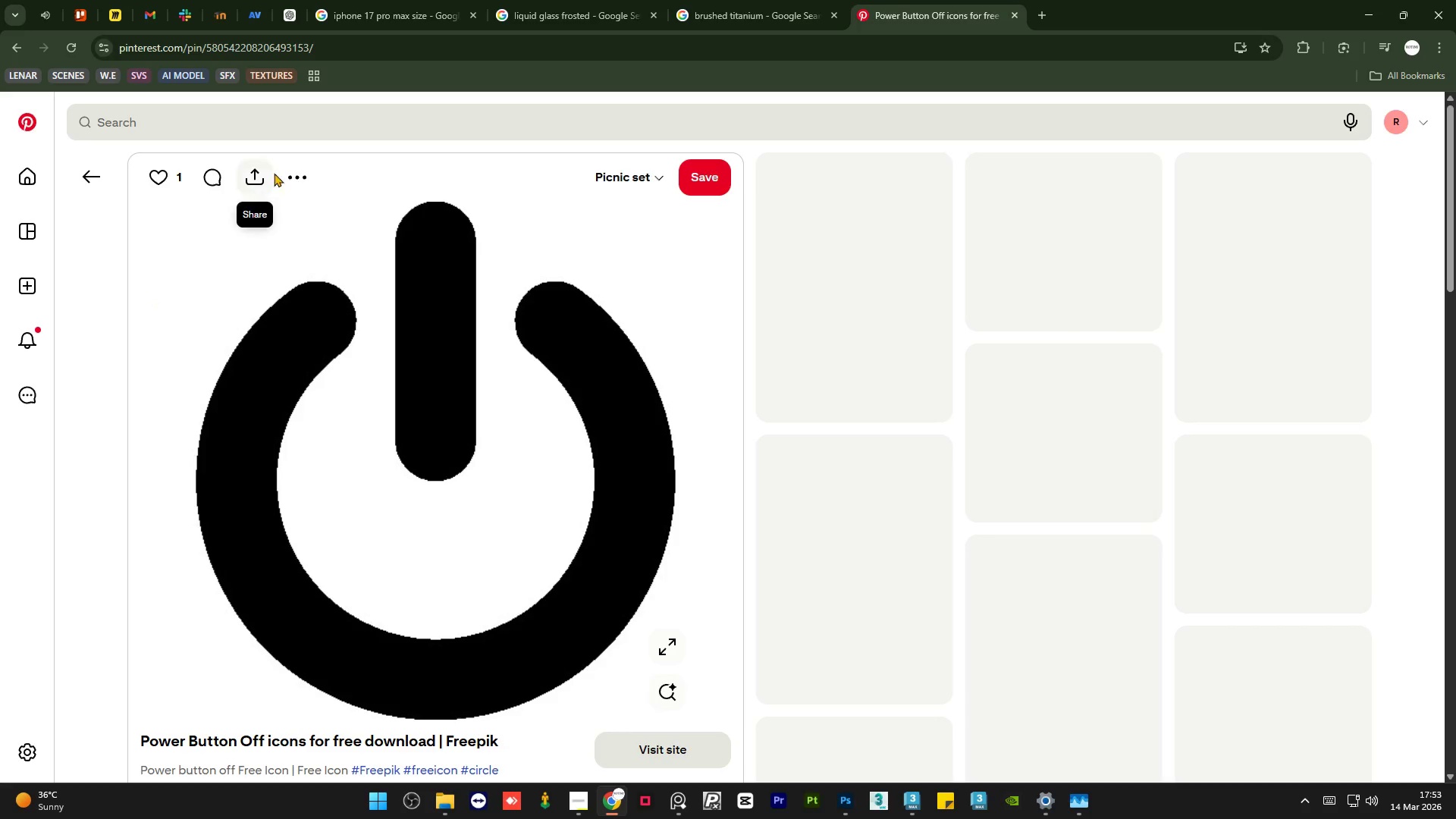 
left_click([293, 174])
 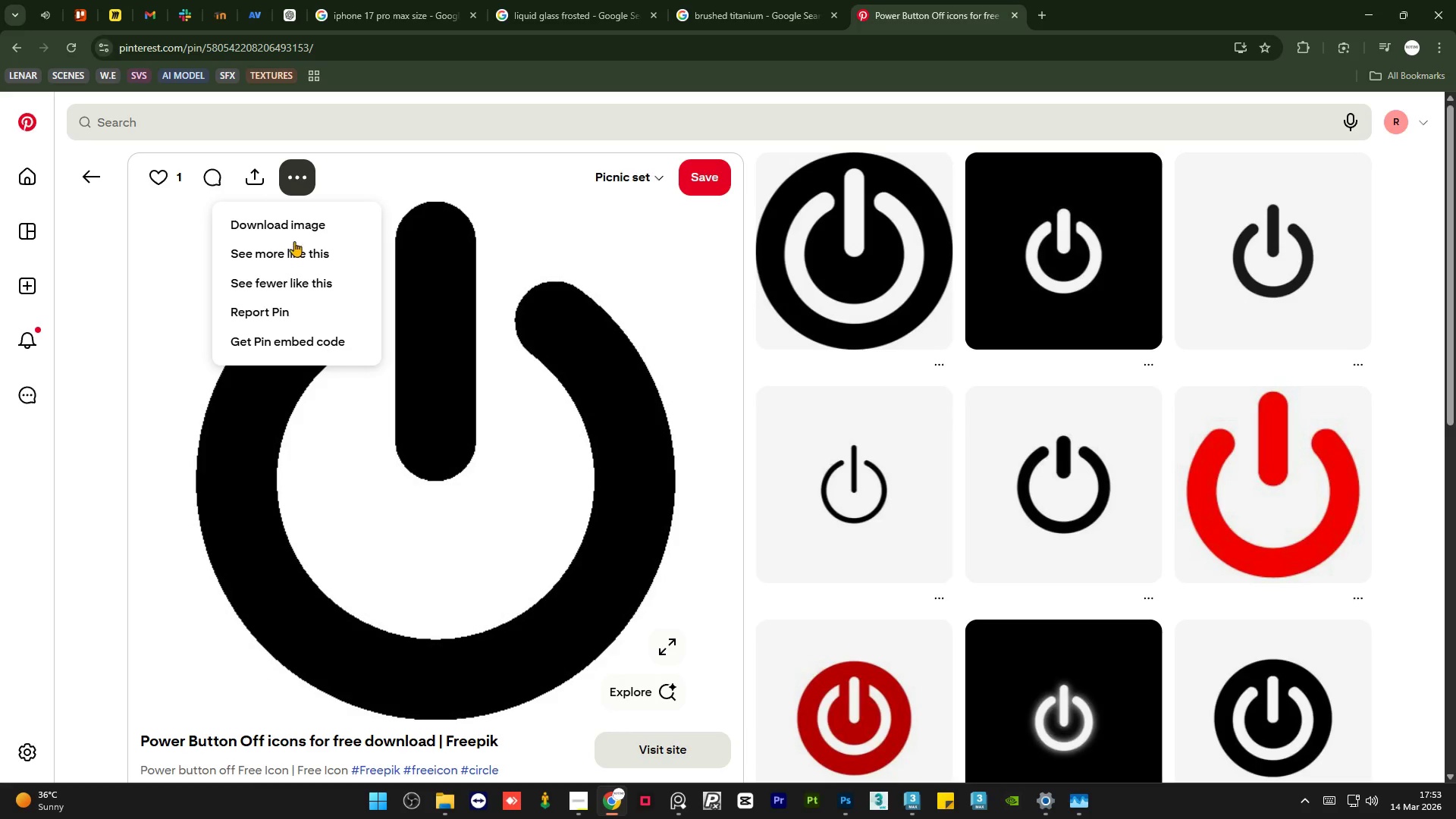 
left_click([300, 225])
 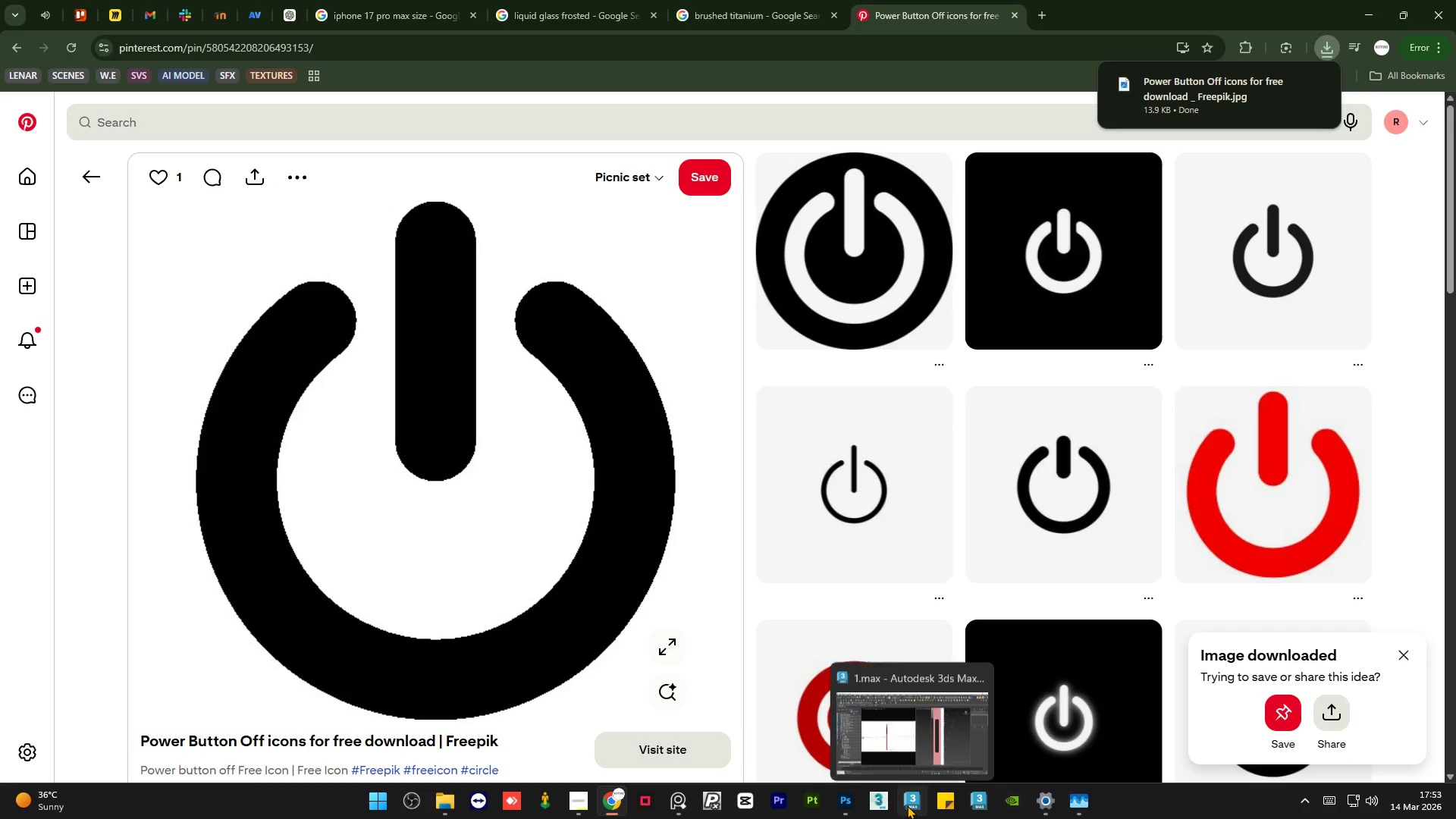 
left_click([837, 802])
 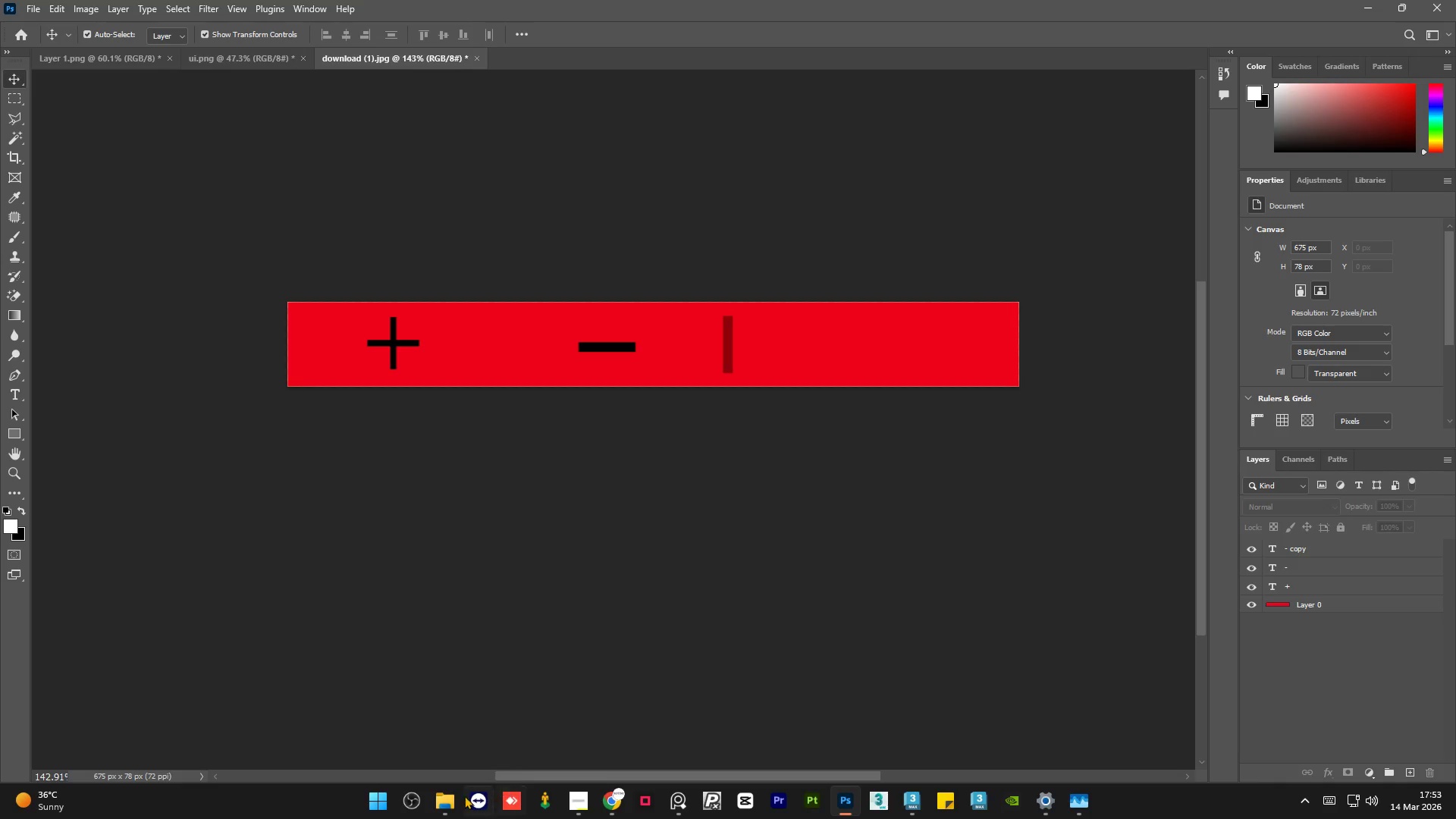 
left_click([446, 810])
 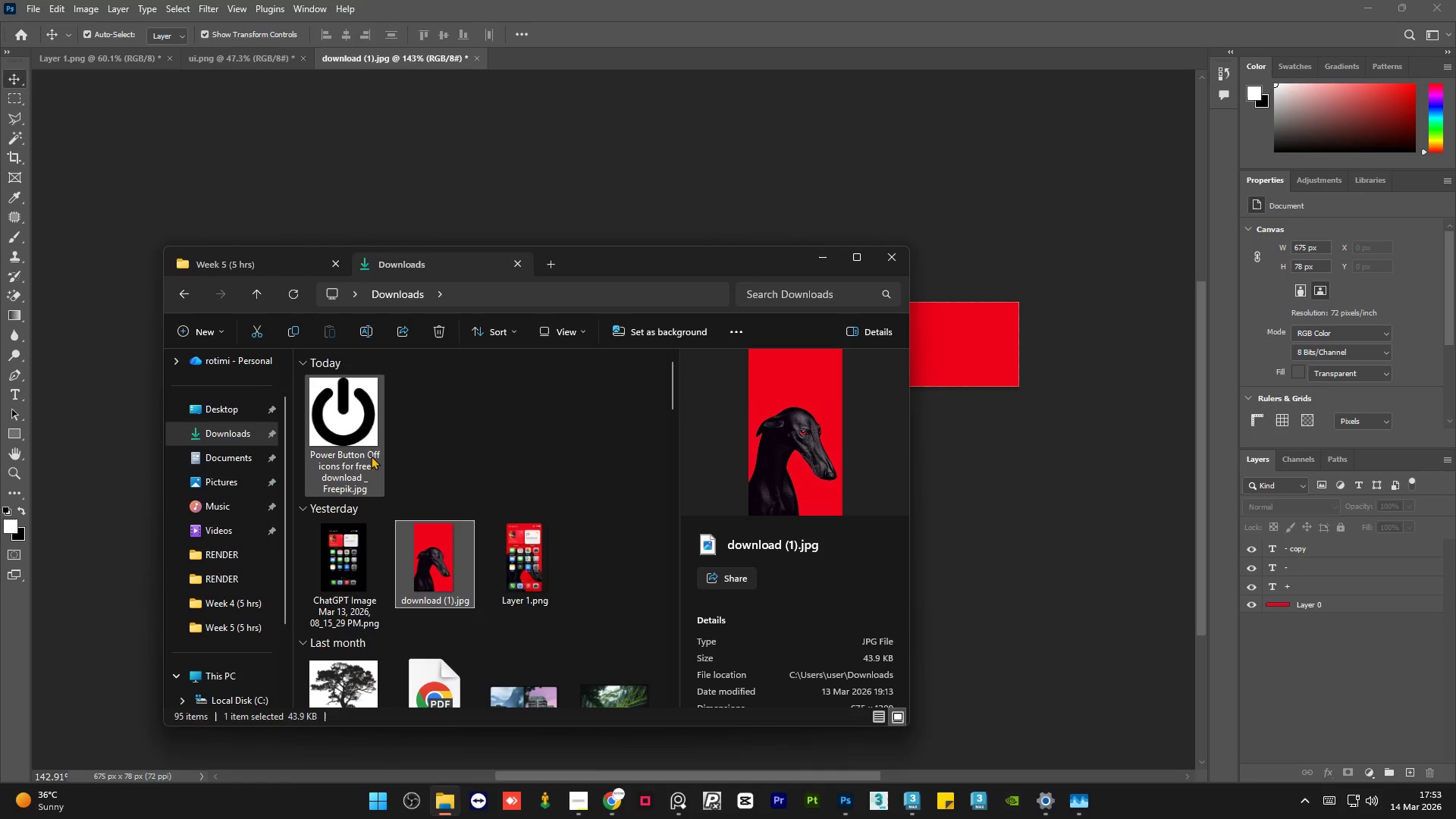 
left_click([359, 425])
 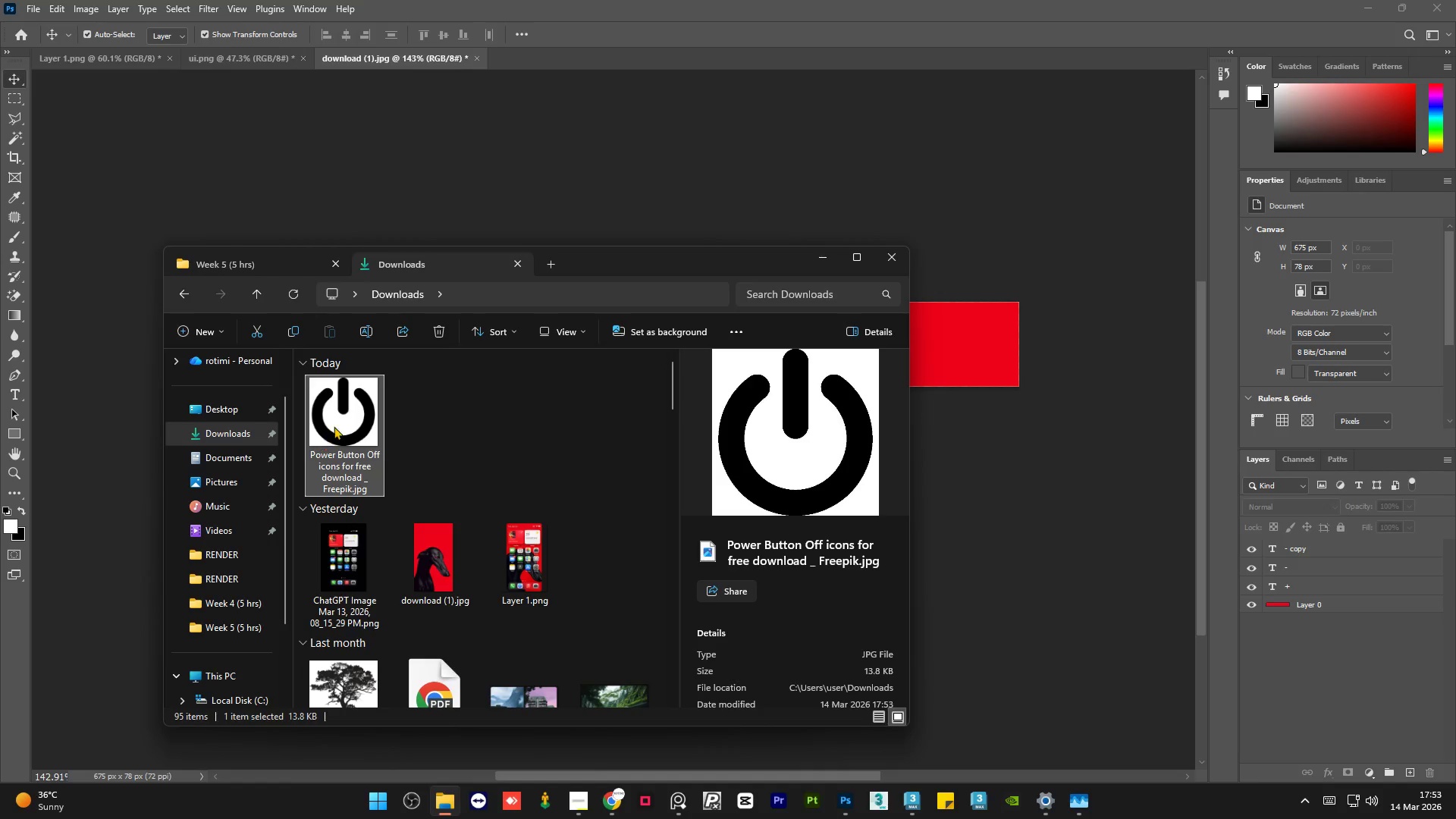 
left_click_drag(start_coordinate=[334, 425], to_coordinate=[941, 372])
 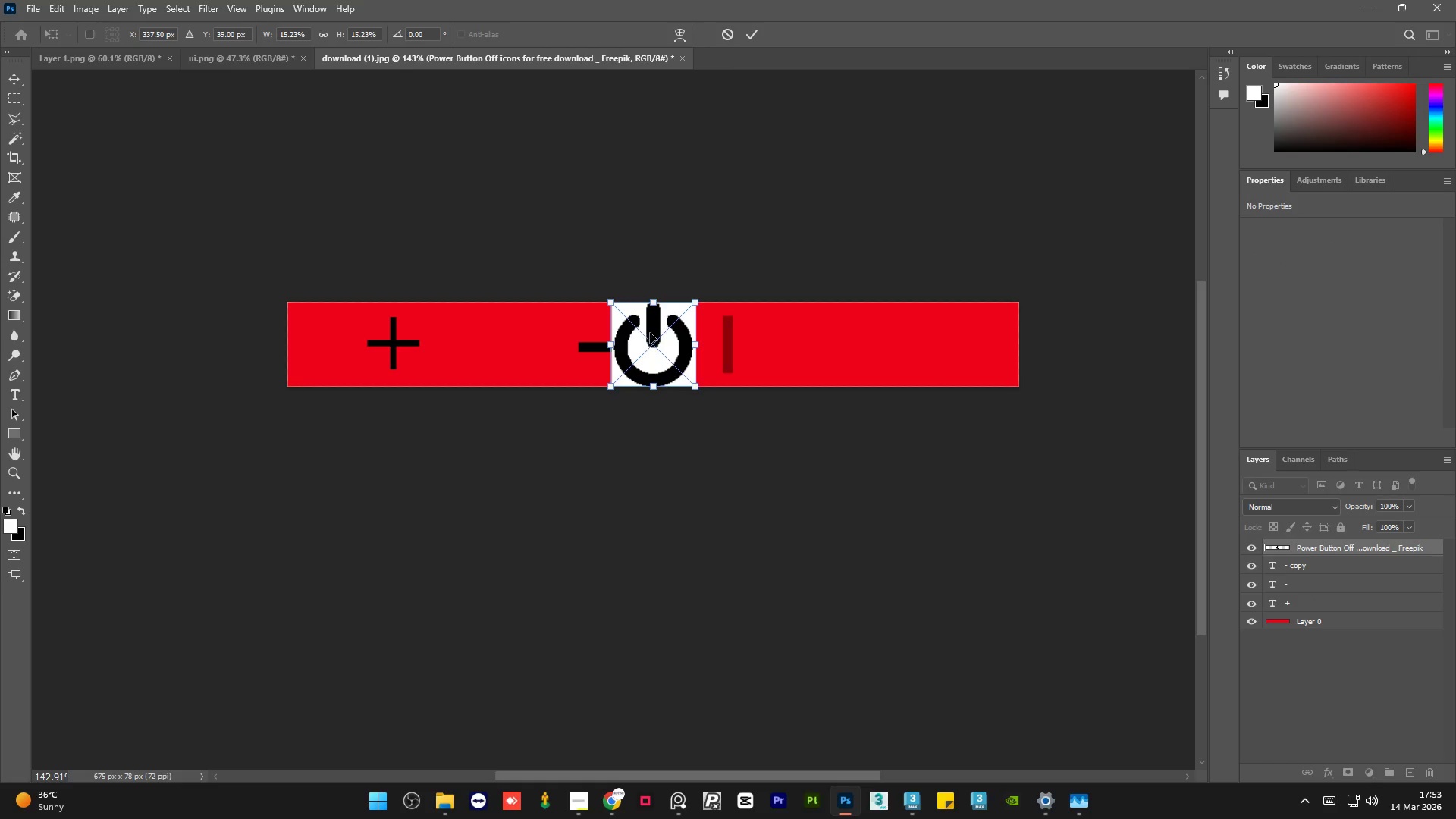 
left_click_drag(start_coordinate=[652, 331], to_coordinate=[814, 331])
 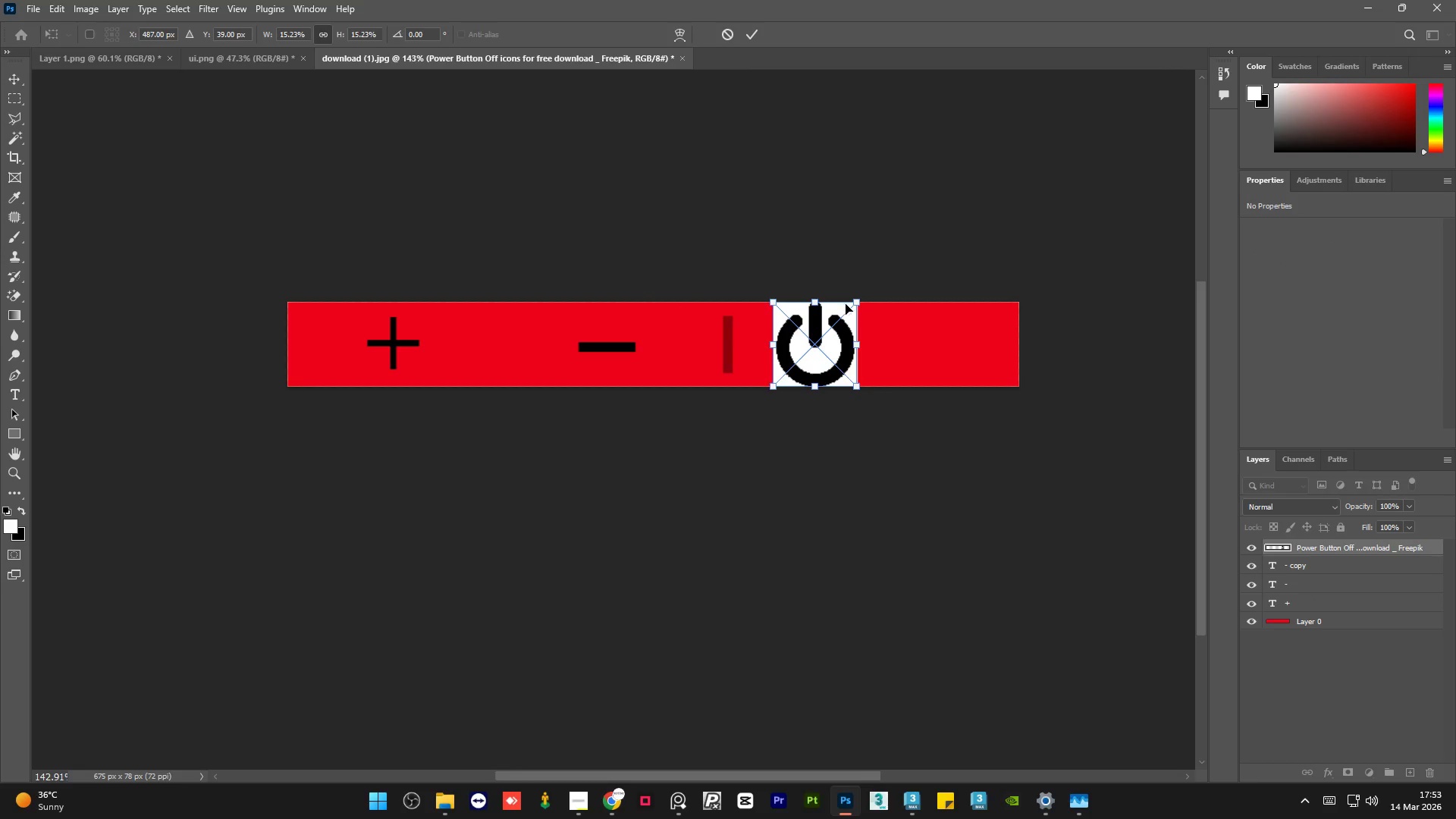 
left_click_drag(start_coordinate=[858, 301], to_coordinate=[825, 340])
 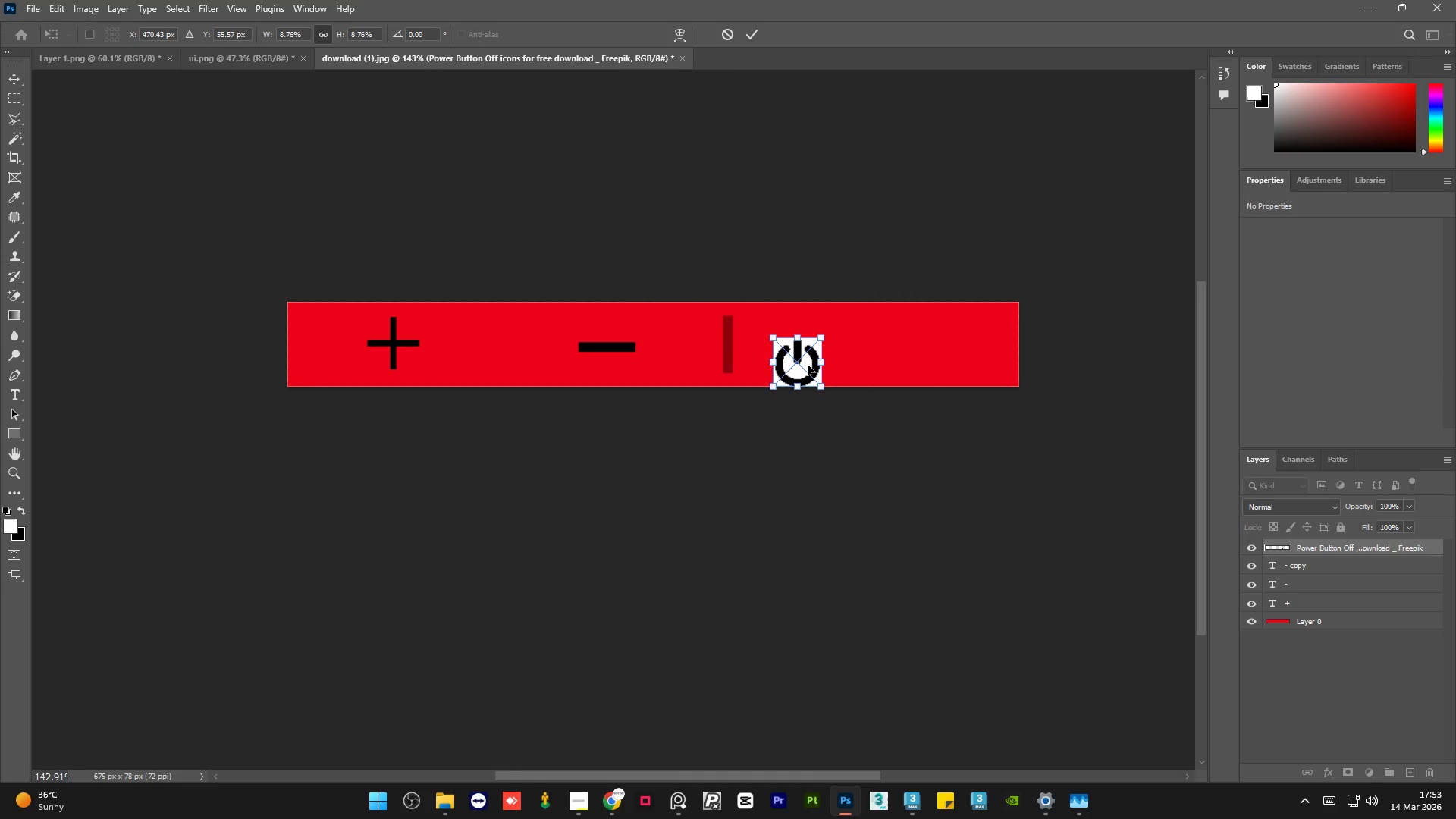 
left_click_drag(start_coordinate=[808, 365], to_coordinate=[901, 346])
 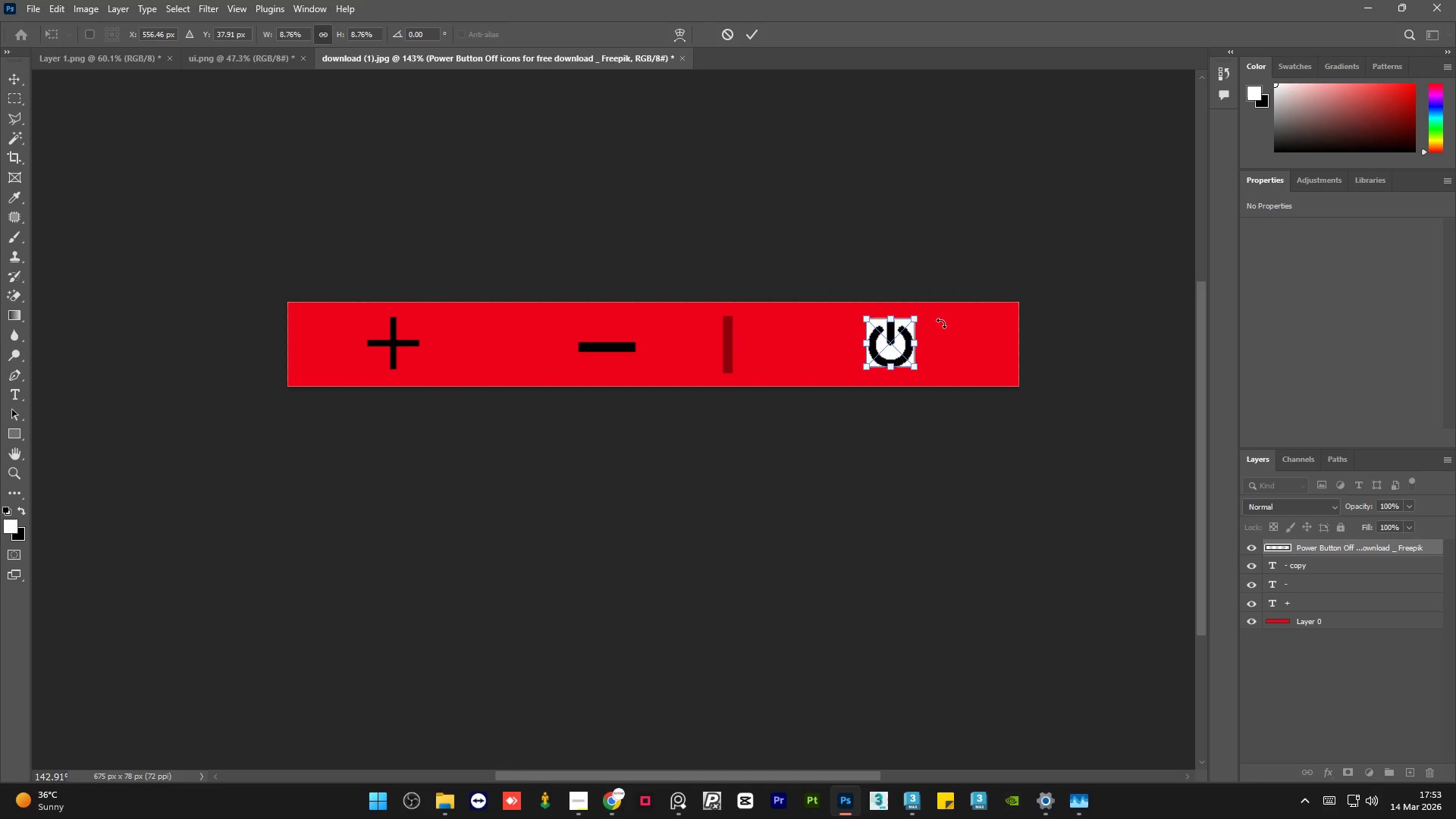 
left_click_drag(start_coordinate=[940, 309], to_coordinate=[839, 265])
 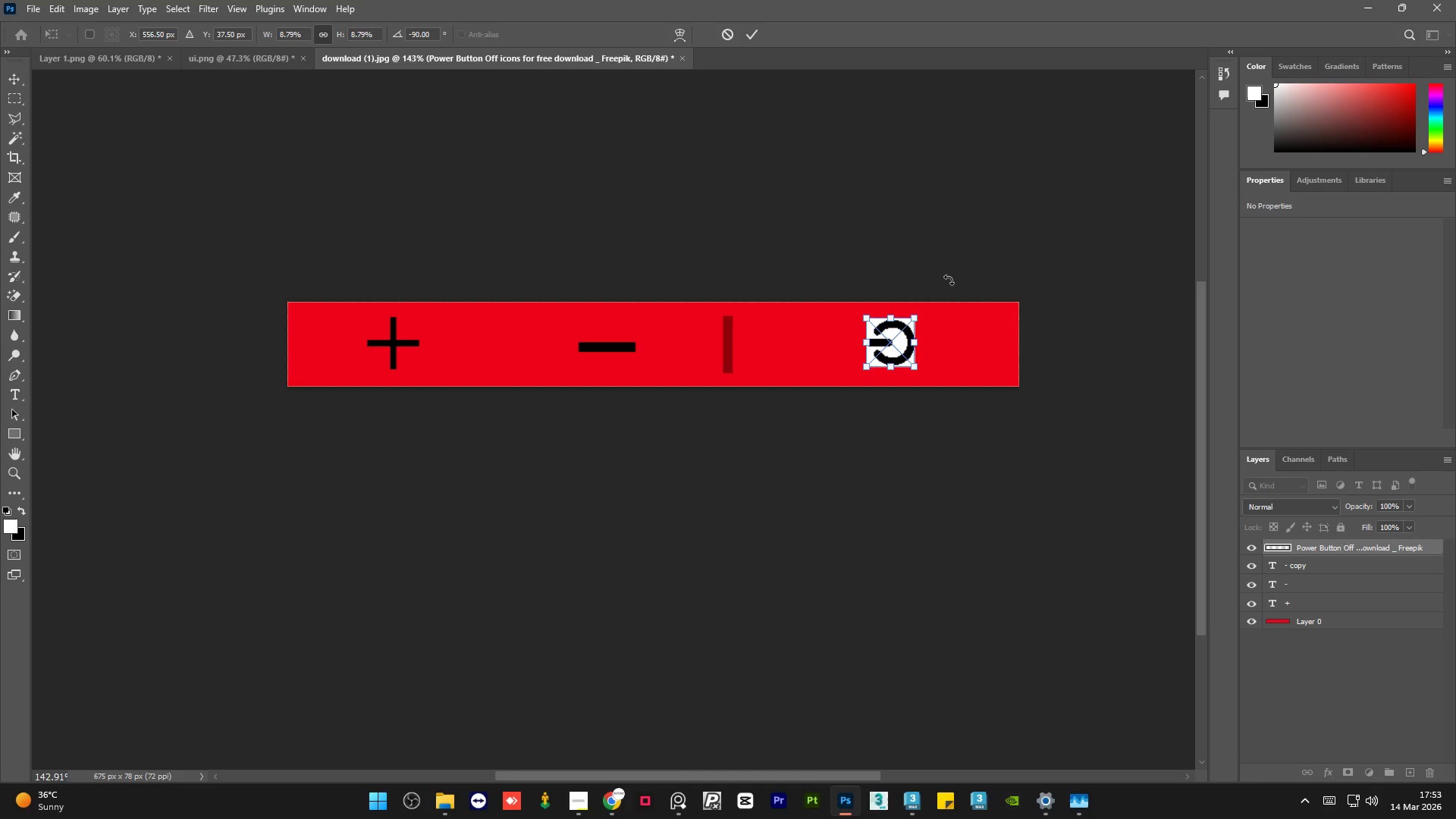 
hold_key(key=ShiftLeft, duration=0.78)
 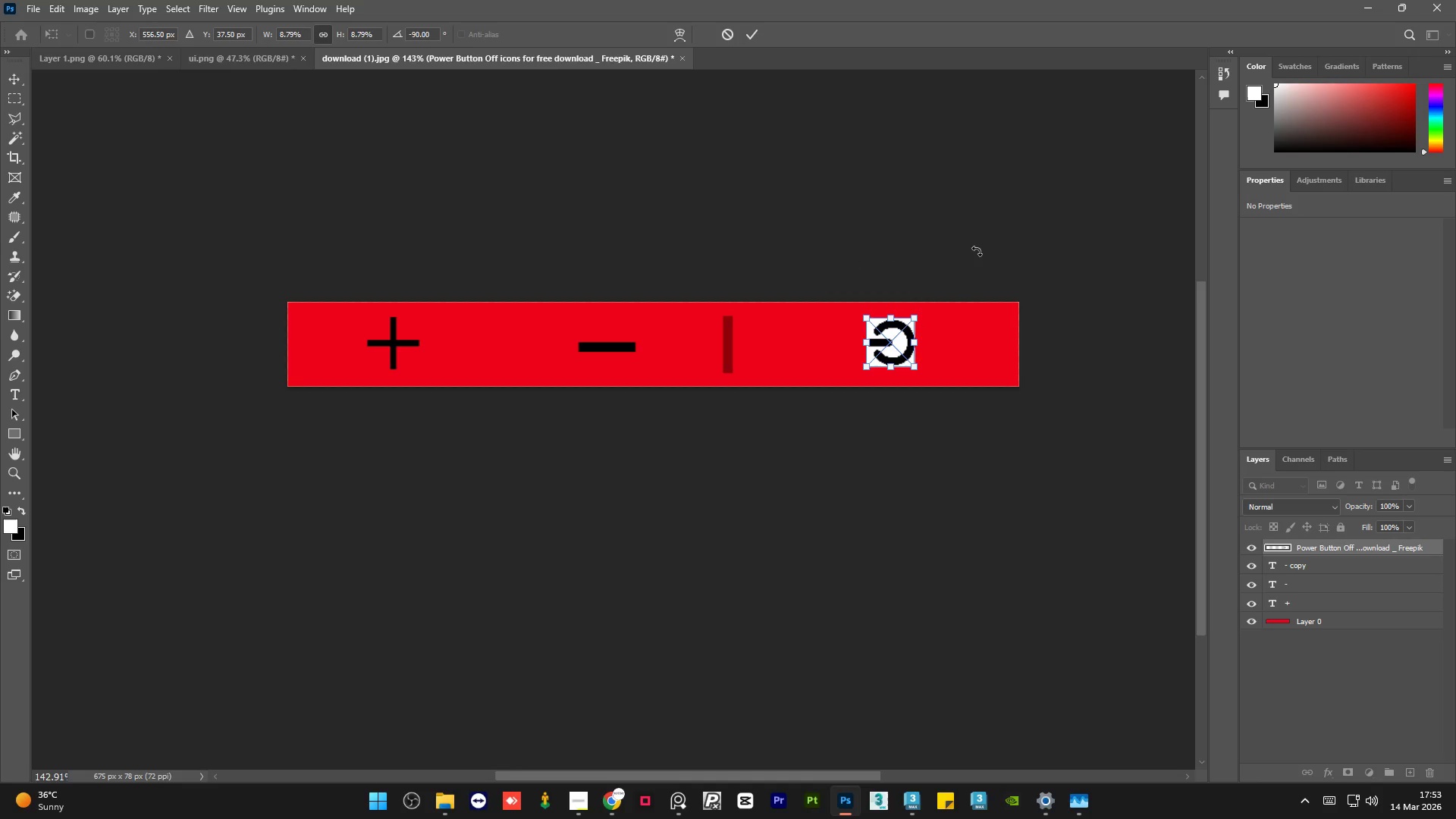 
left_click([977, 251])
 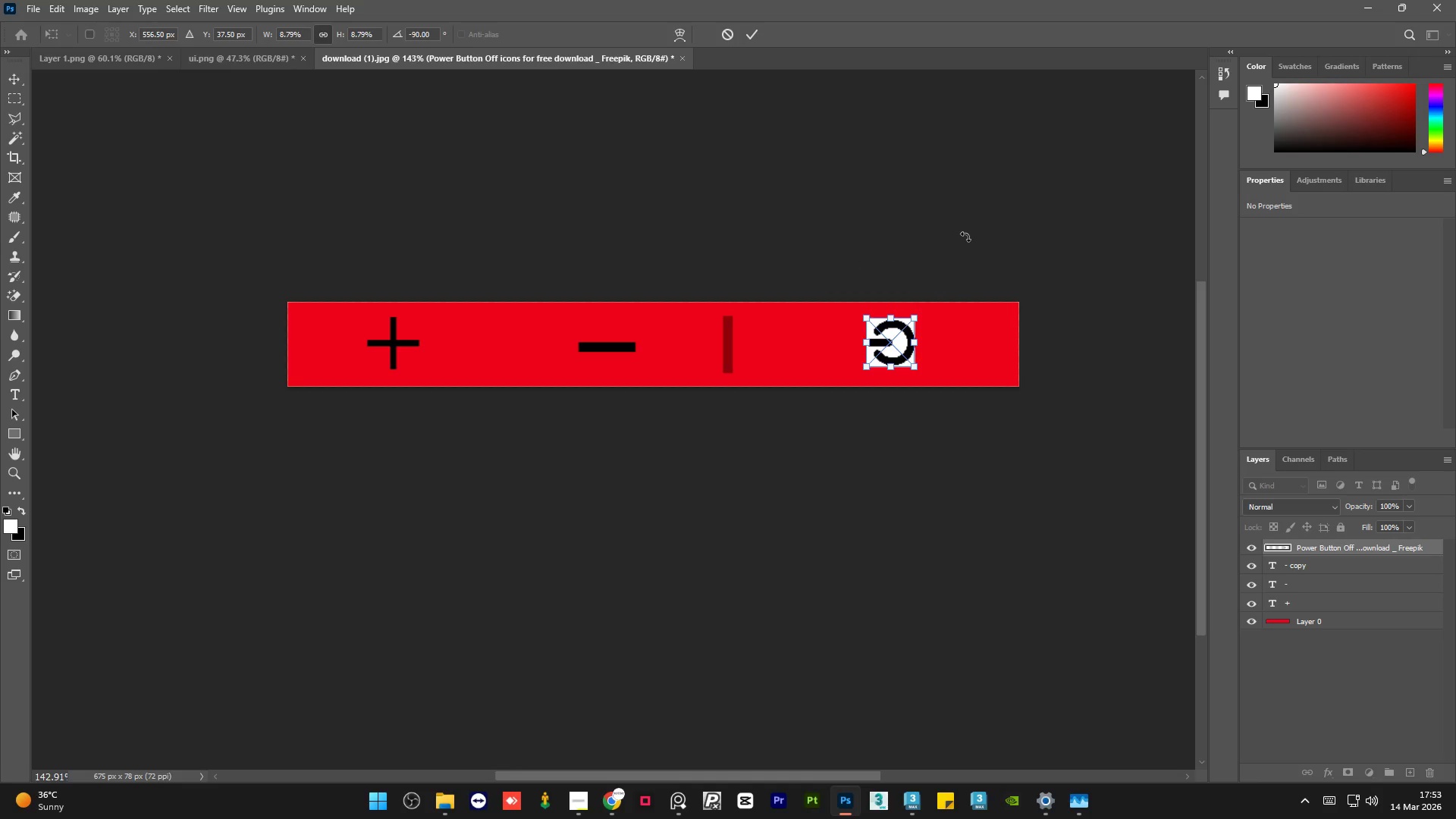 
left_click([965, 237])
 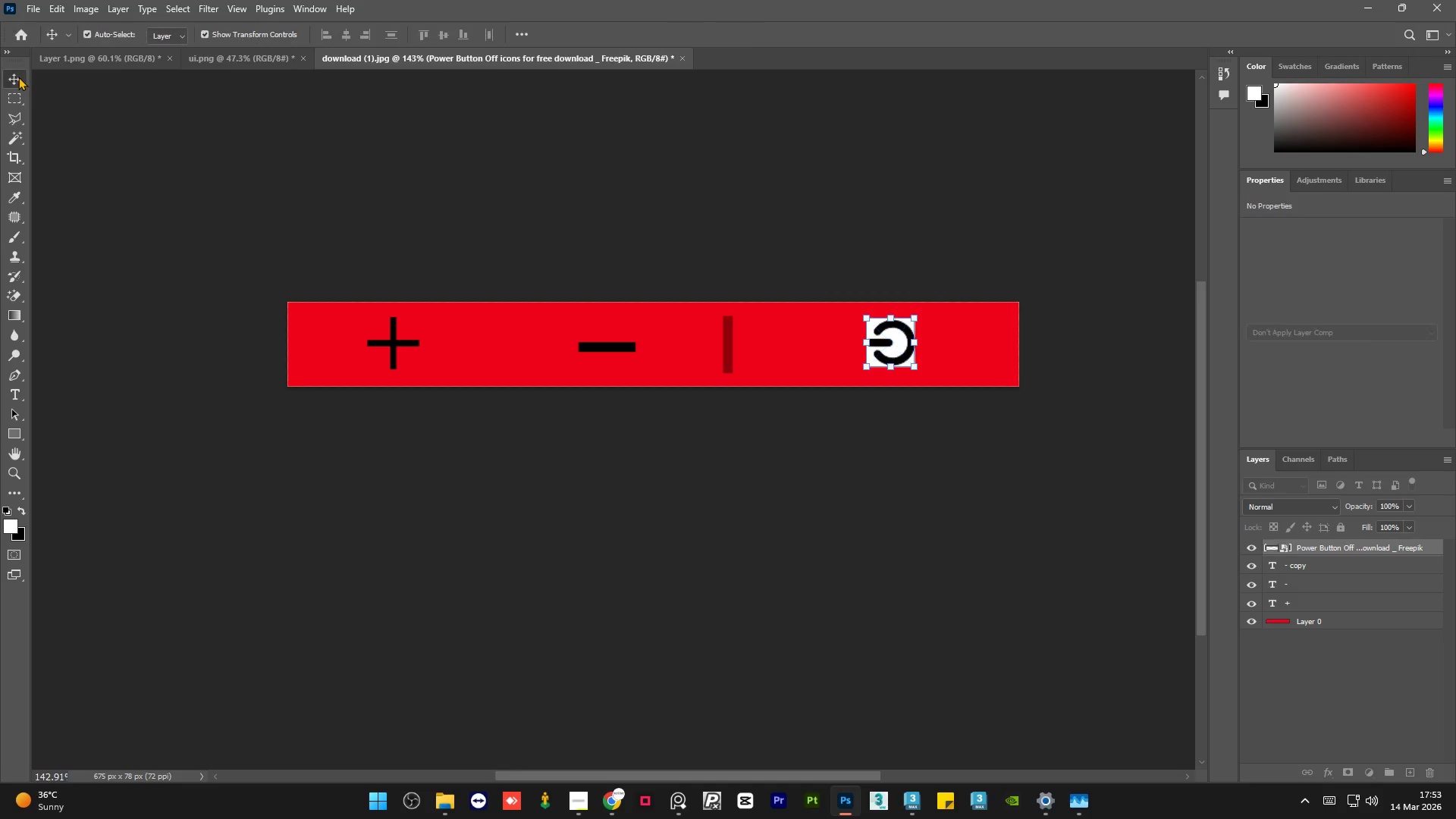 
double_click([938, 207])
 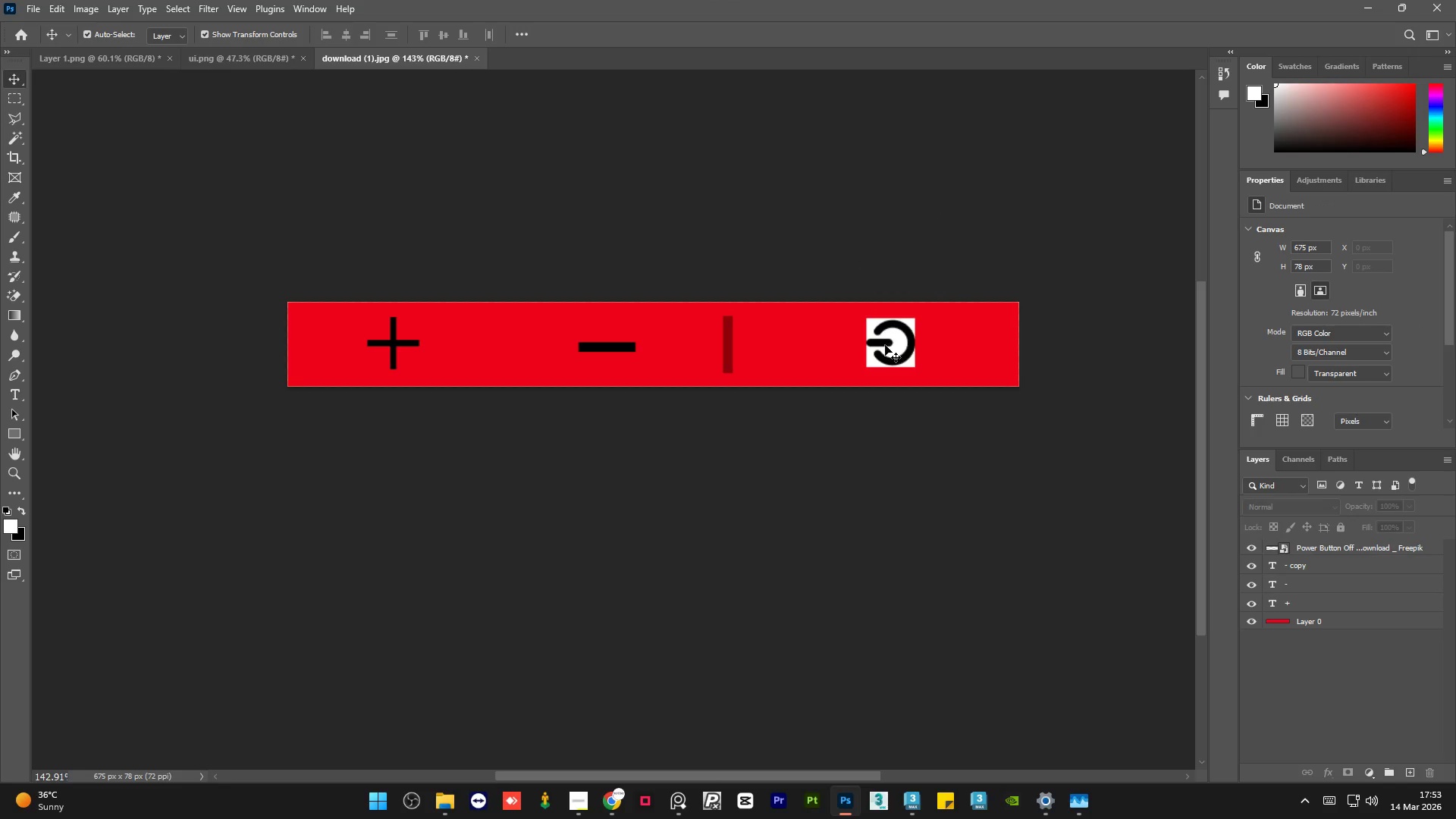 
left_click([885, 345])
 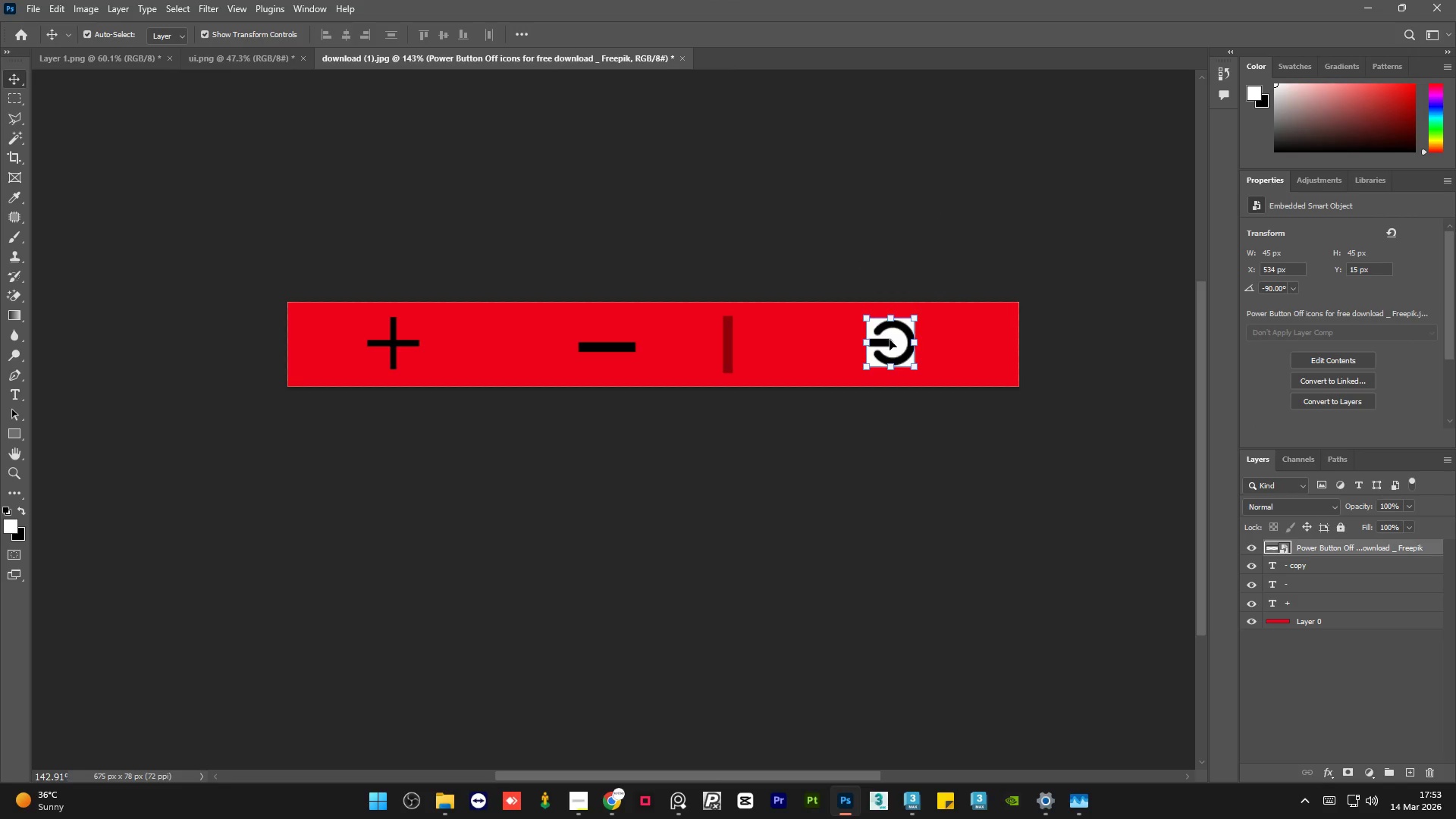 
left_click_drag(start_coordinate=[890, 340], to_coordinate=[874, 340])
 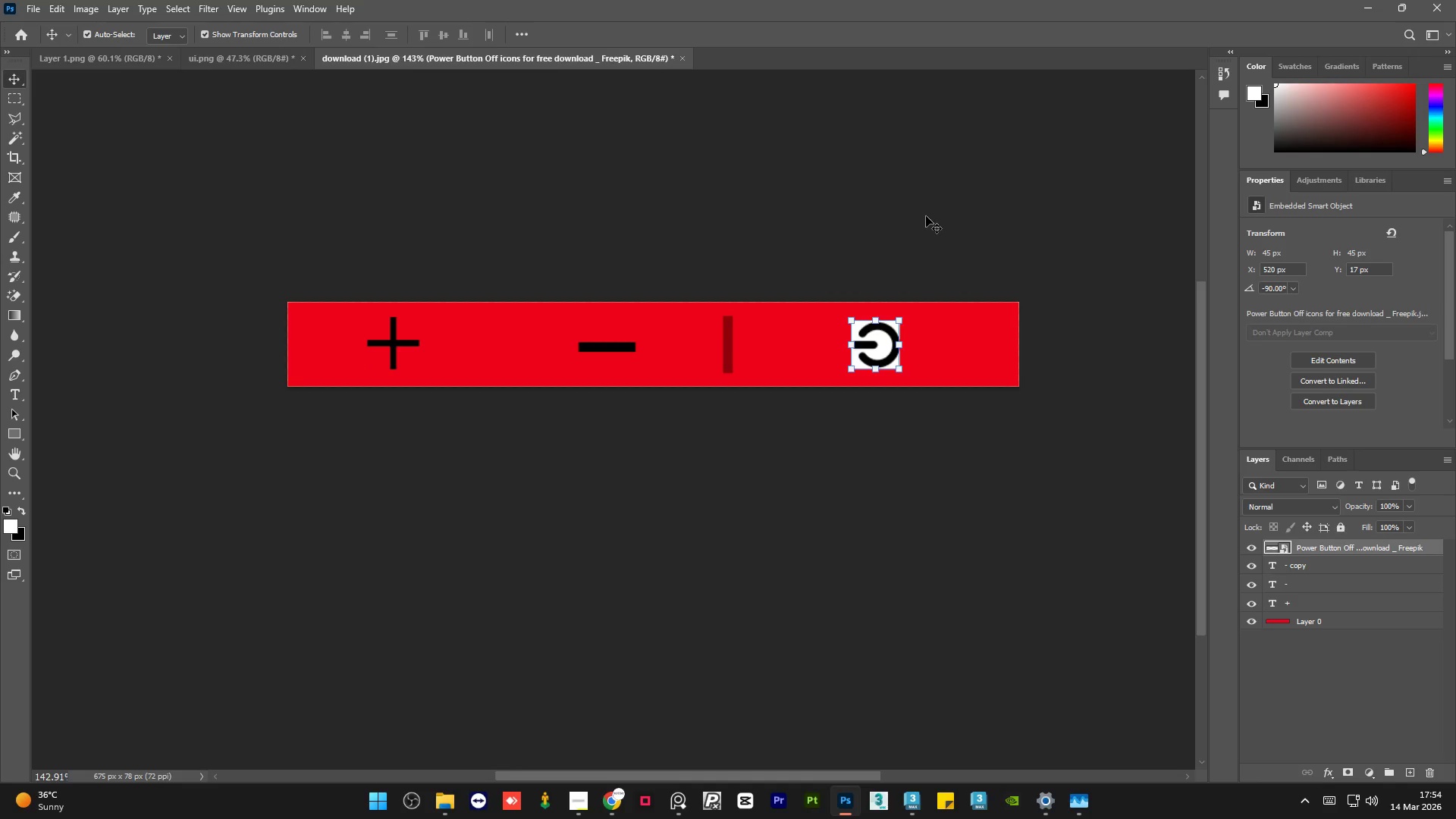 
left_click([926, 216])
 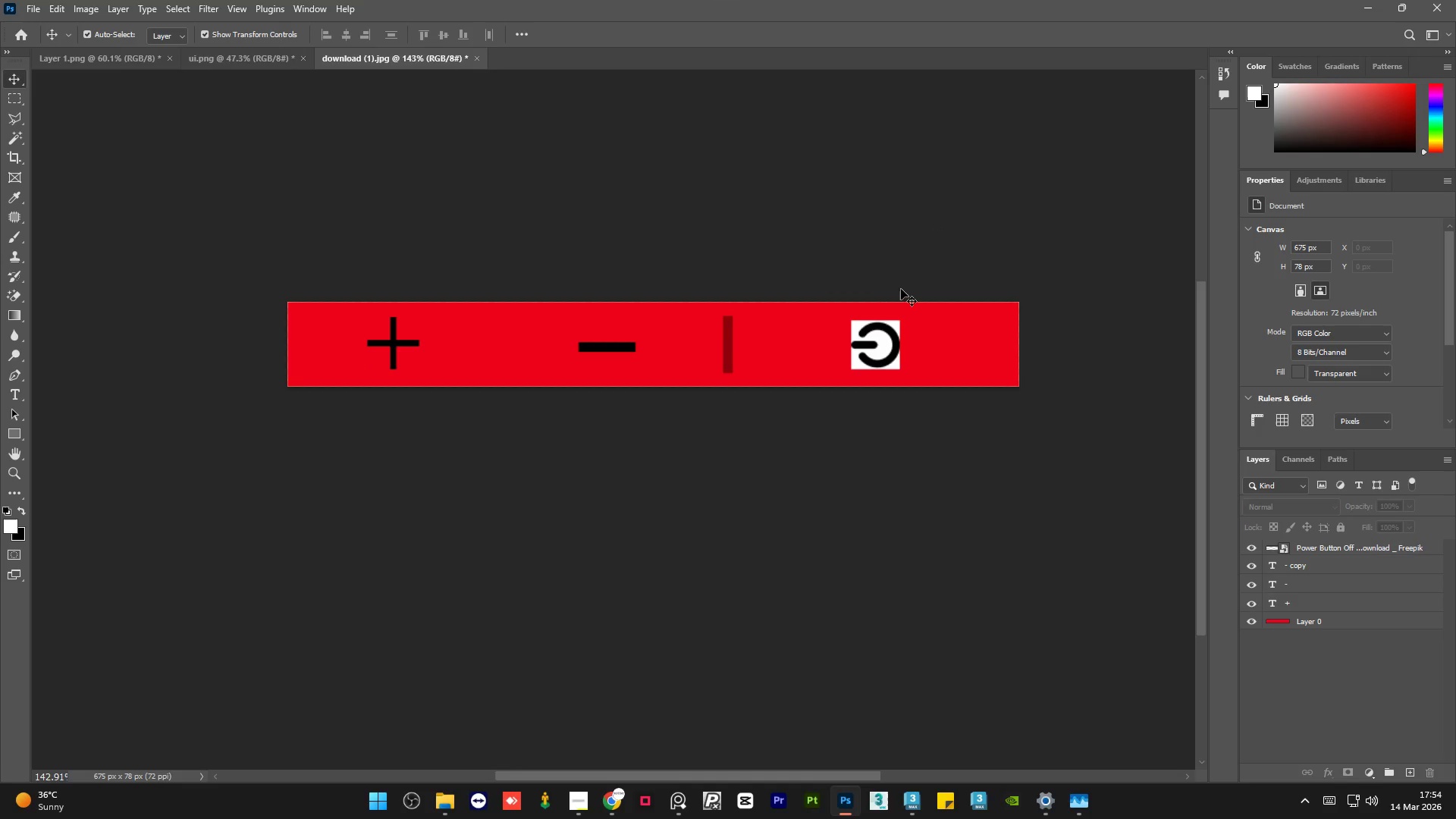 
hold_key(key=AltLeft, duration=1.05)
scroll: coordinate [893, 322], scroll_direction: up, amount: 13.0
 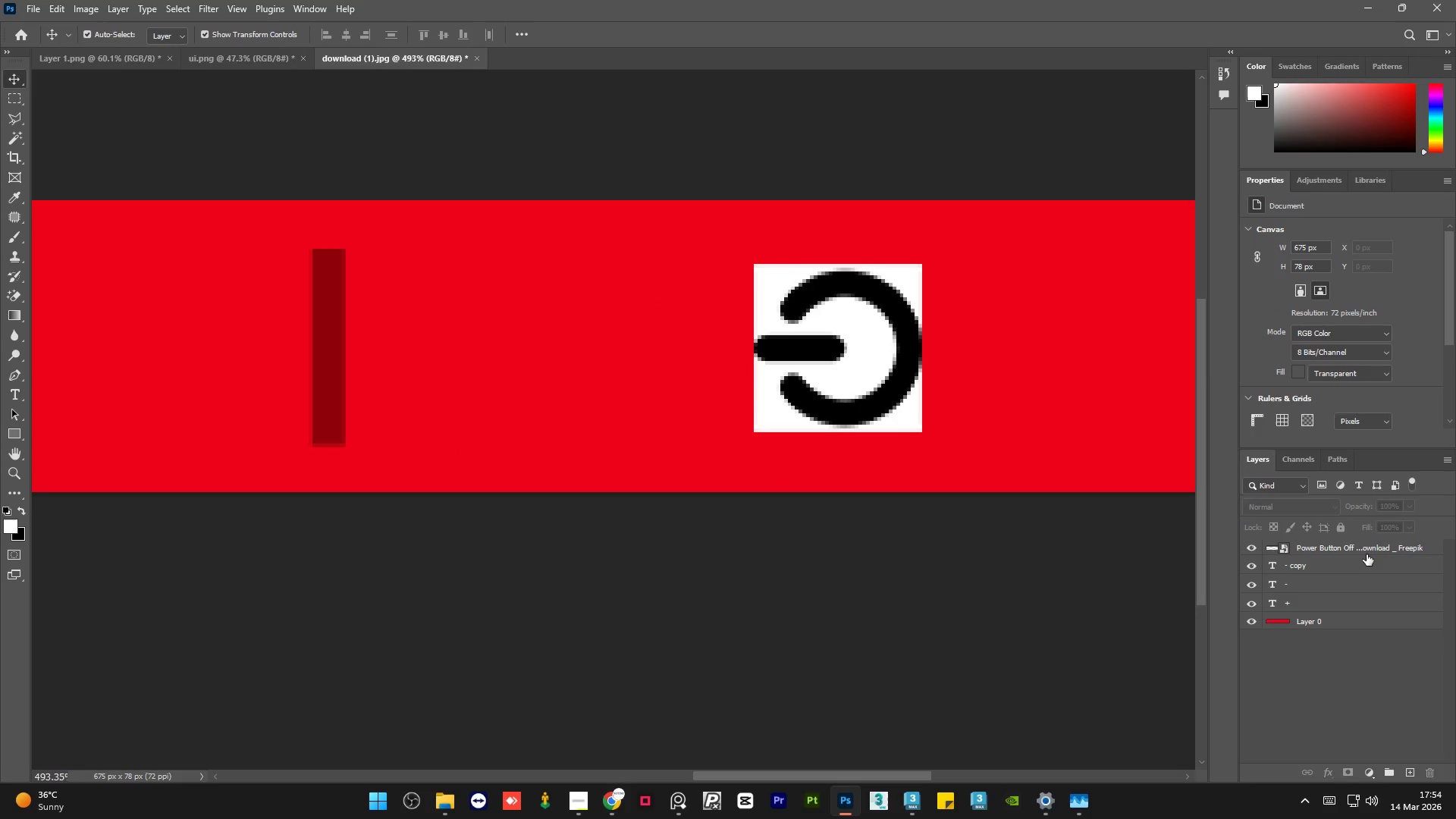 
left_click([1369, 546])
 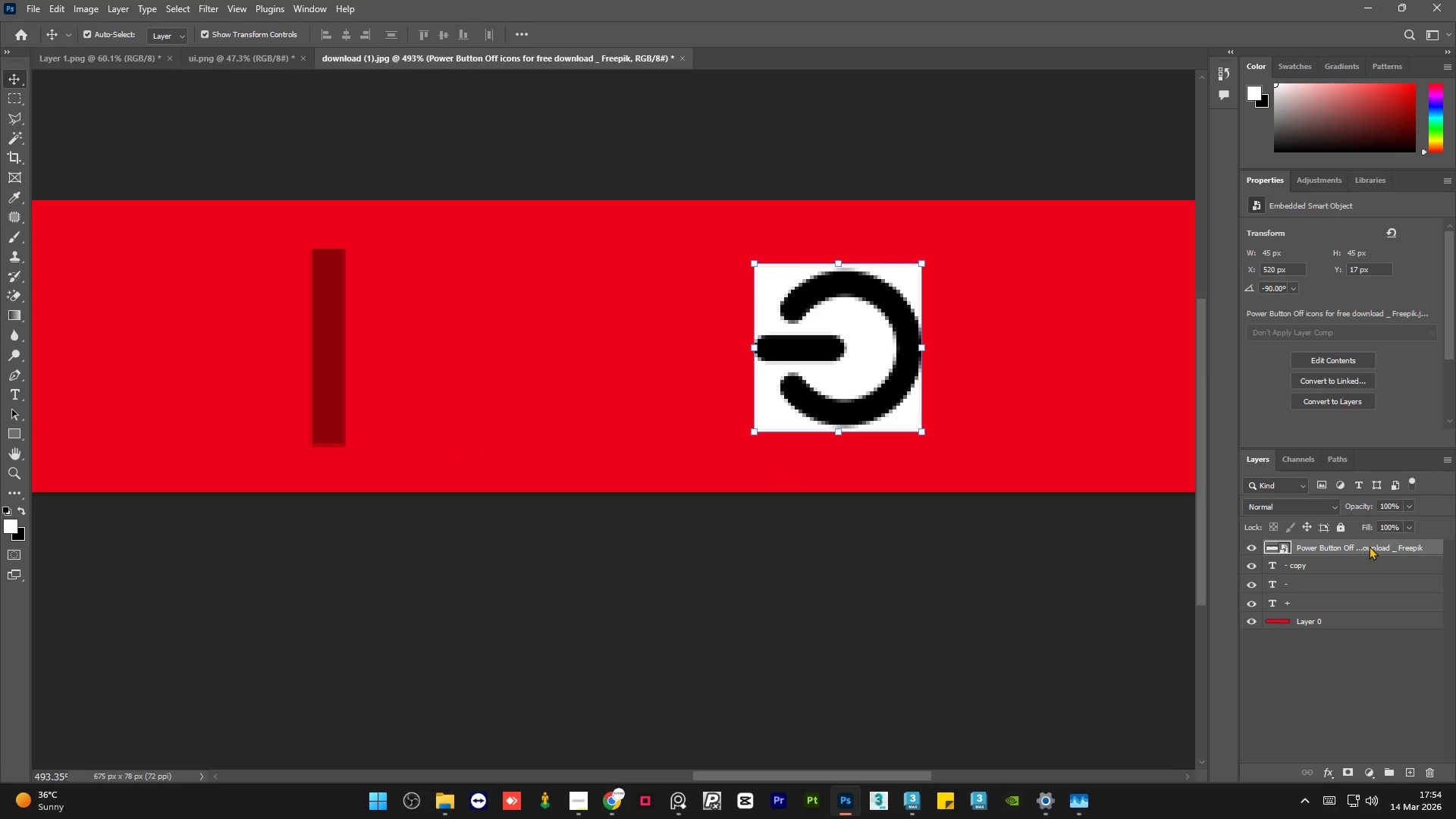 
right_click([1369, 546])
 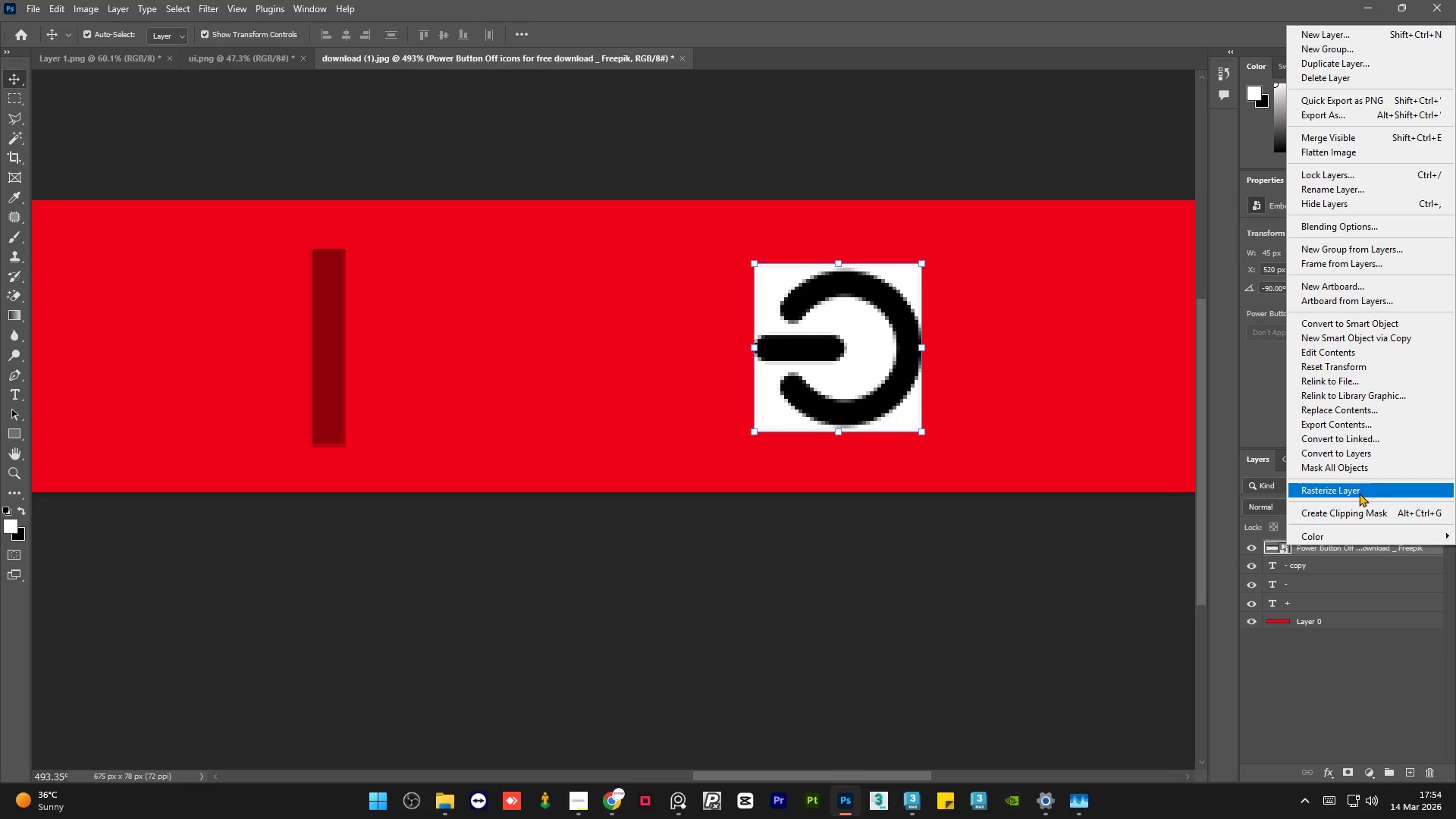 
left_click([1359, 493])
 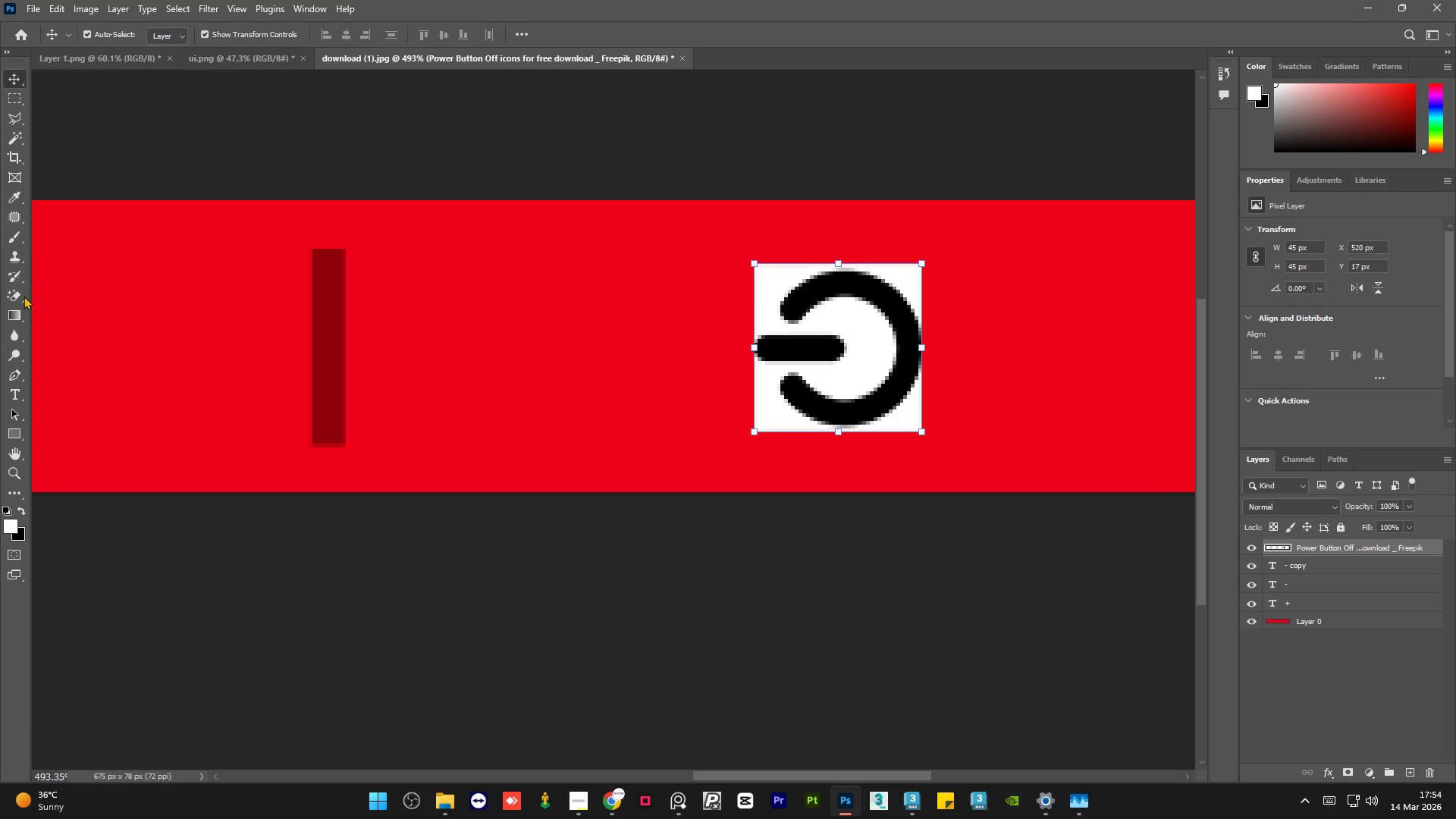 
left_click([19, 291])
 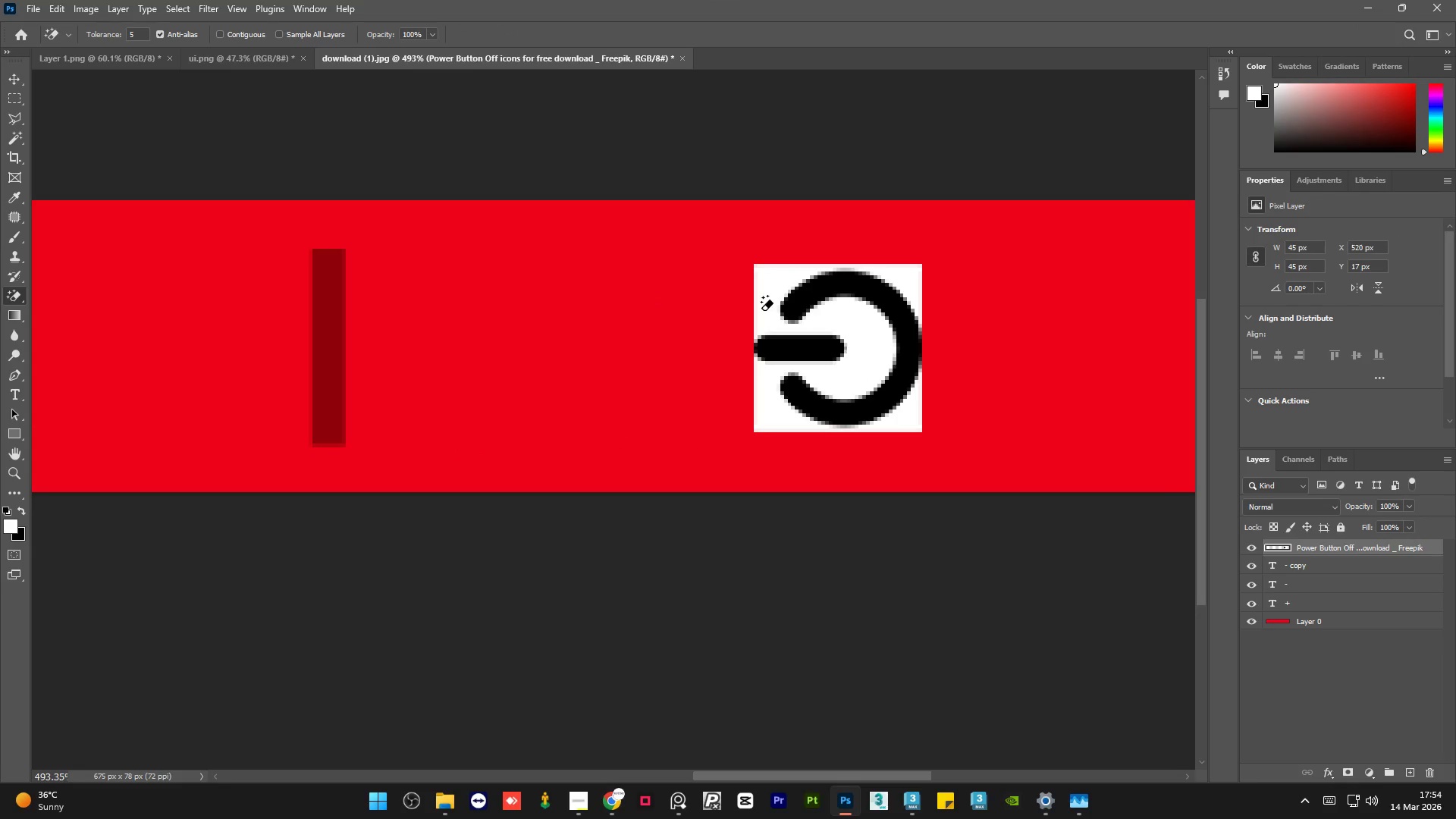 
left_click([762, 309])
 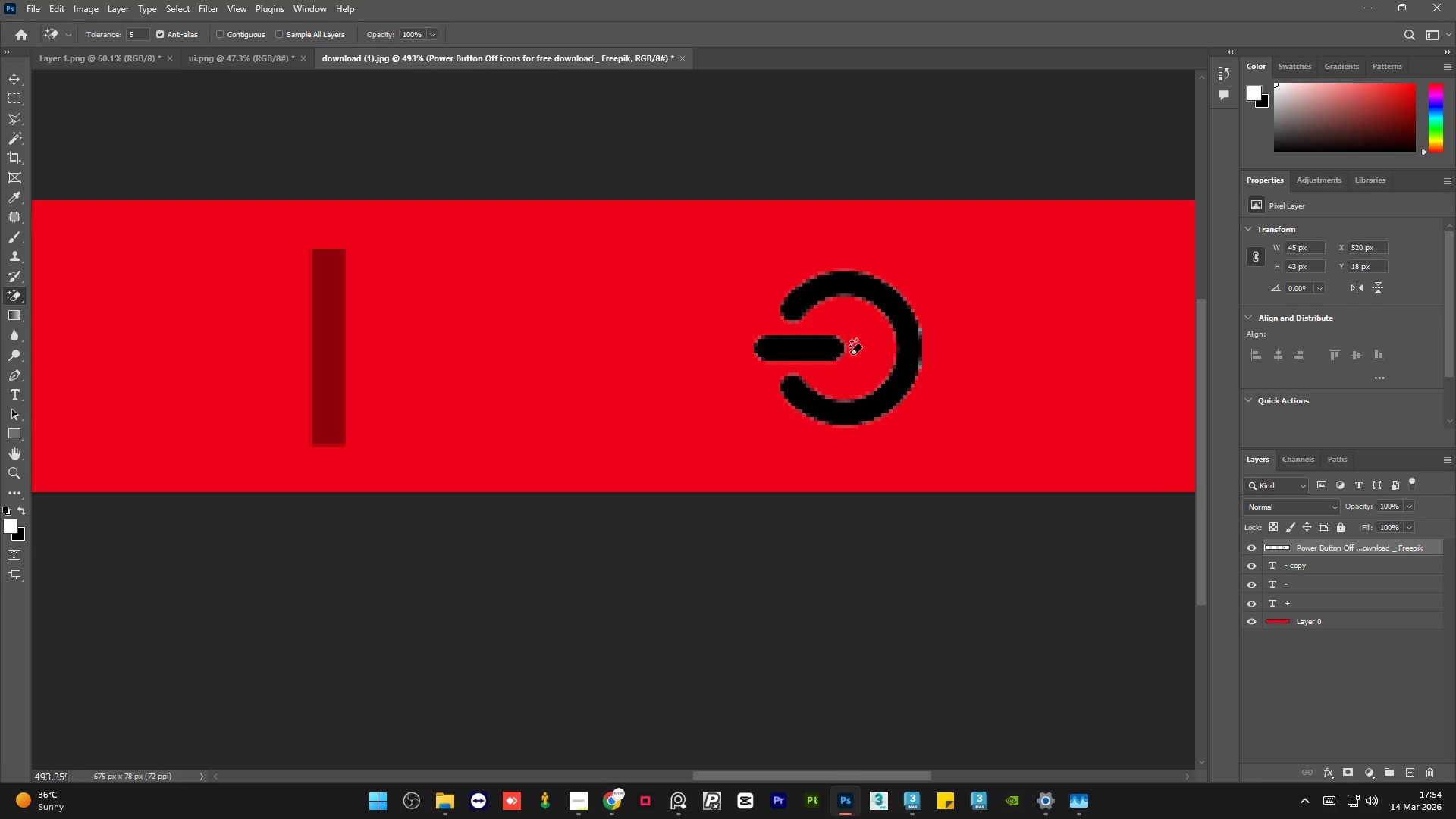 
hold_key(key=AltLeft, duration=1.11)
 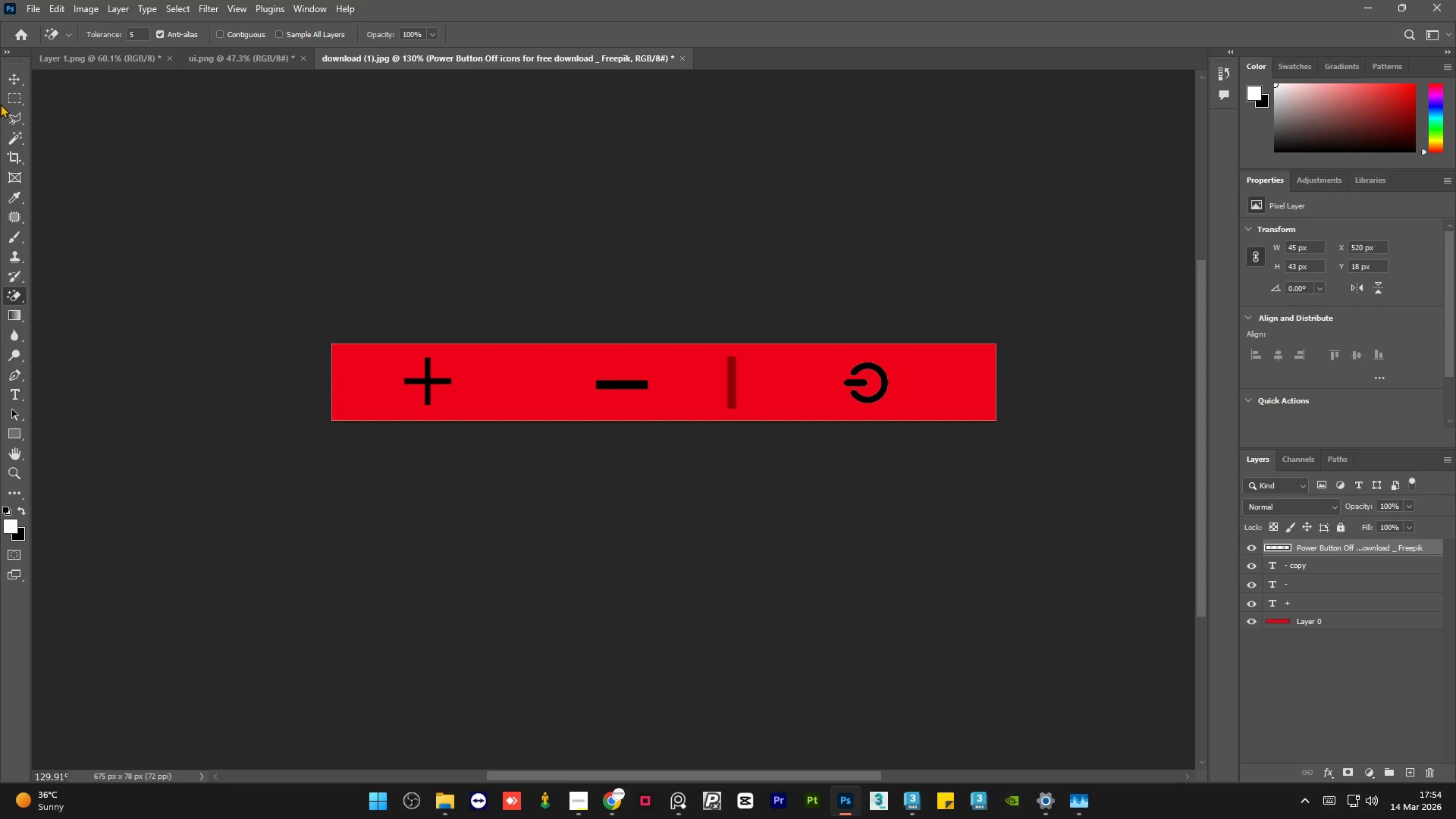 
hold_key(key=AltLeft, duration=2.25)
 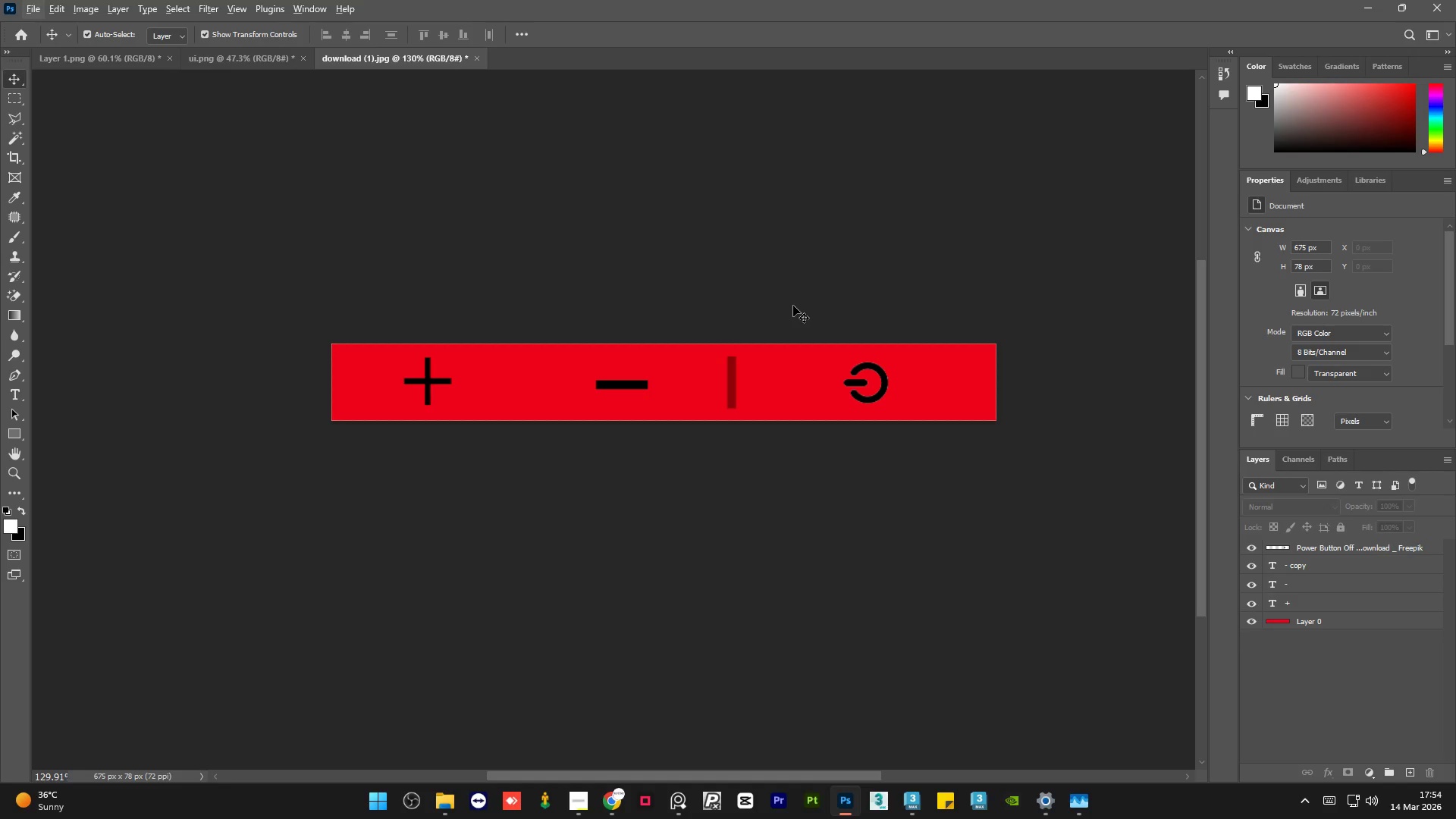 
scroll: coordinate [871, 414], scroll_direction: down, amount: 14.0
 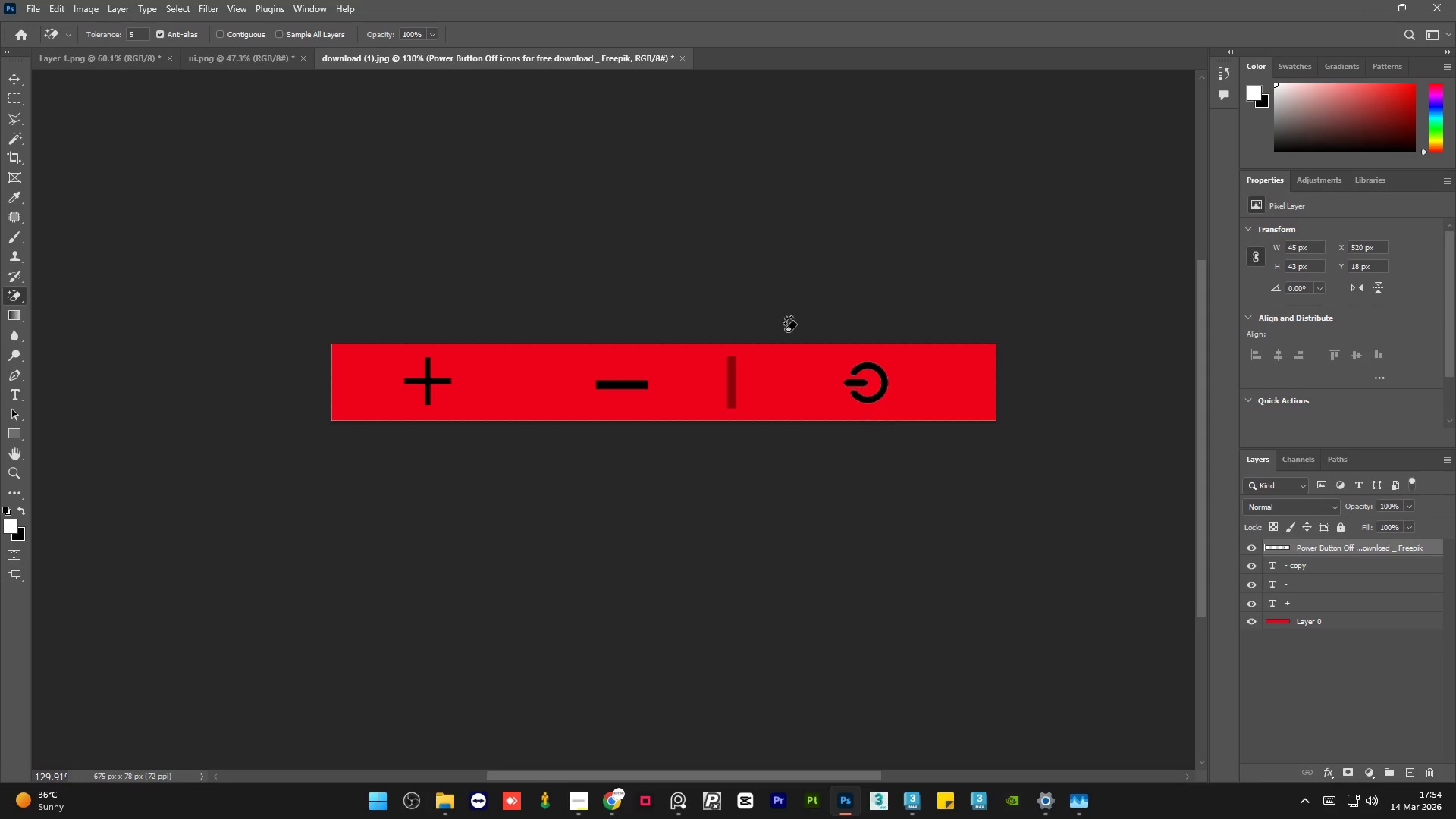 
double_click([798, 296])
 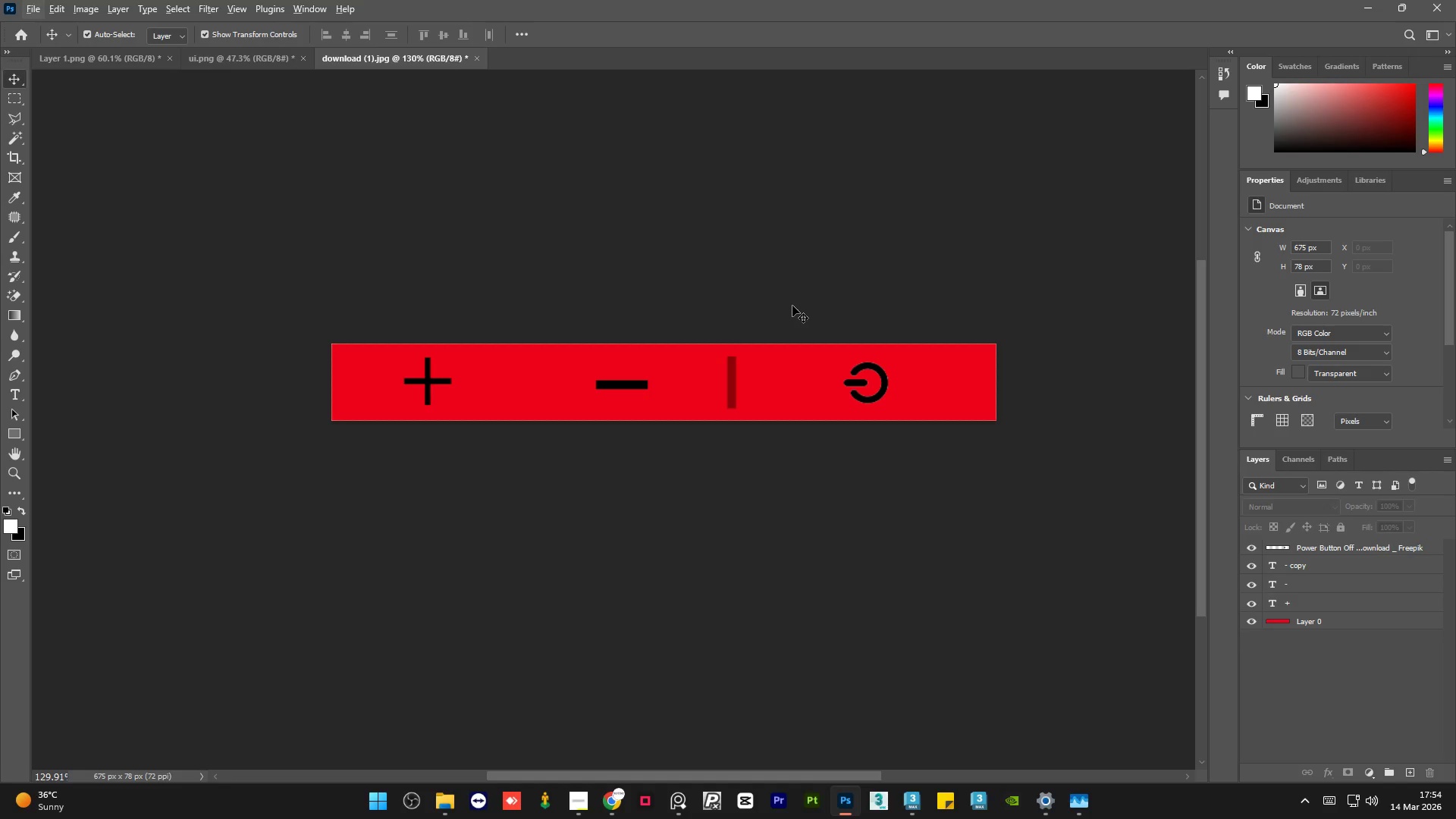 
hold_key(key=ControlLeft, duration=0.73)
 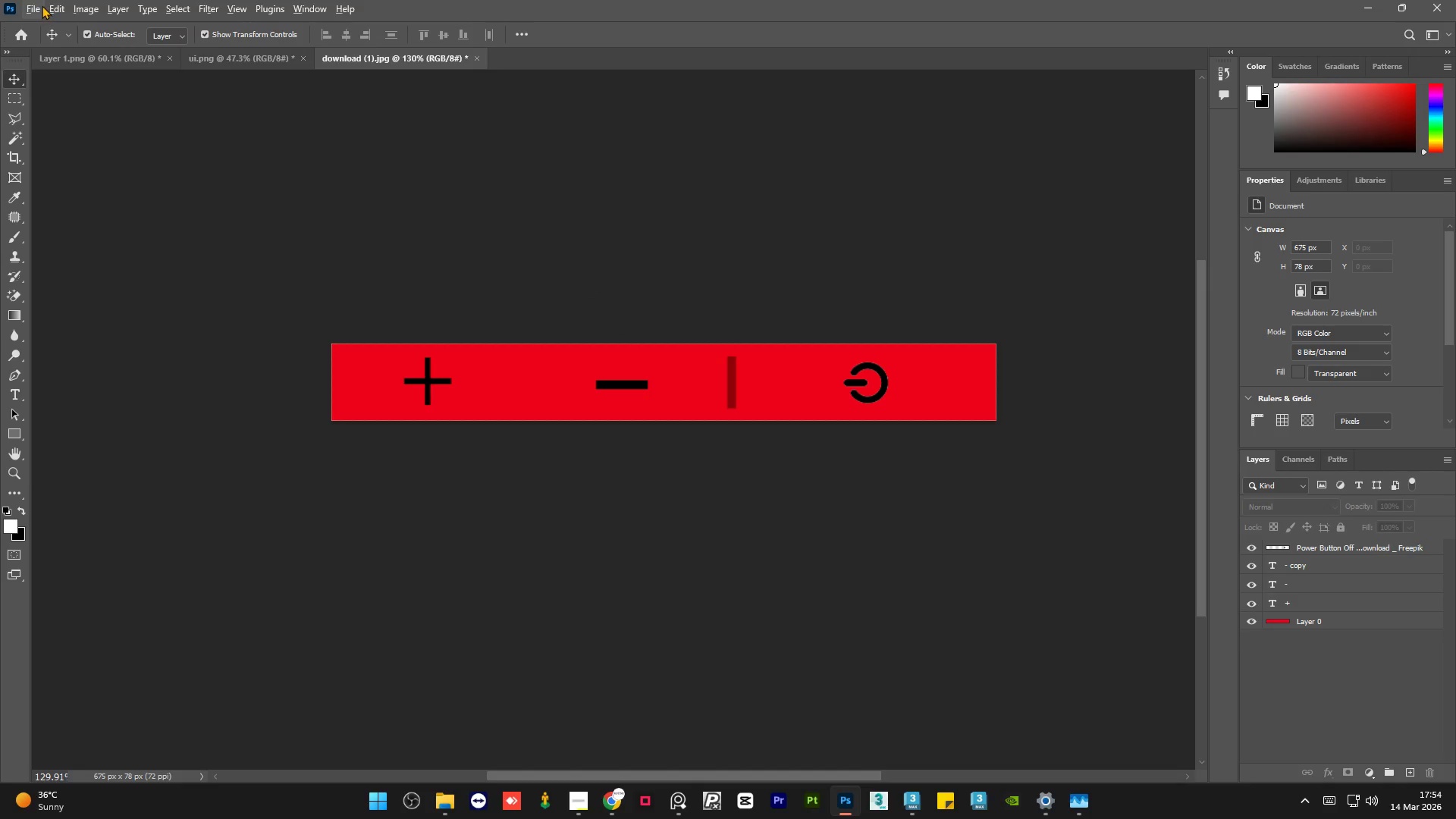 
left_click([42, 5])
 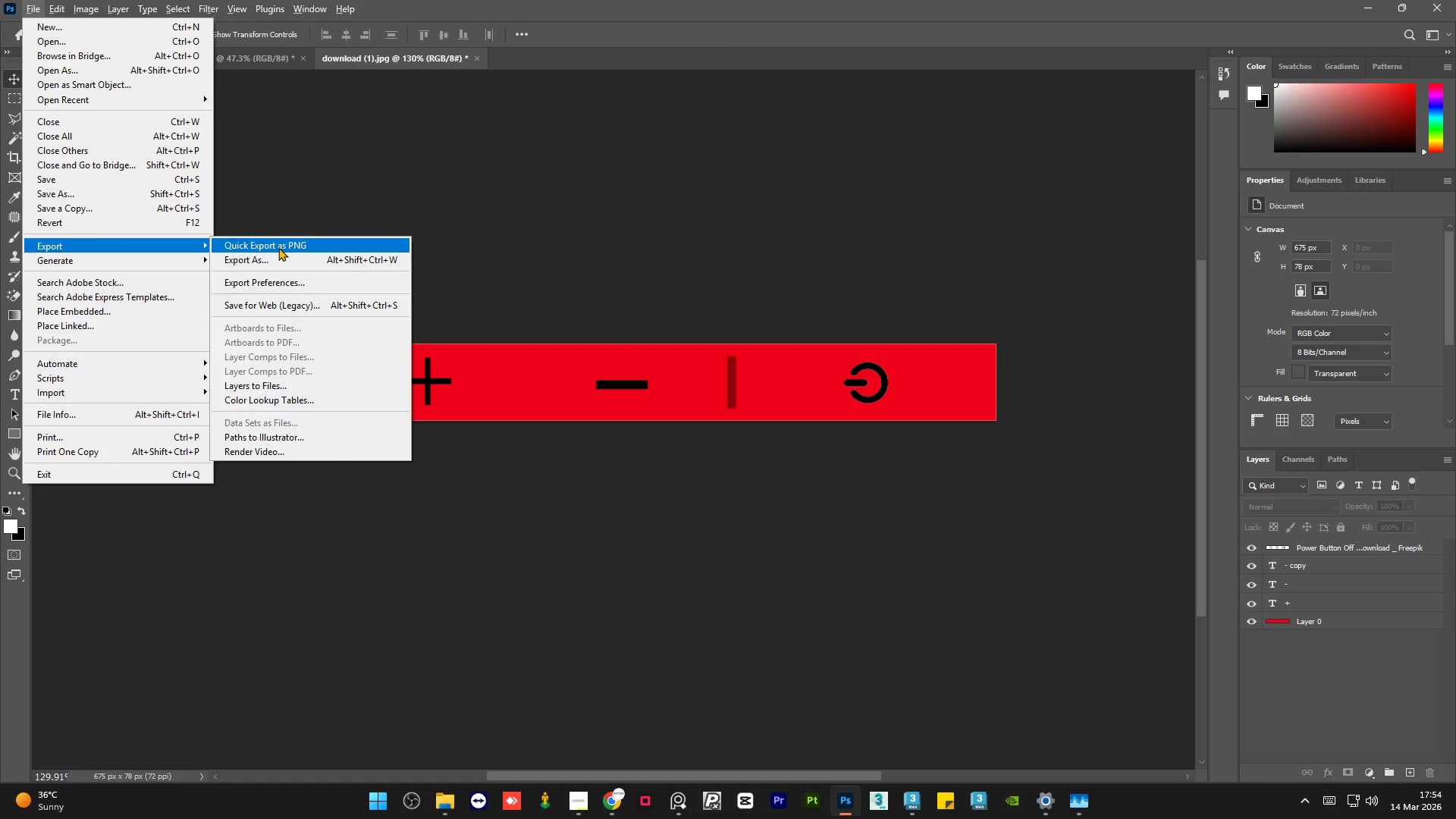 
left_click([278, 247])
 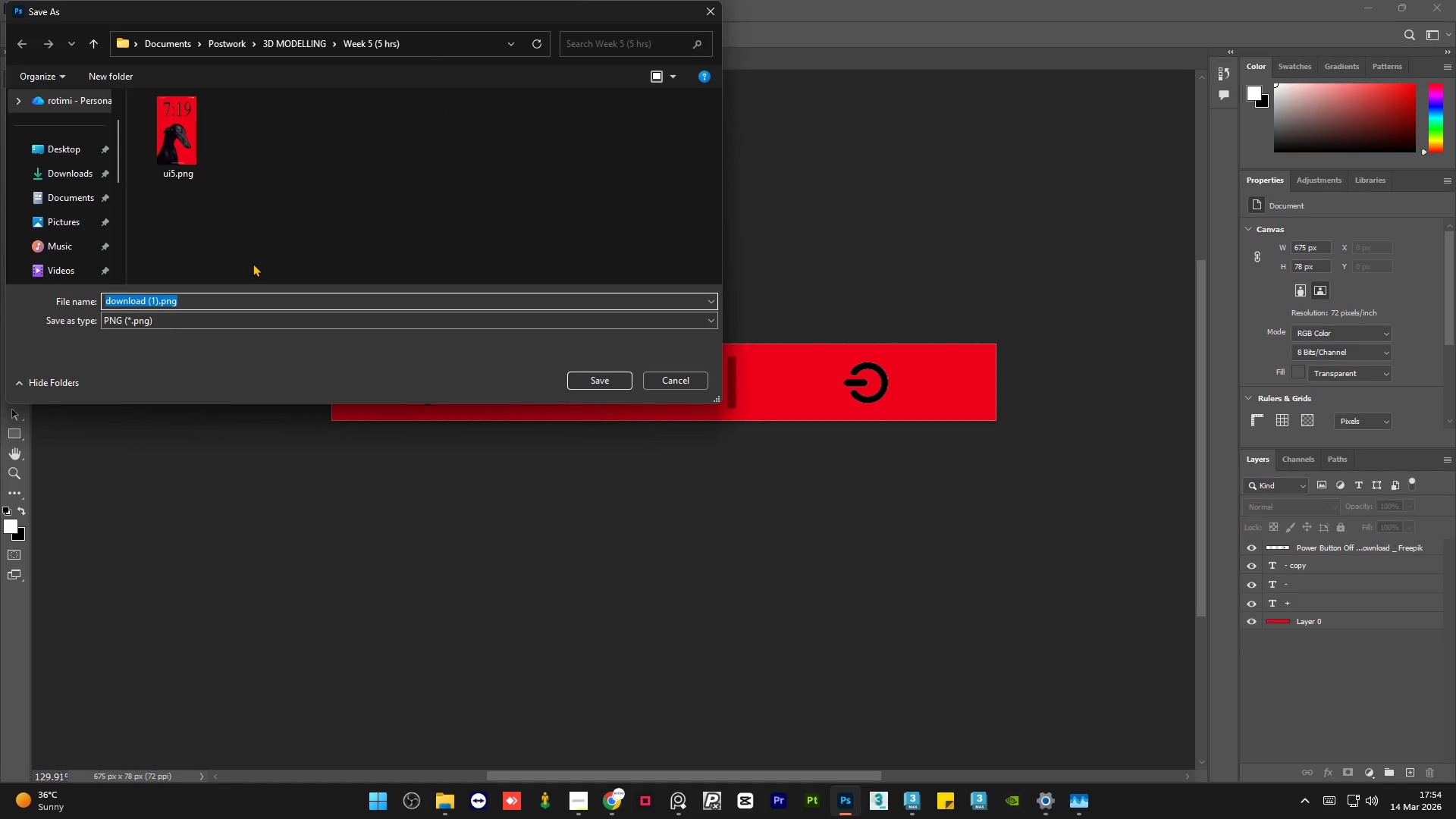 
type(volume )
 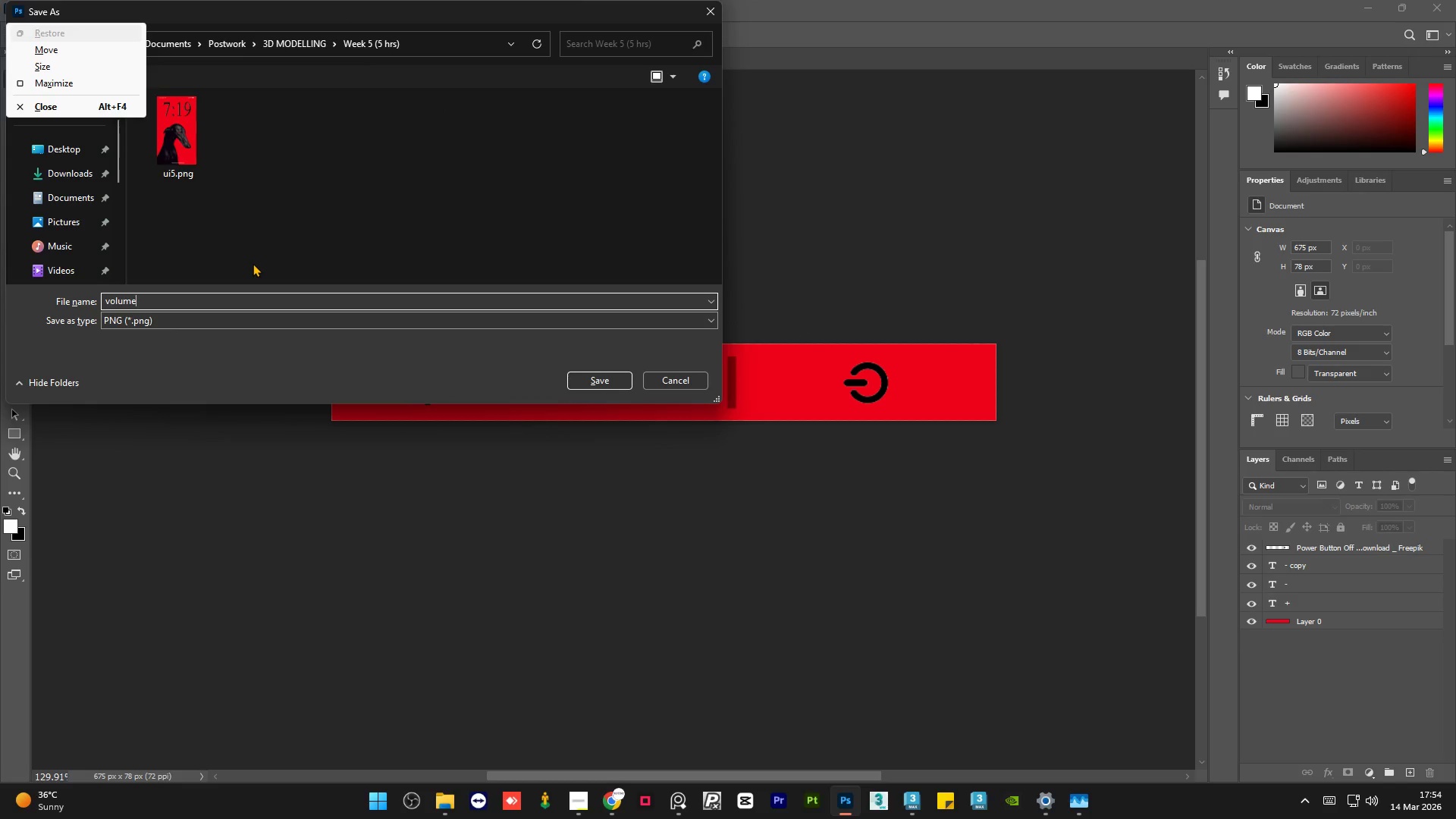 
key(Alt+AltRight)
 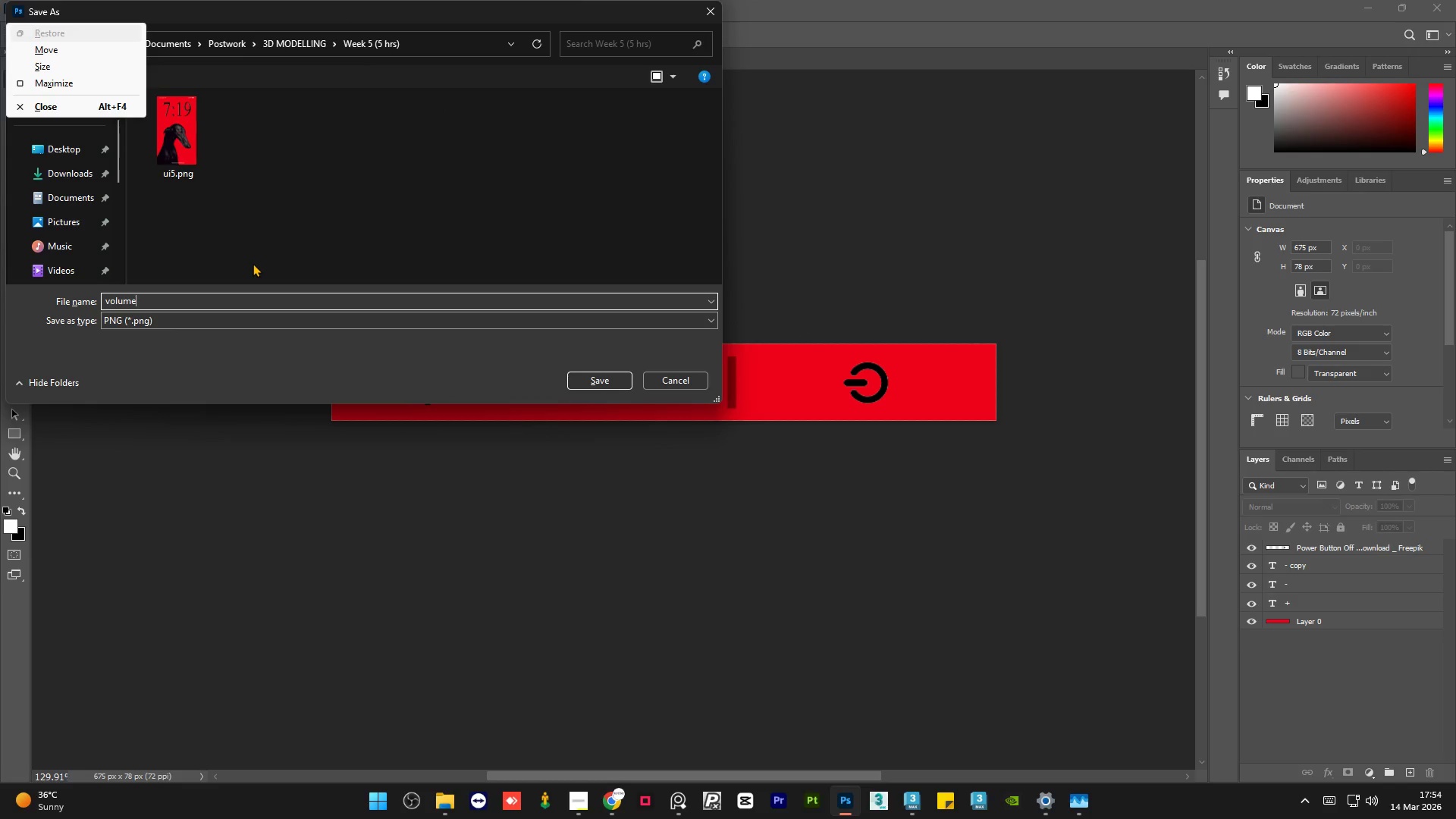 
key(Space)
 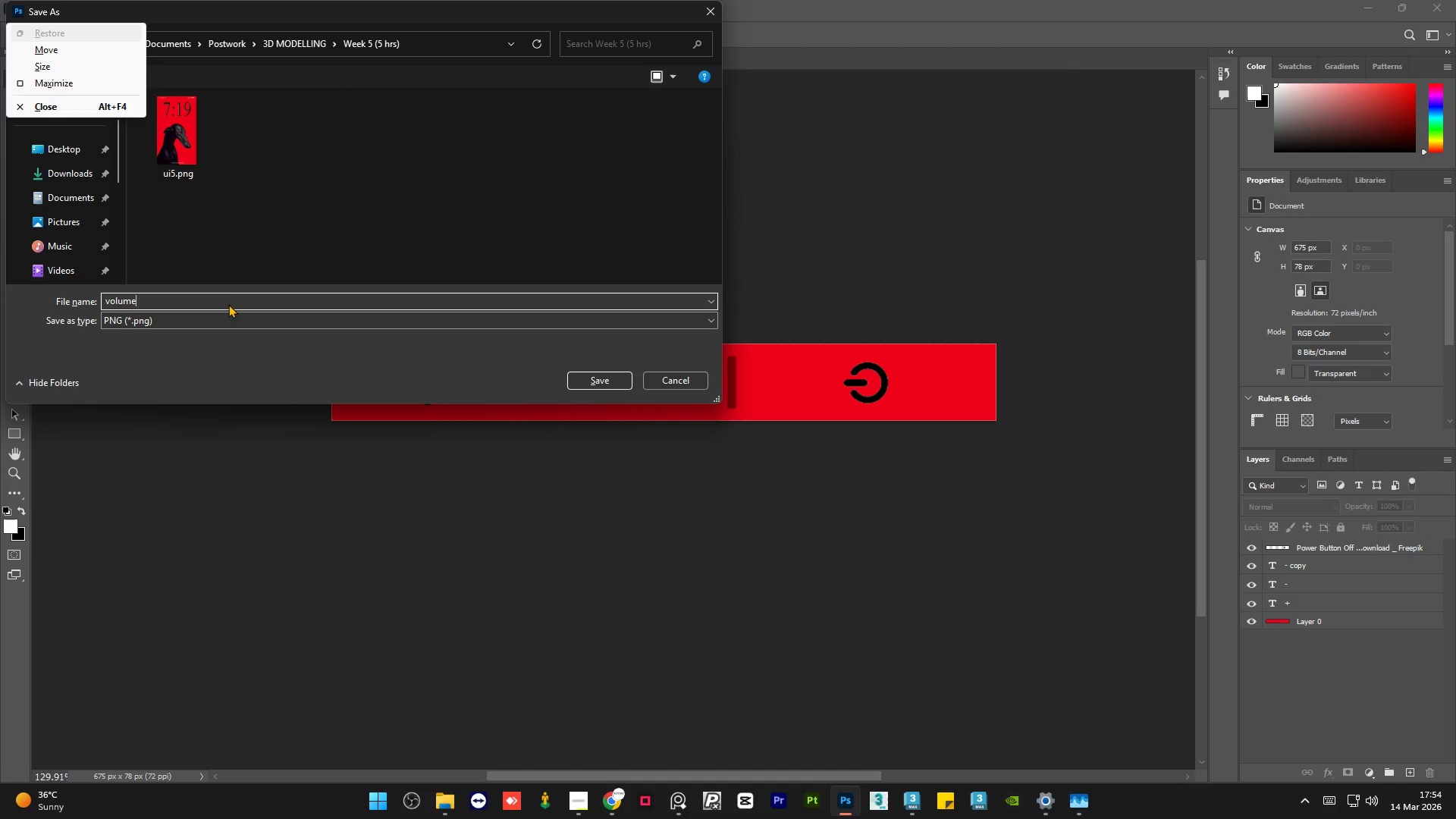 
left_click([233, 299])
 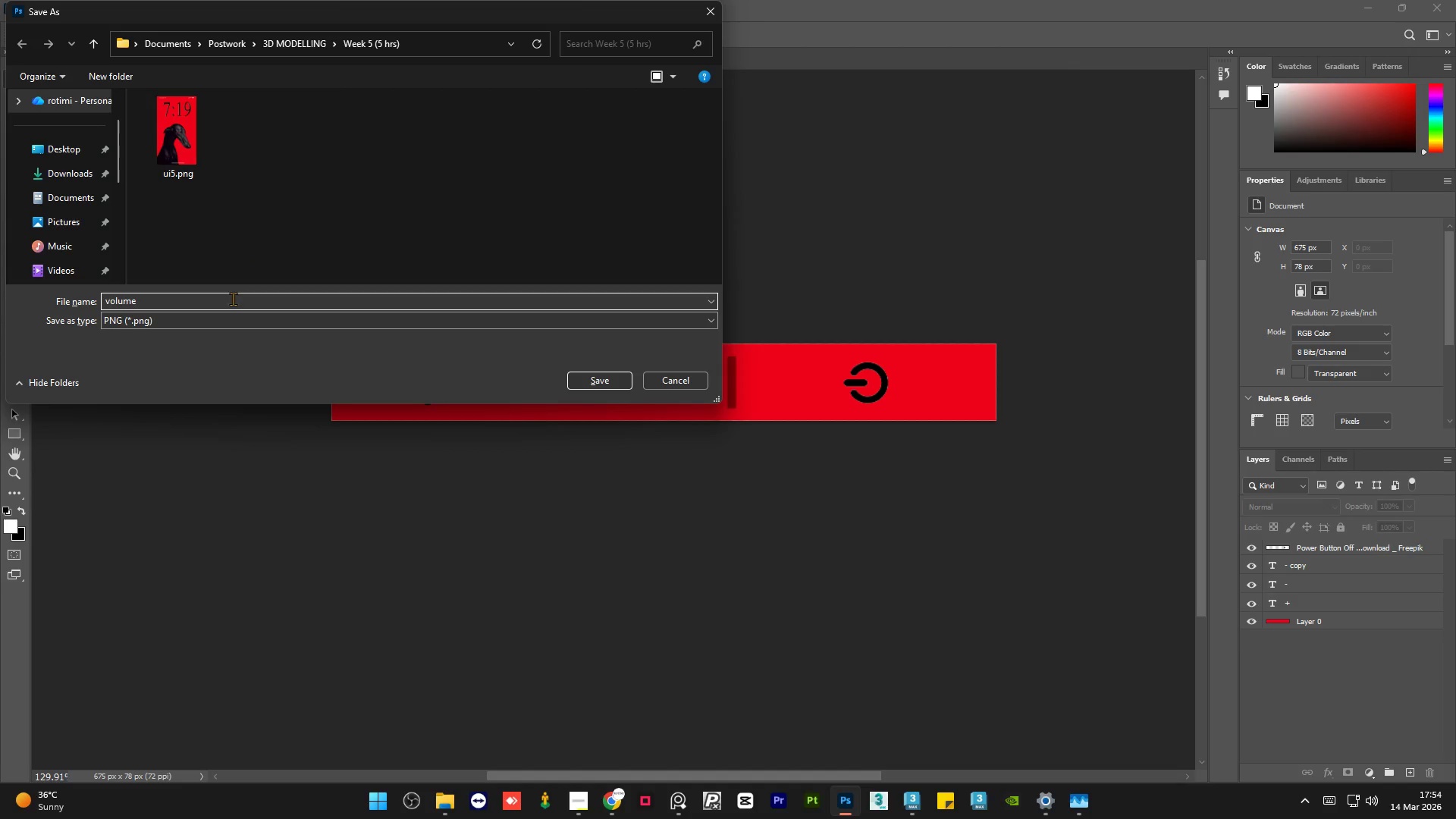 
type( and power)
 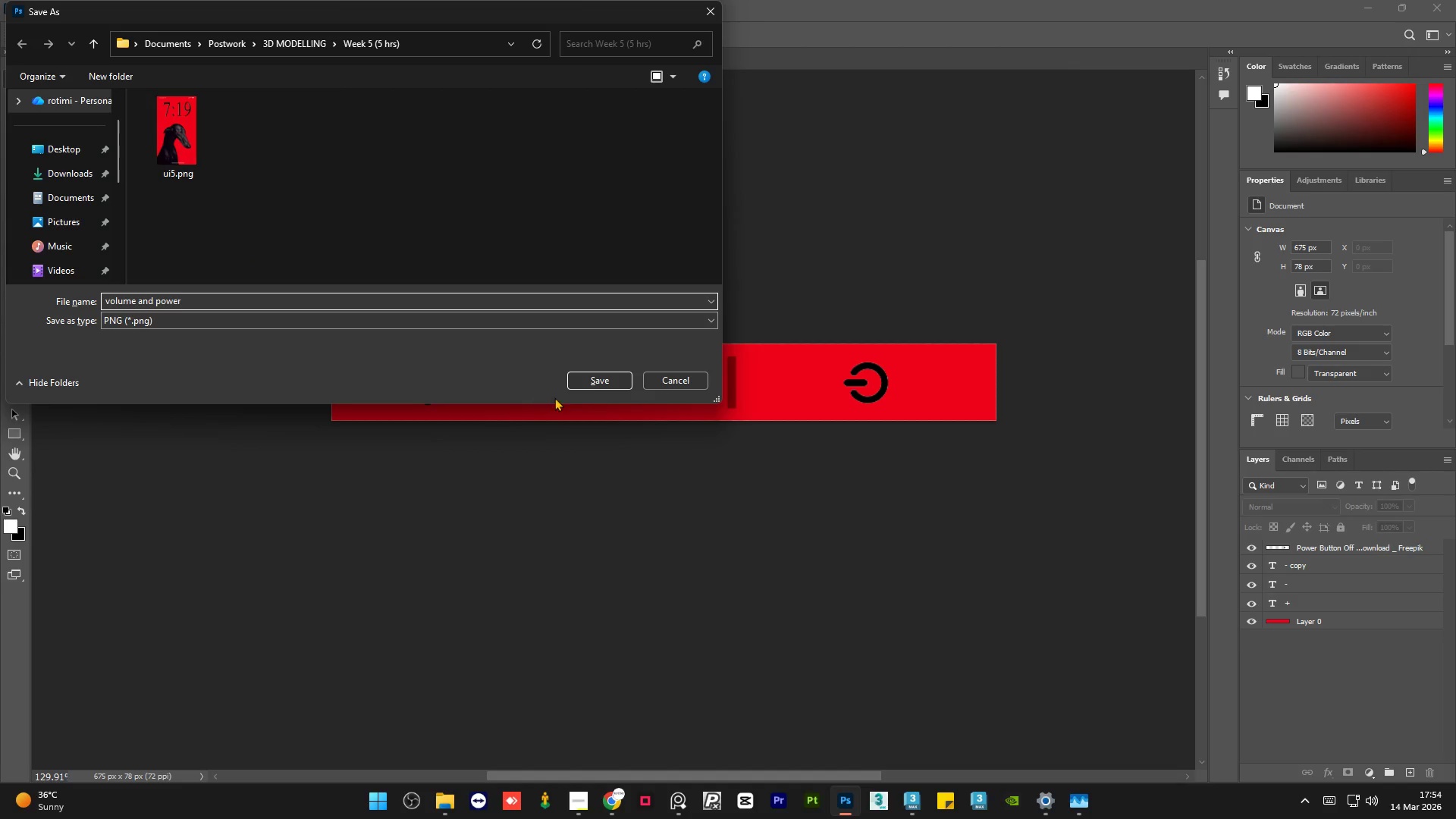 
left_click([591, 379])
 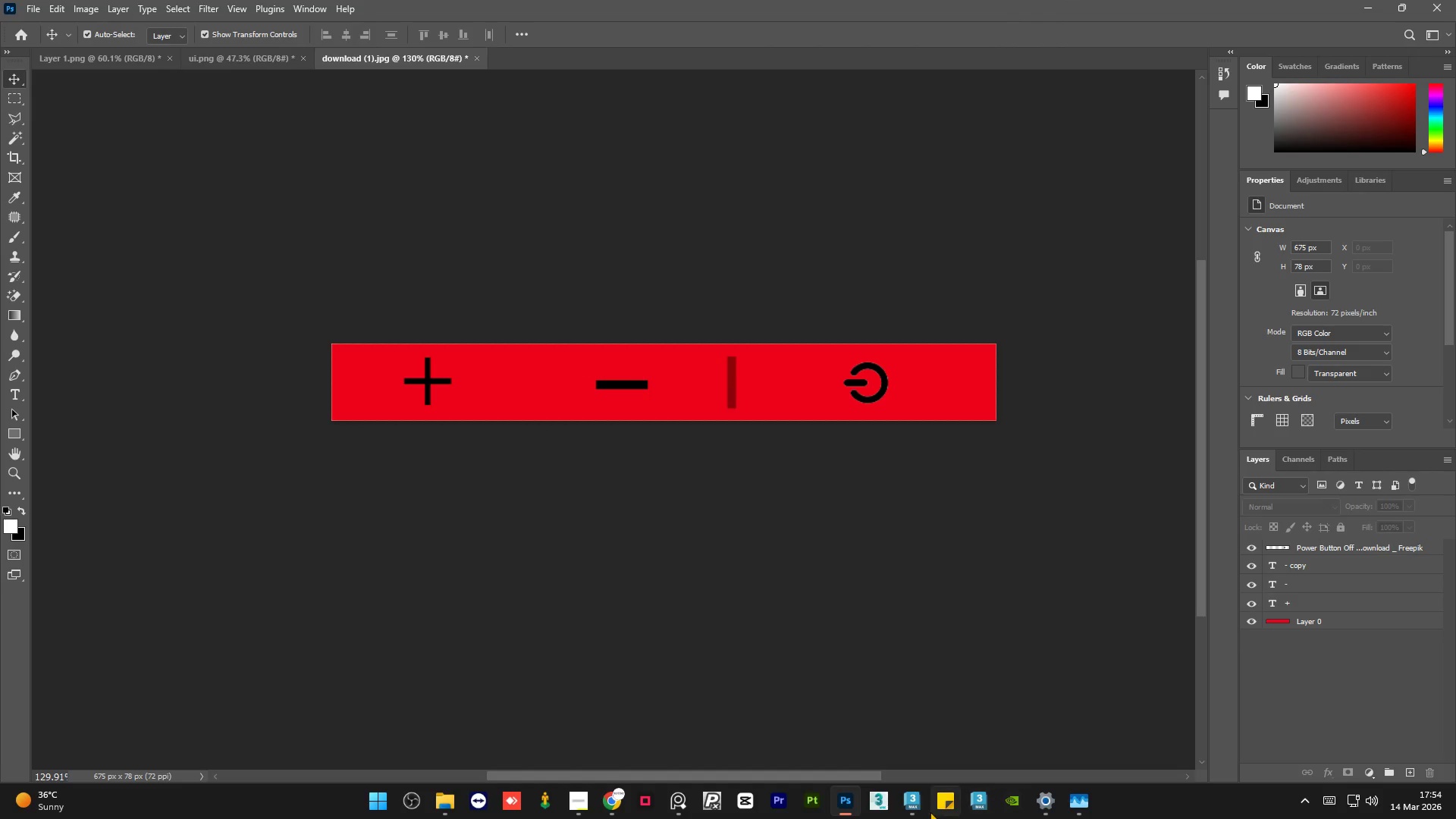 
left_click([917, 808])
 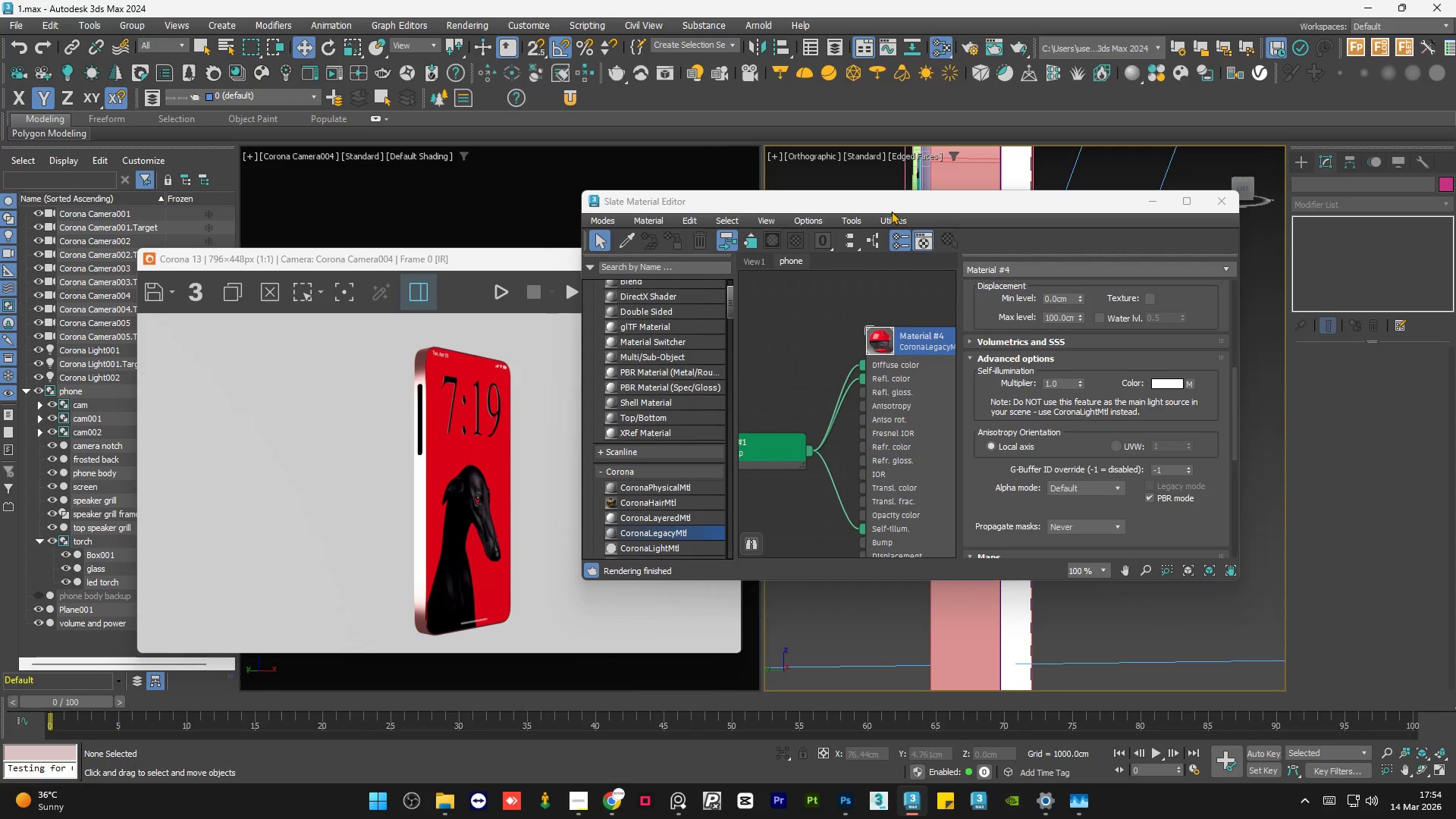 
left_click_drag(start_coordinate=[902, 208], to_coordinate=[862, 206])
 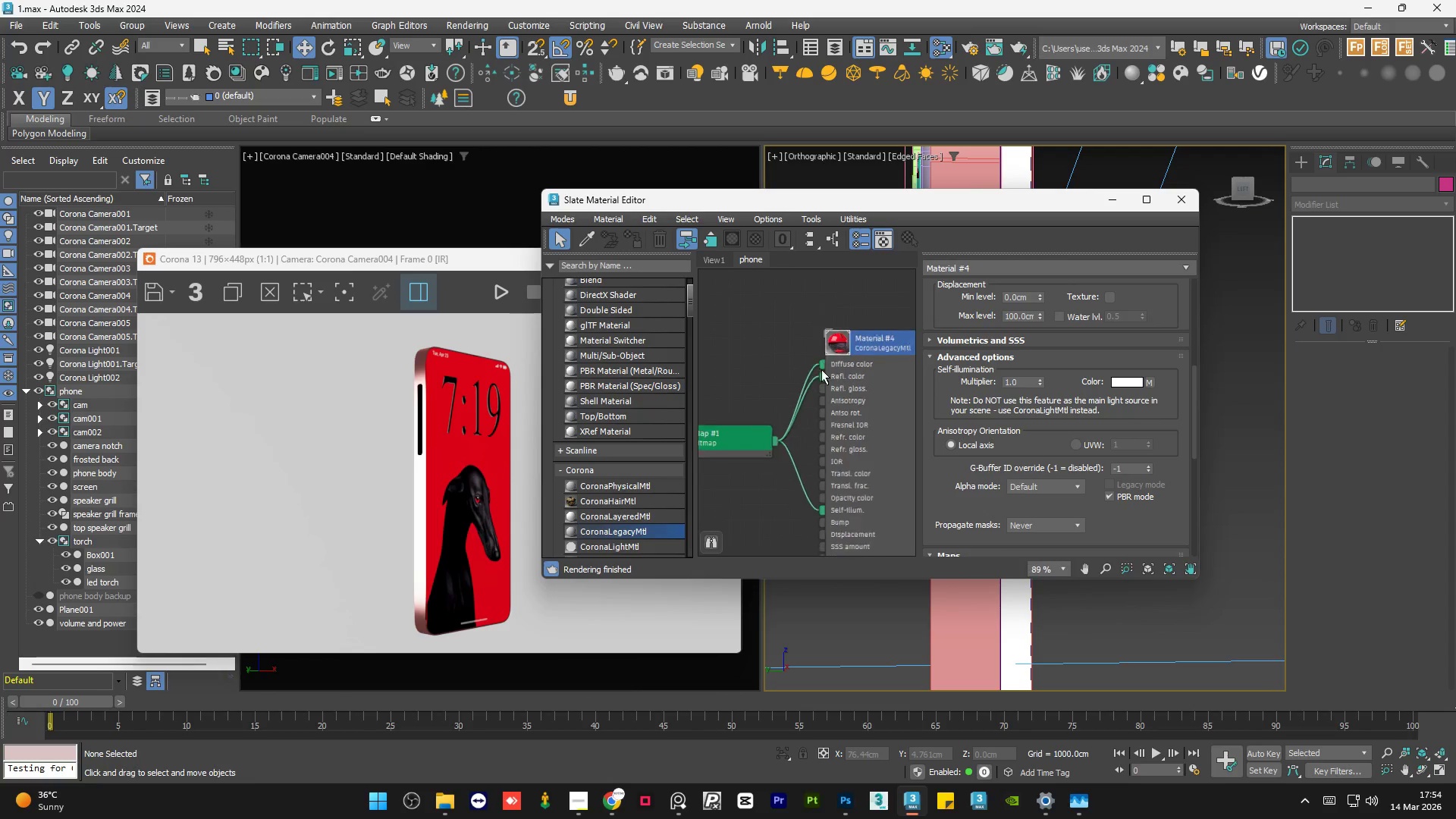 
scroll: coordinate [789, 374], scroll_direction: down, amount: 8.0
 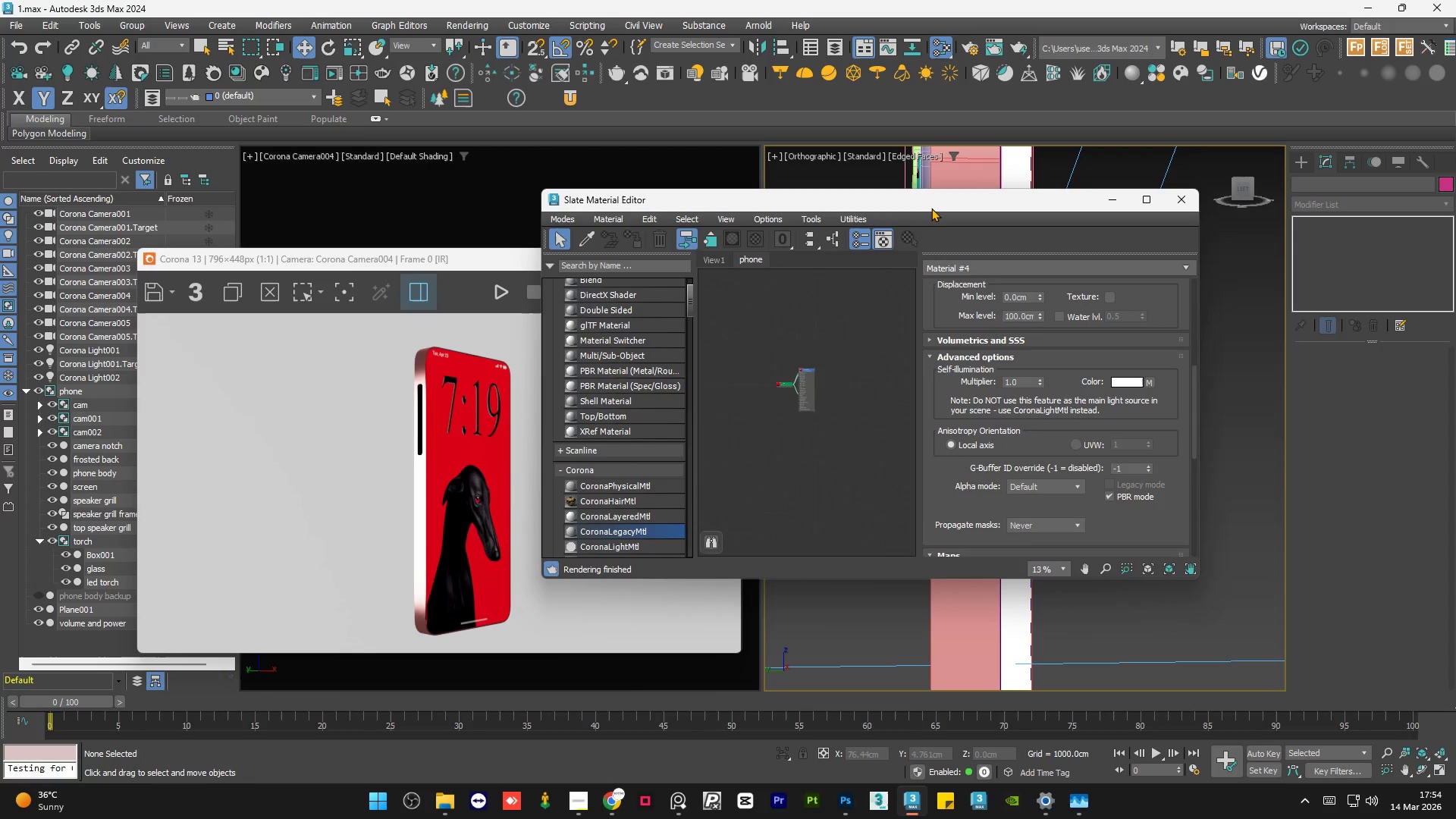 
left_click_drag(start_coordinate=[930, 208], to_coordinate=[626, 217])
 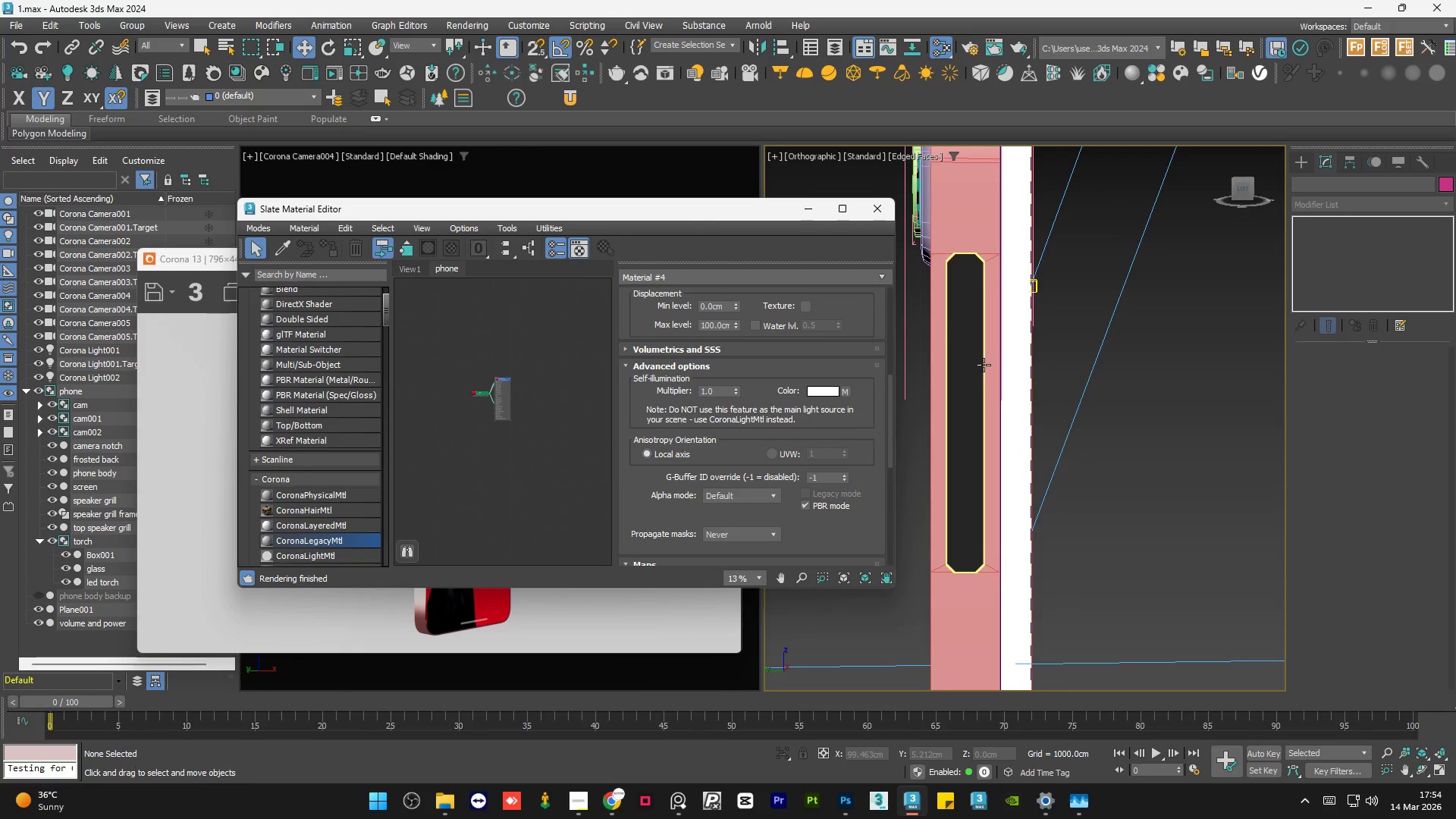 
left_click([980, 365])
 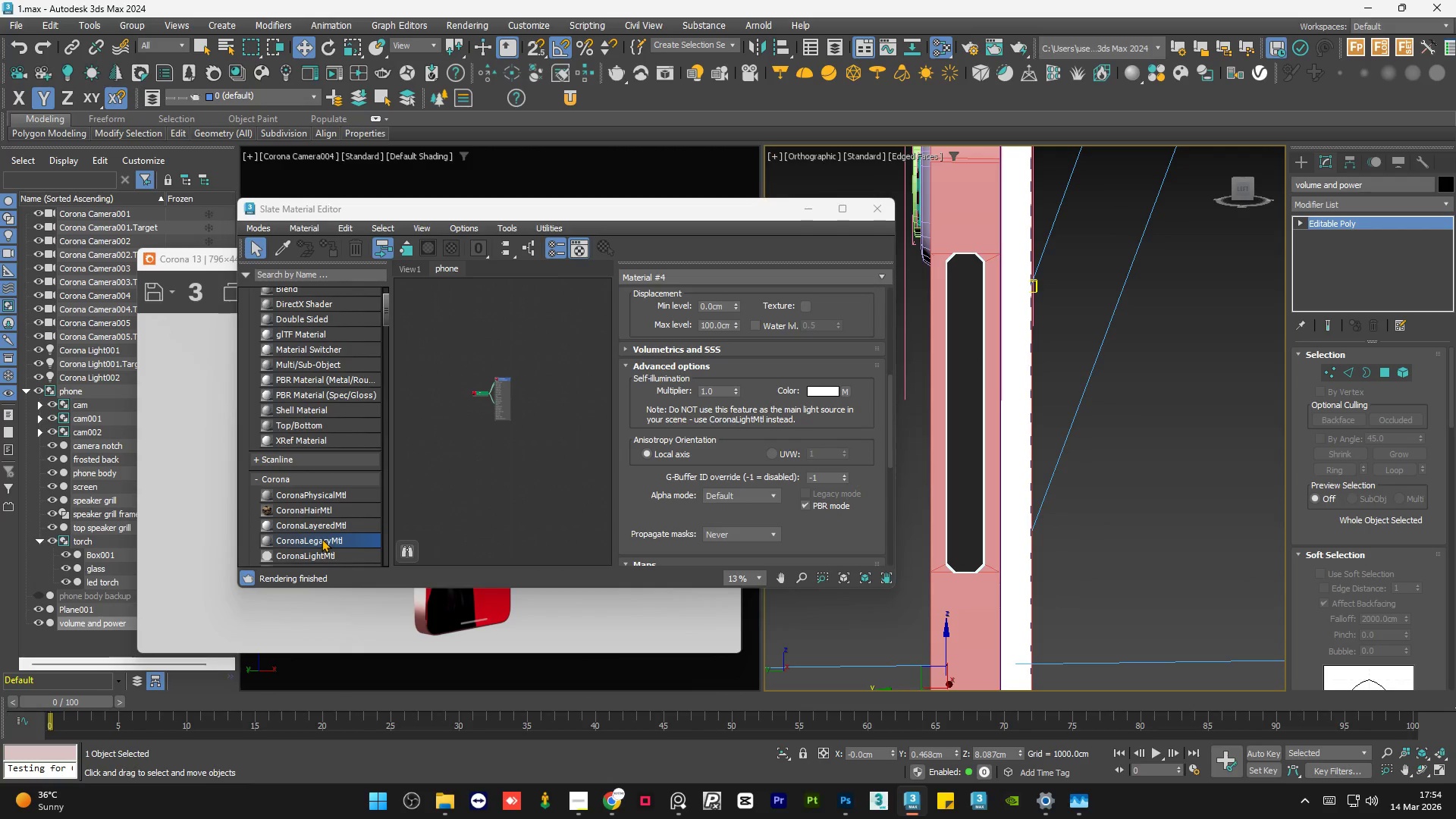 
left_click_drag(start_coordinate=[319, 541], to_coordinate=[530, 388])
 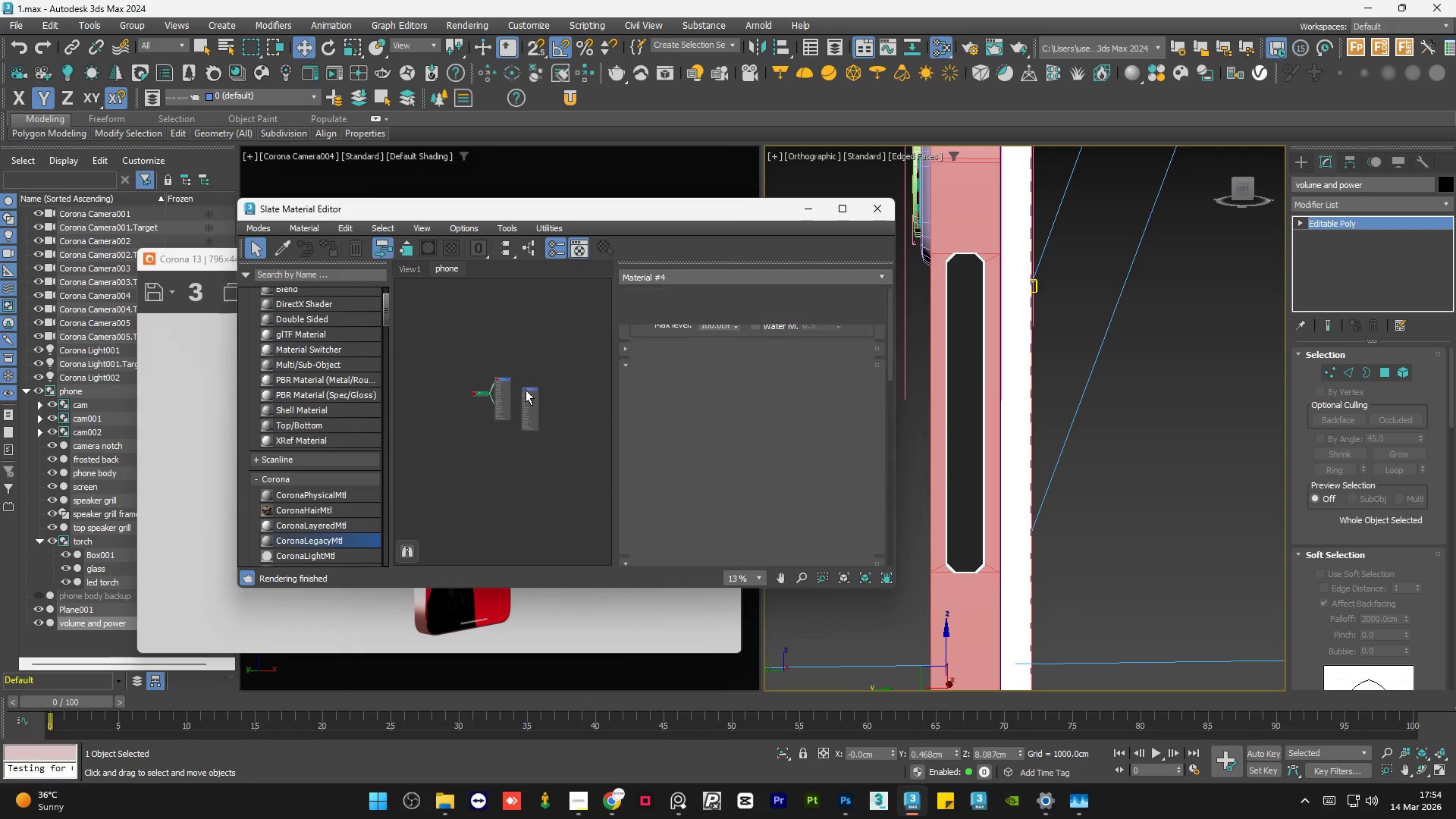 
left_click_drag(start_coordinate=[529, 413], to_coordinate=[550, 386])
 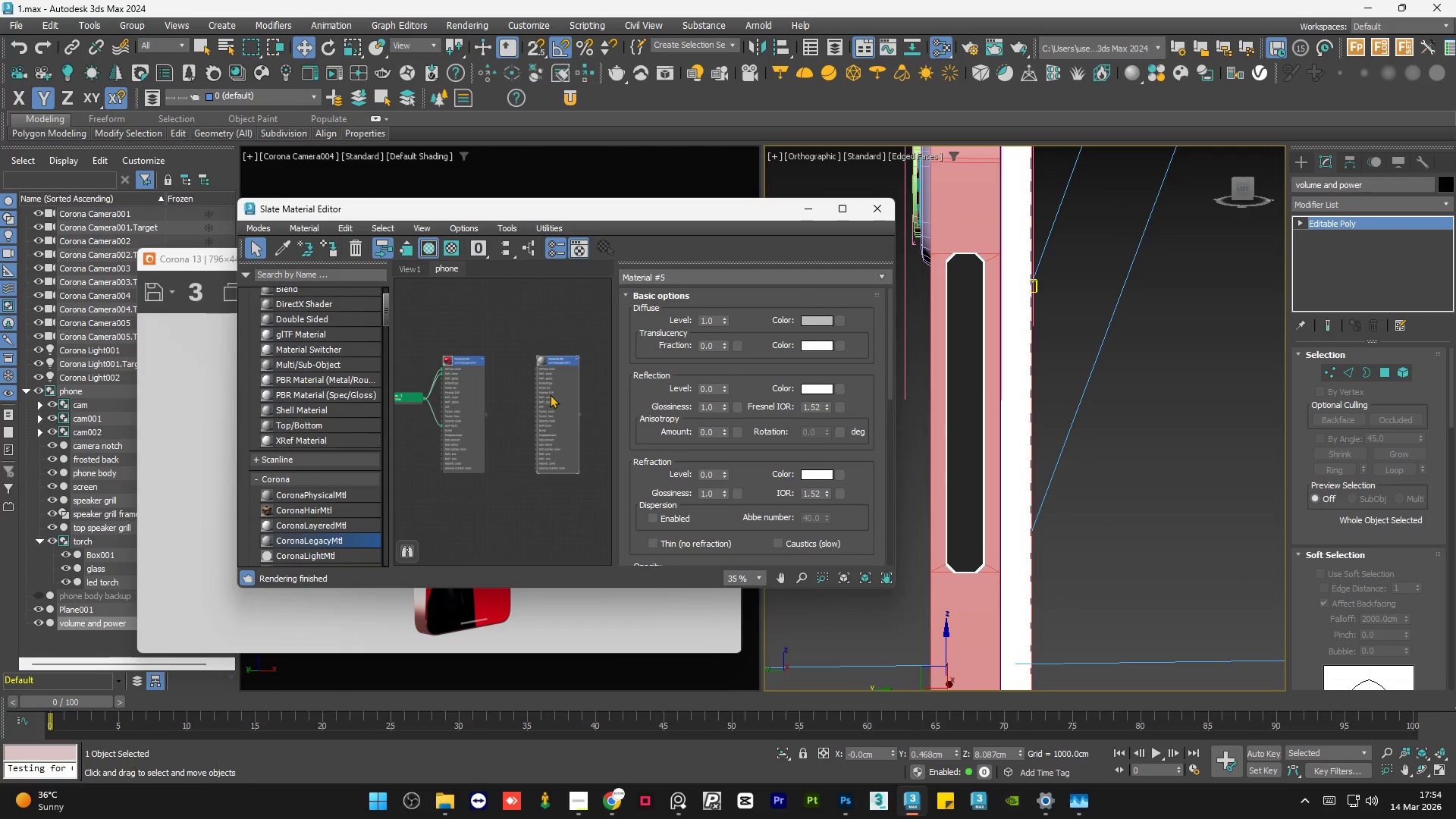 
scroll: coordinate [526, 390], scroll_direction: up, amount: 2.0
 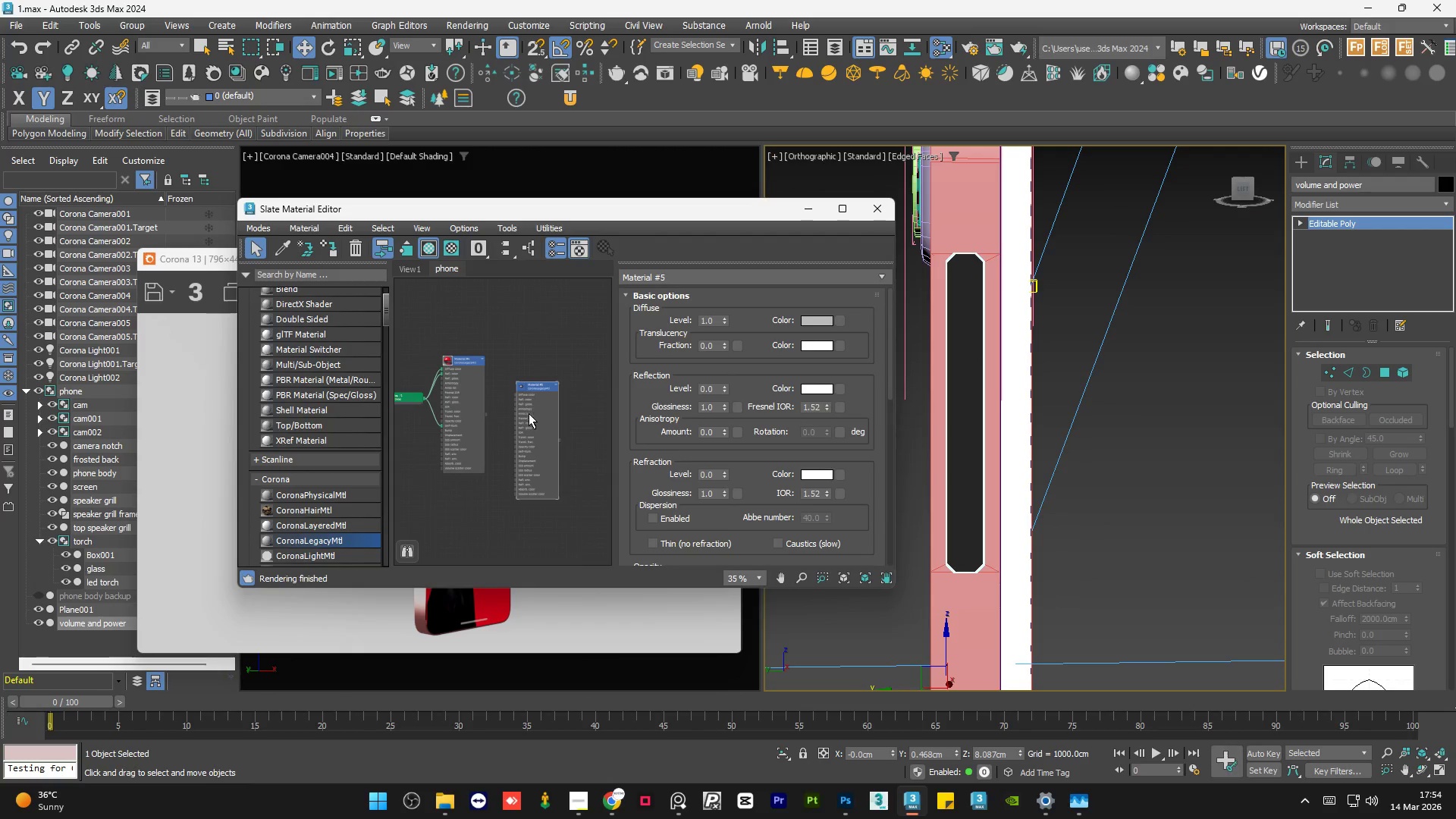 
double_click([550, 394])
 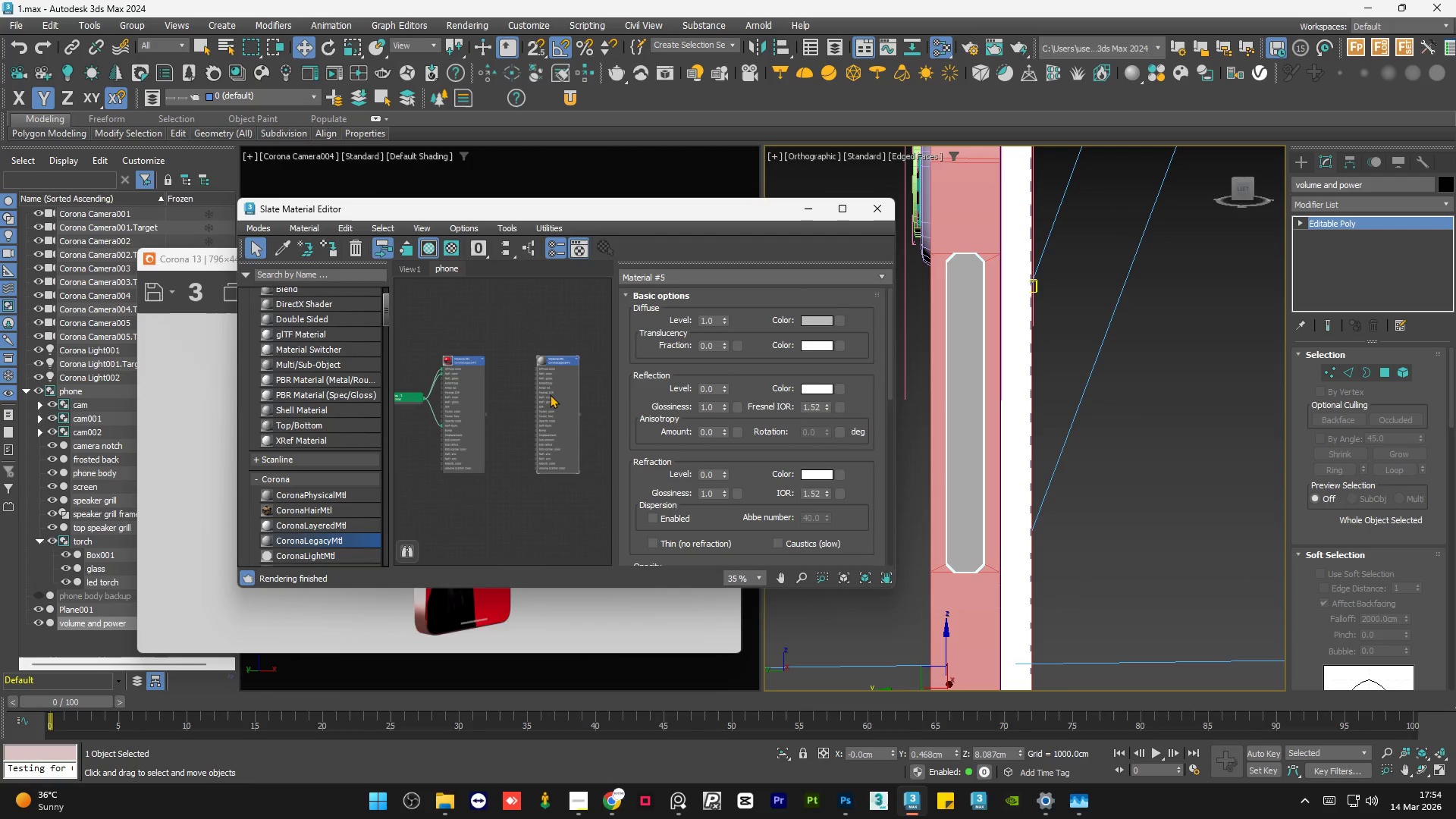 
key(A)
 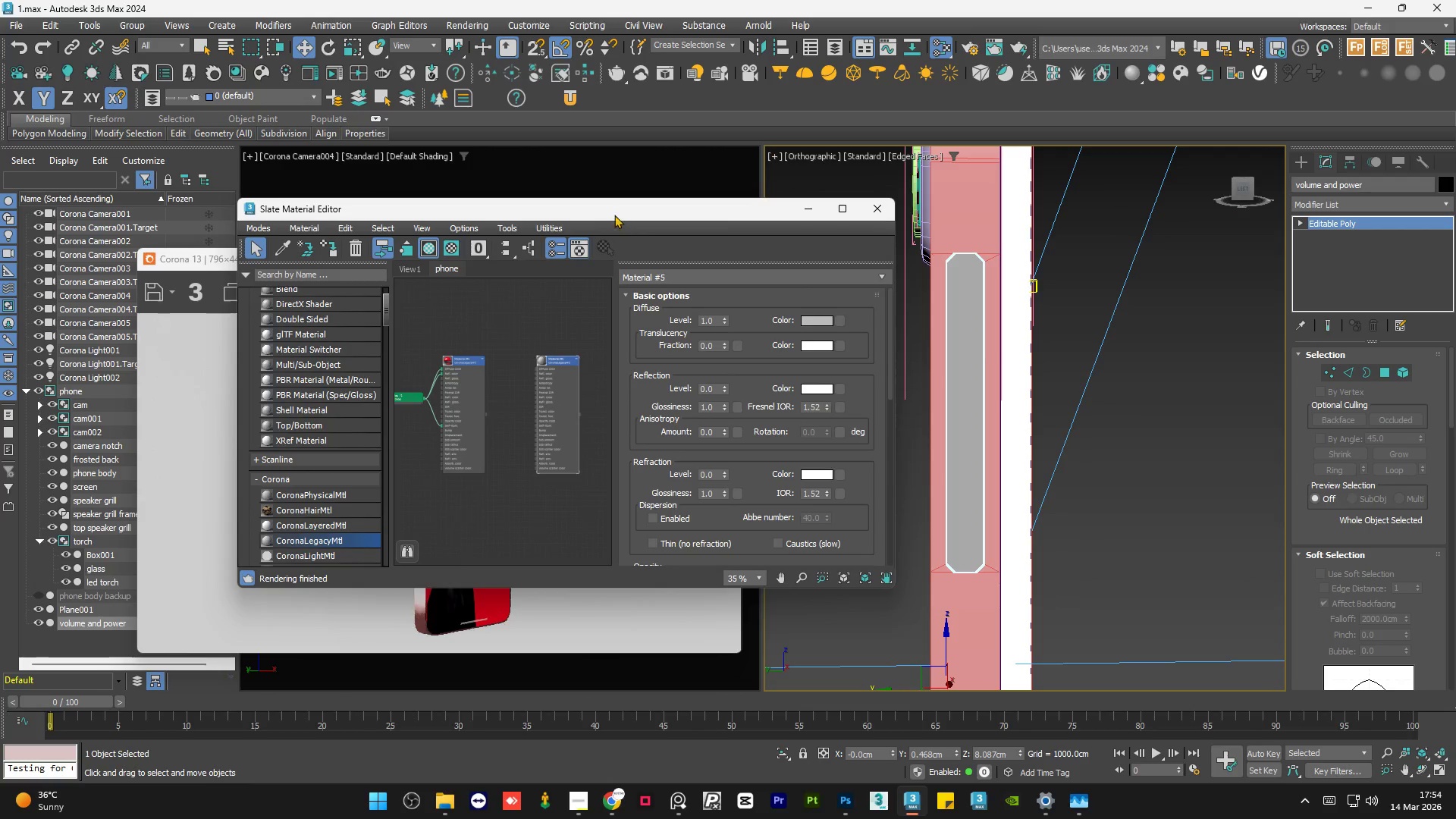 
left_click_drag(start_coordinate=[604, 209], to_coordinate=[1003, 217])
 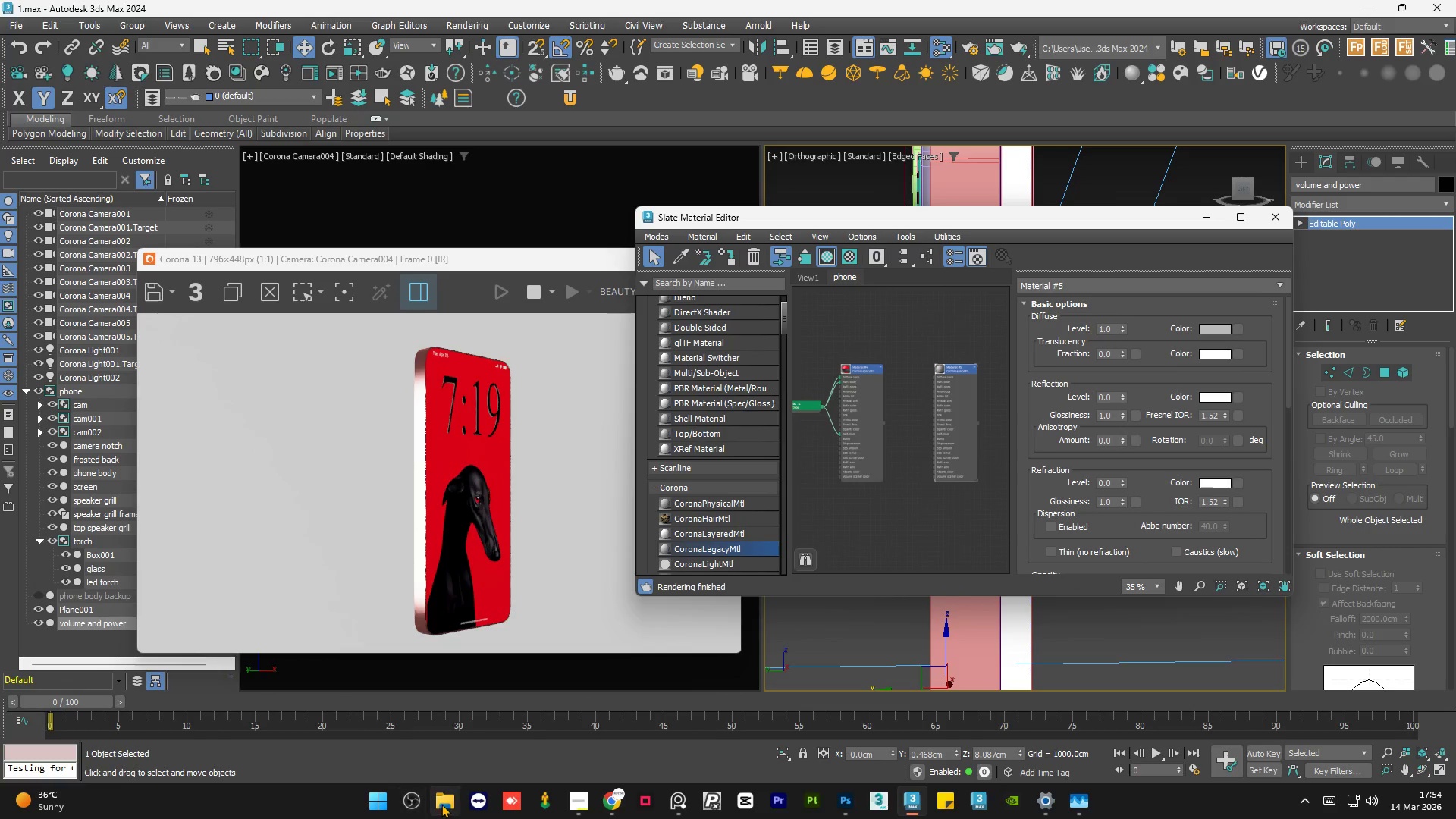 
left_click([444, 801])
 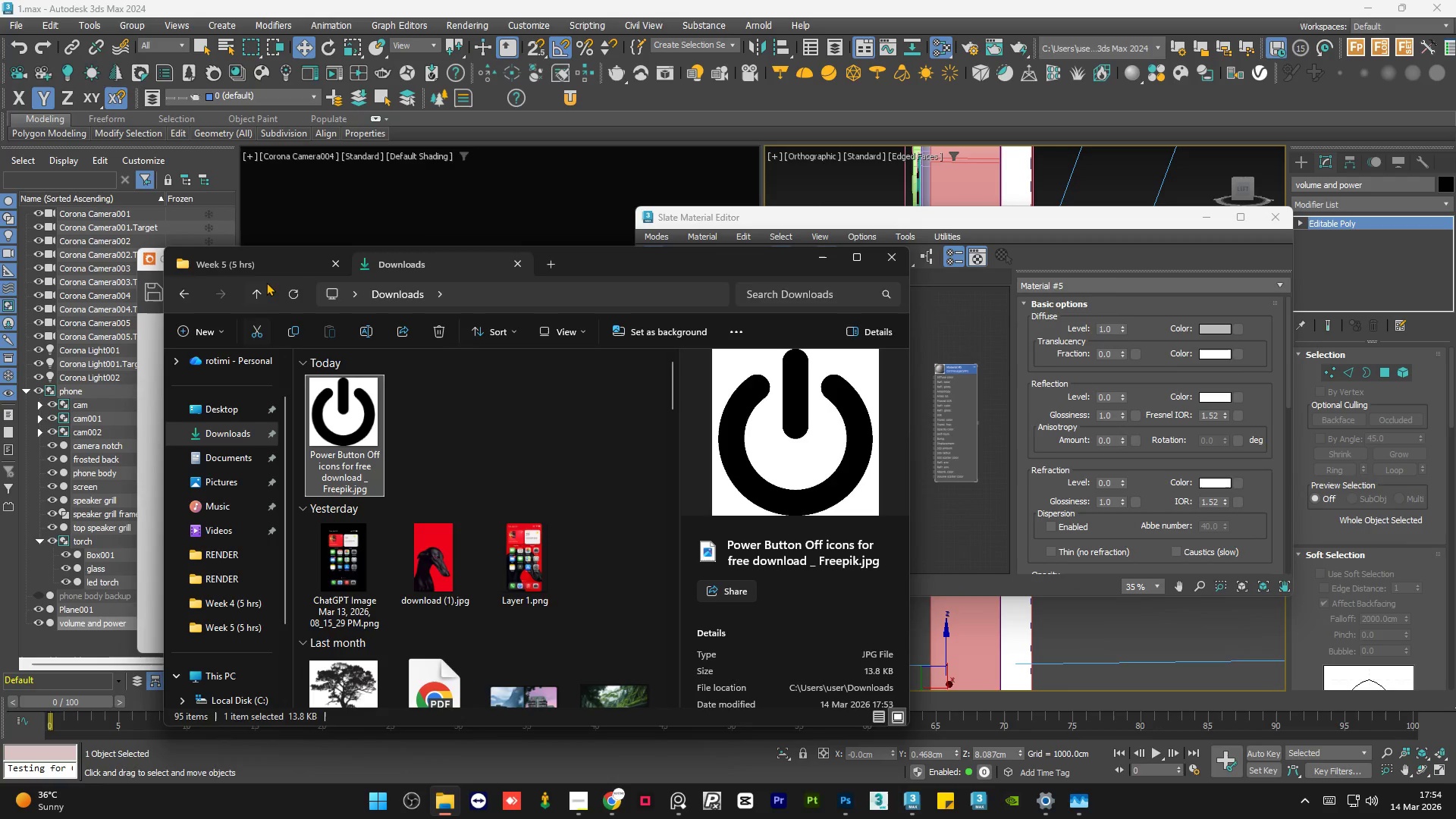 
left_click([268, 271])
 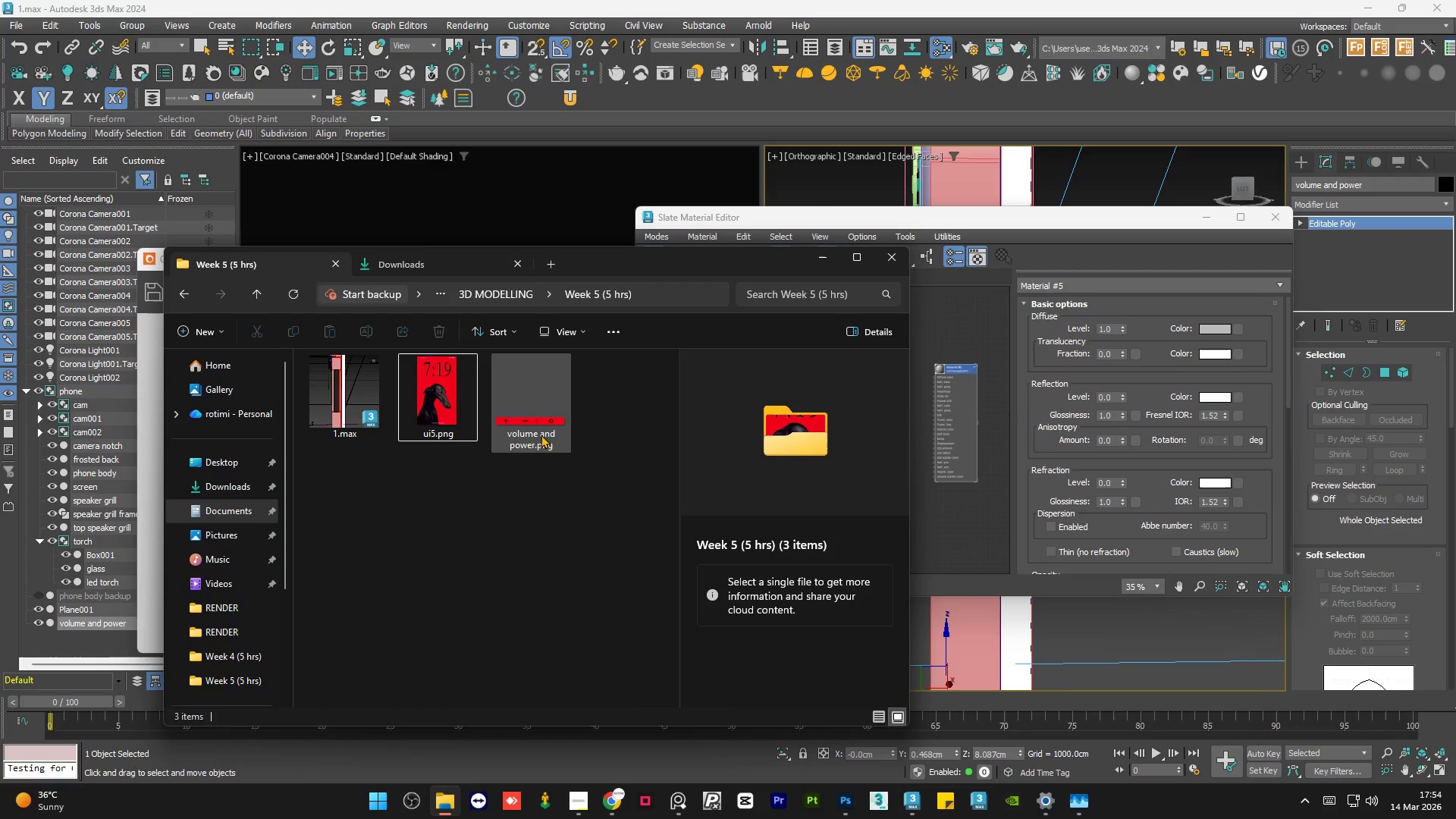 
left_click([541, 431])
 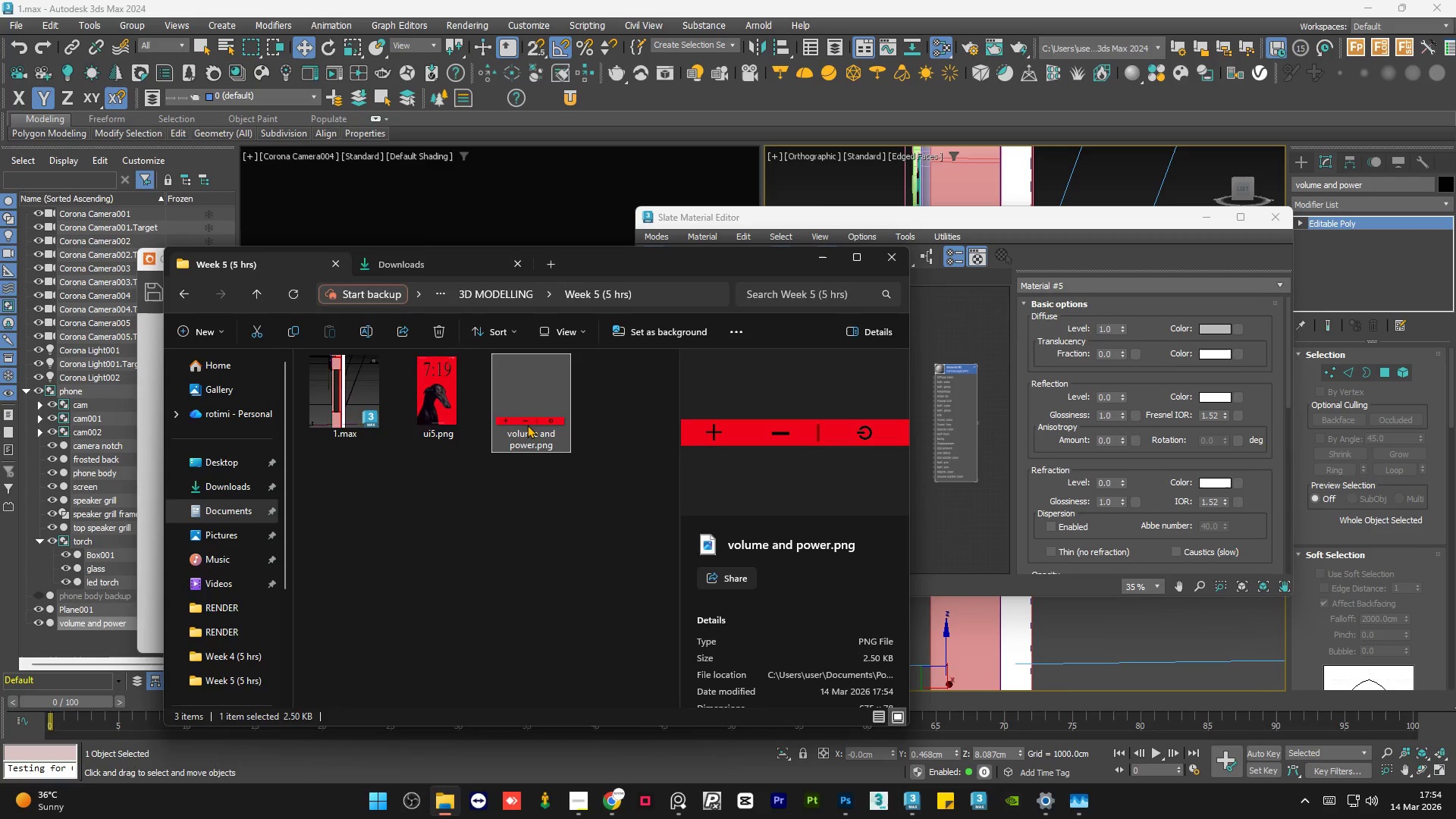 
left_click_drag(start_coordinate=[527, 425], to_coordinate=[943, 334])
 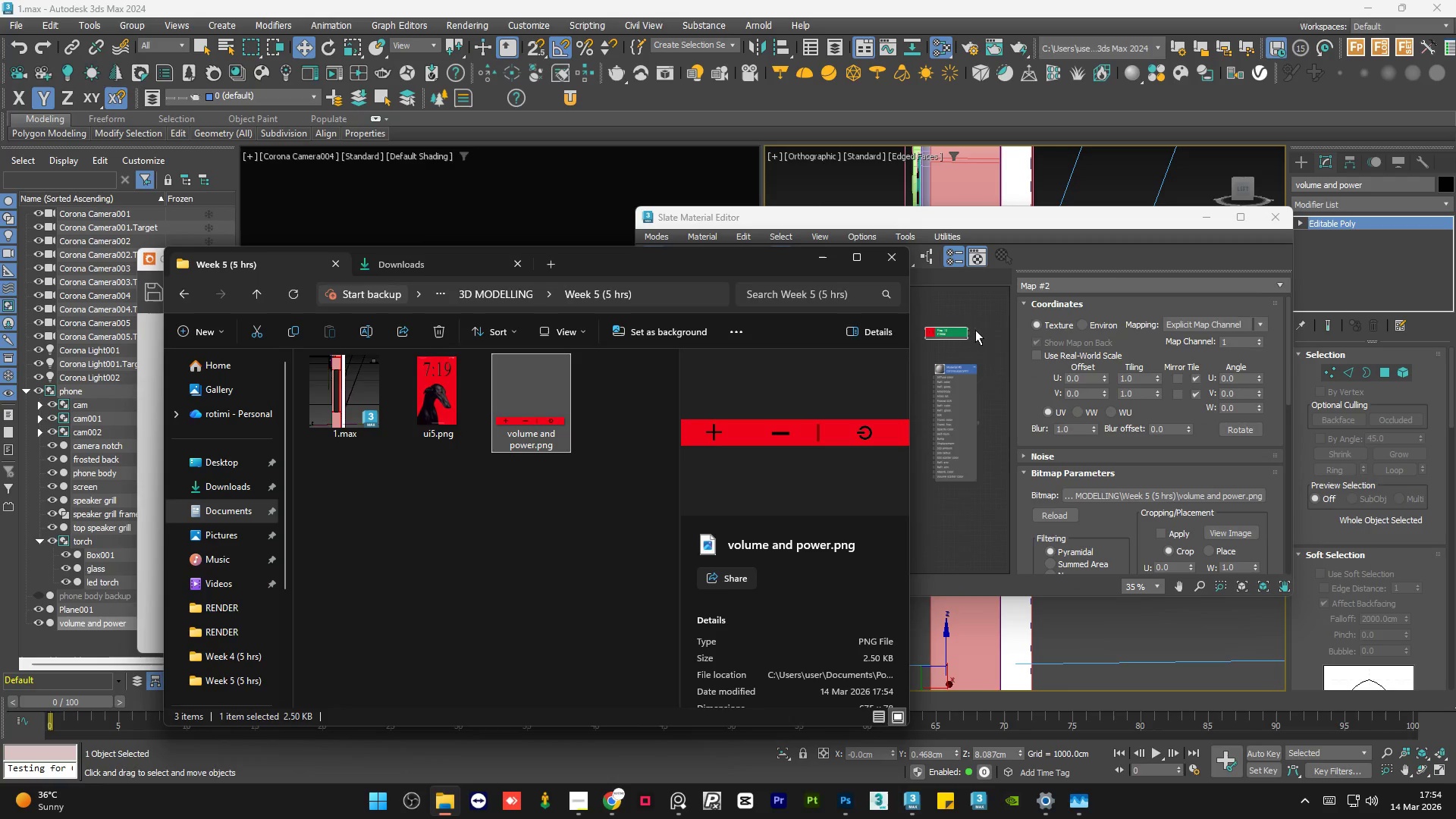 
left_click([975, 343])
 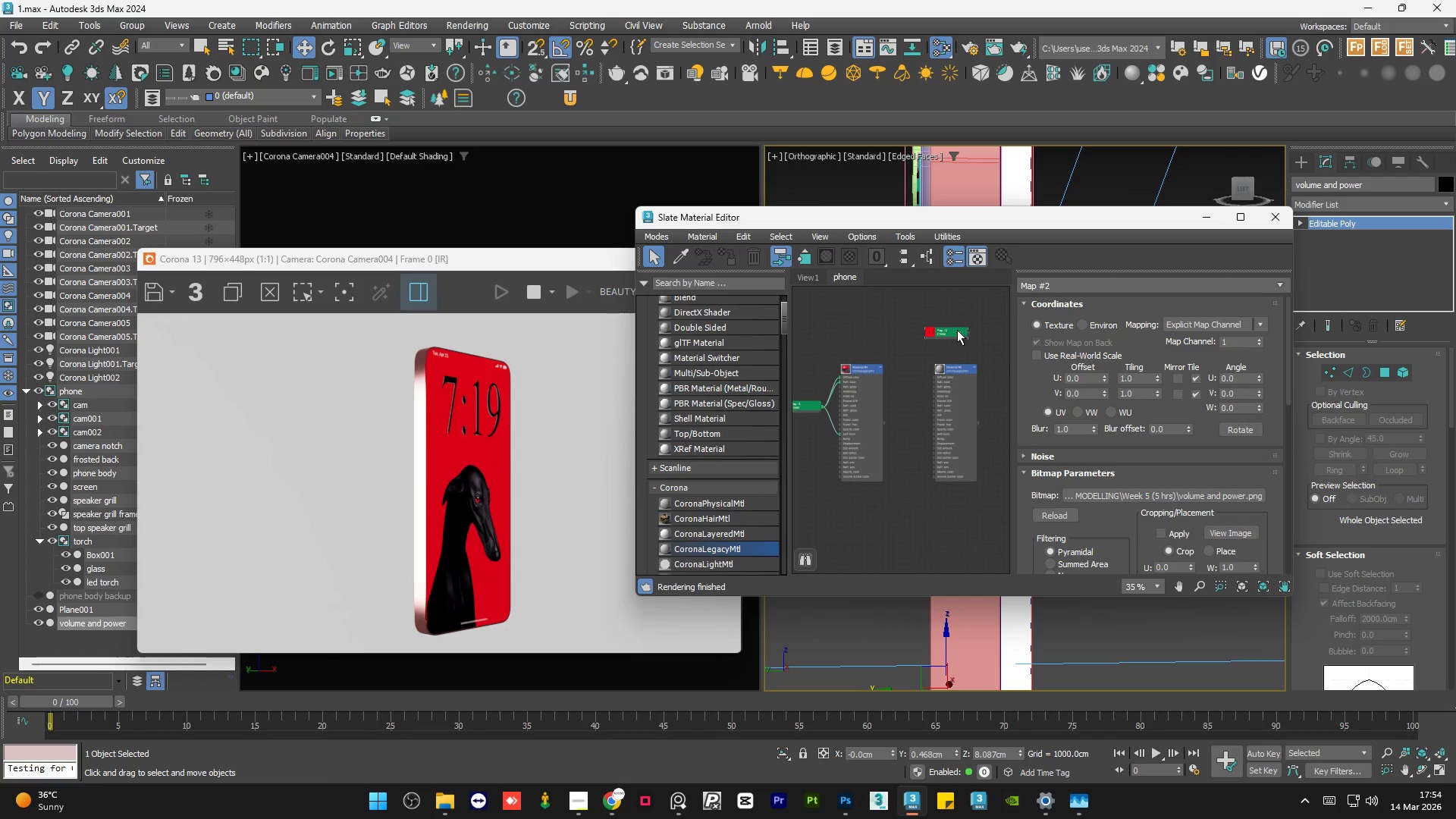 
left_click_drag(start_coordinate=[955, 331], to_coordinate=[919, 403])
 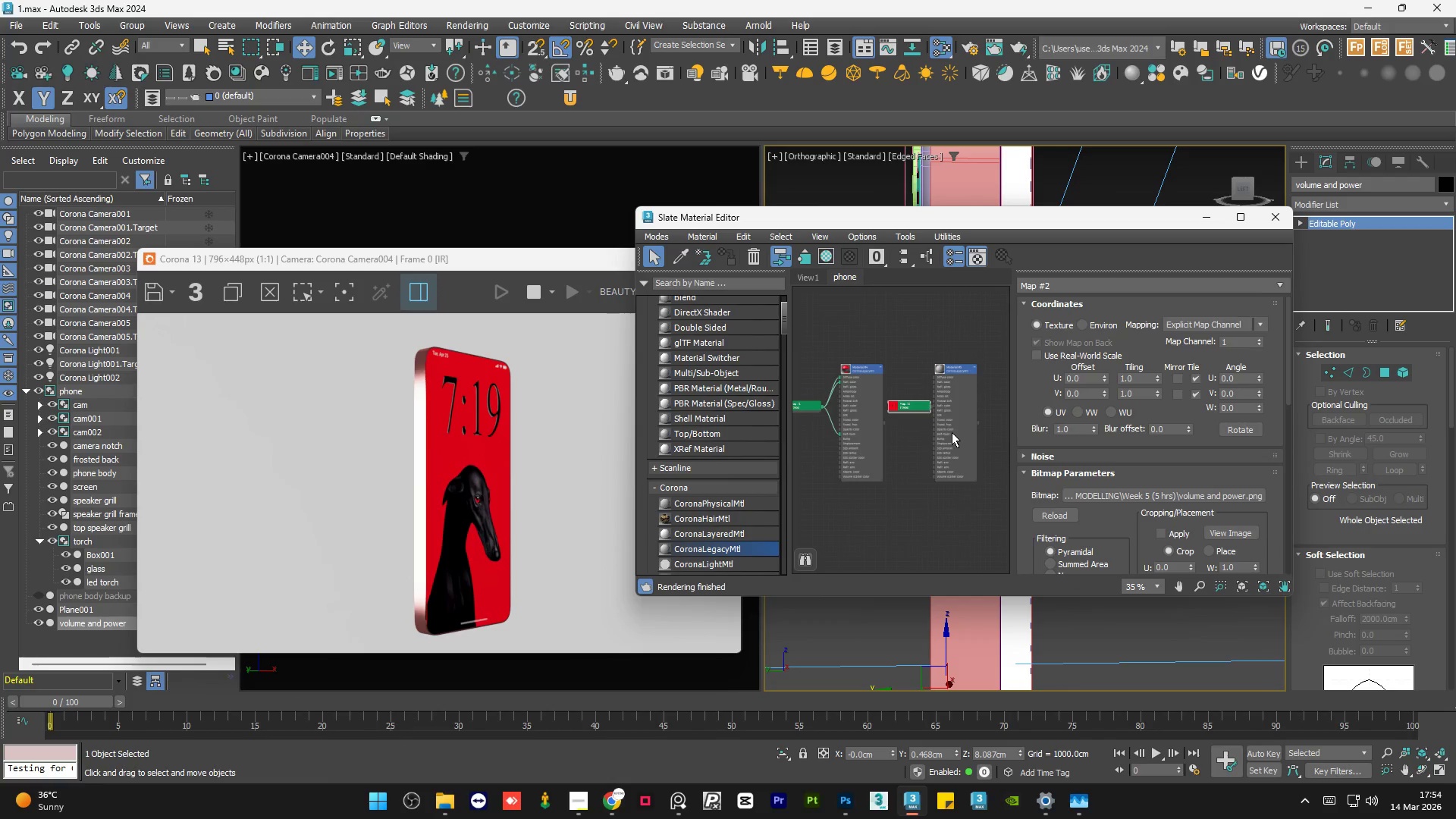 
left_click_drag(start_coordinate=[950, 432], to_coordinate=[965, 435])
 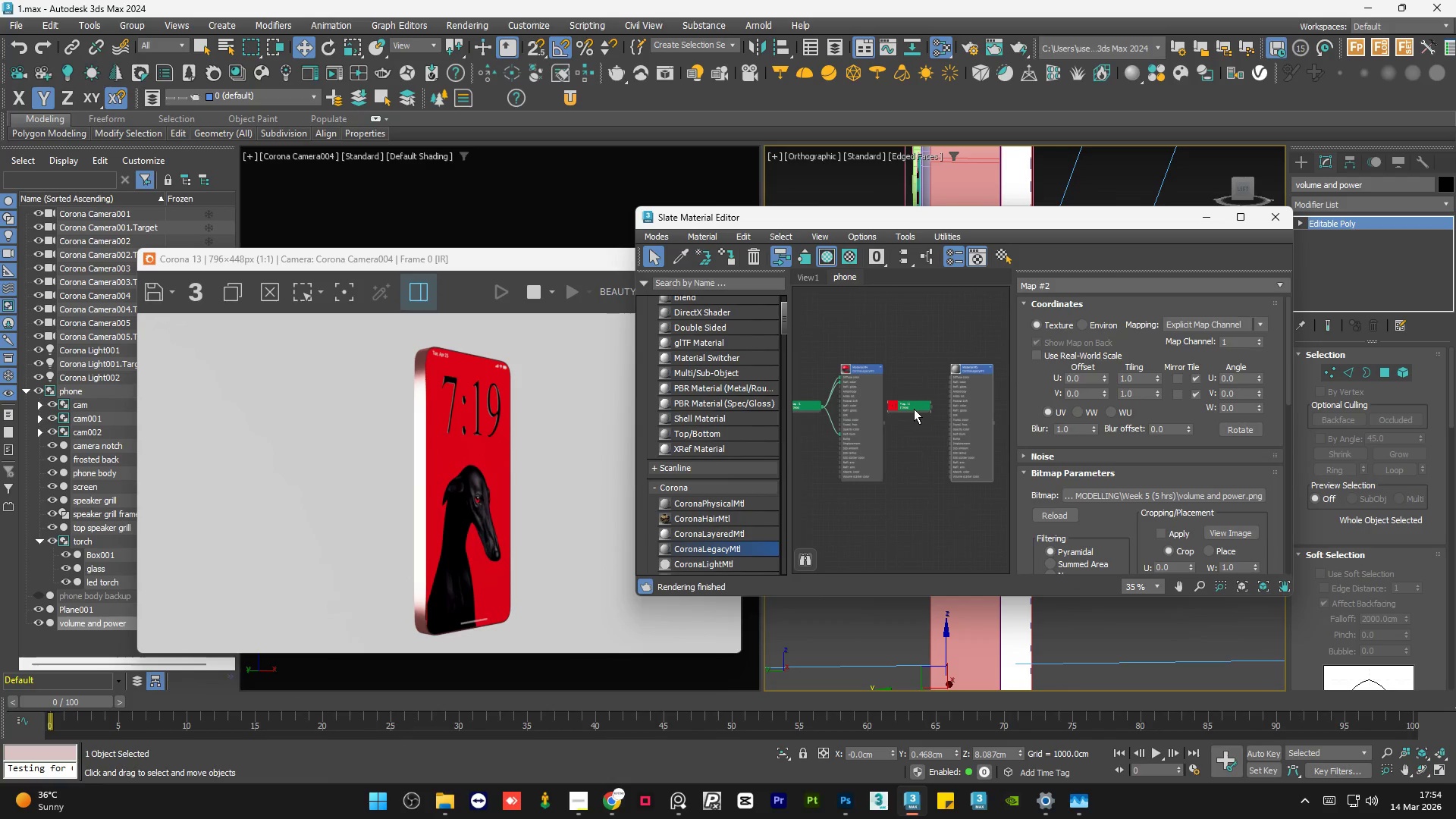 
left_click_drag(start_coordinate=[914, 408], to_coordinate=[923, 411])
 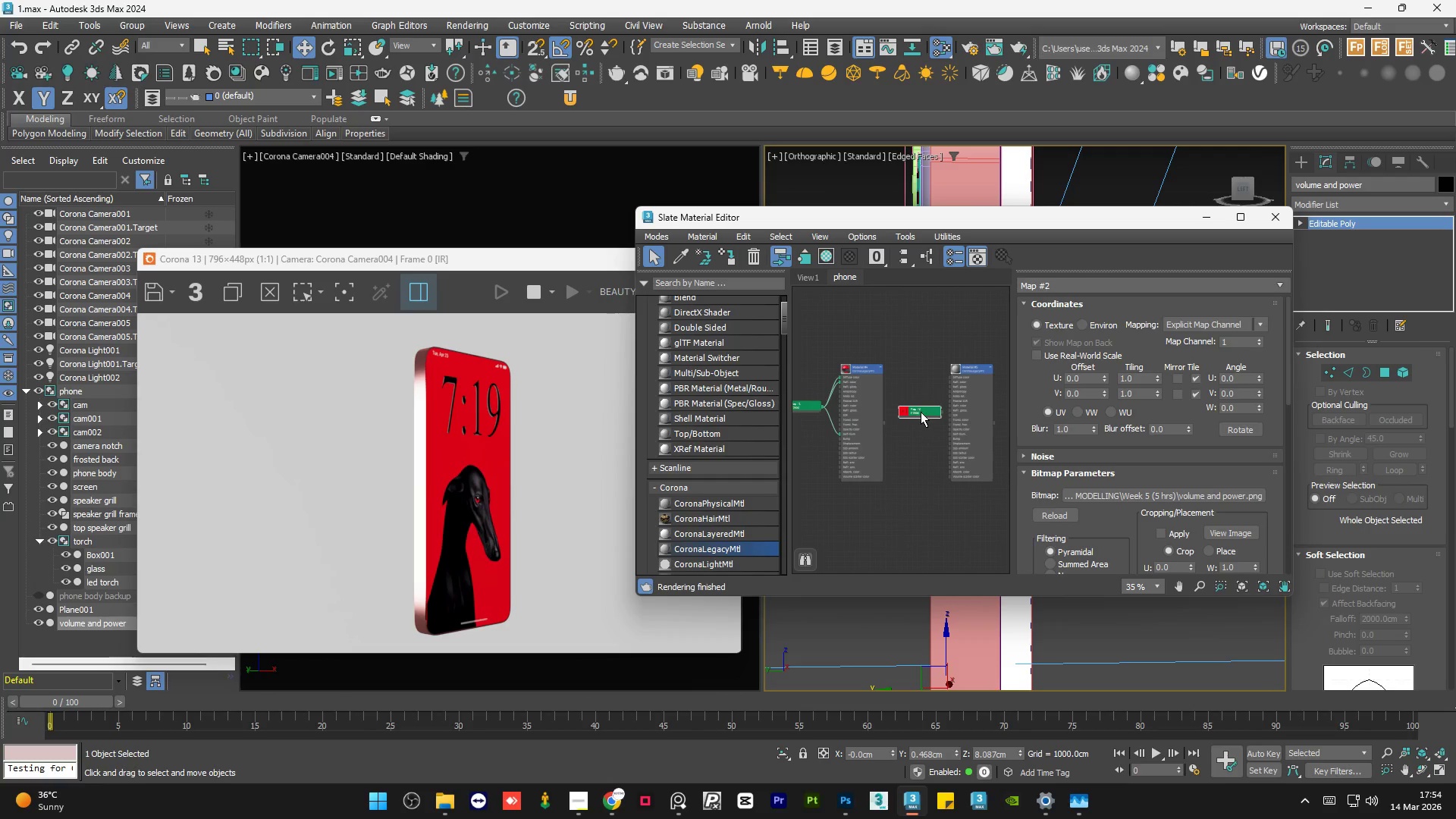 
left_click_drag(start_coordinate=[920, 412], to_coordinate=[915, 406])
 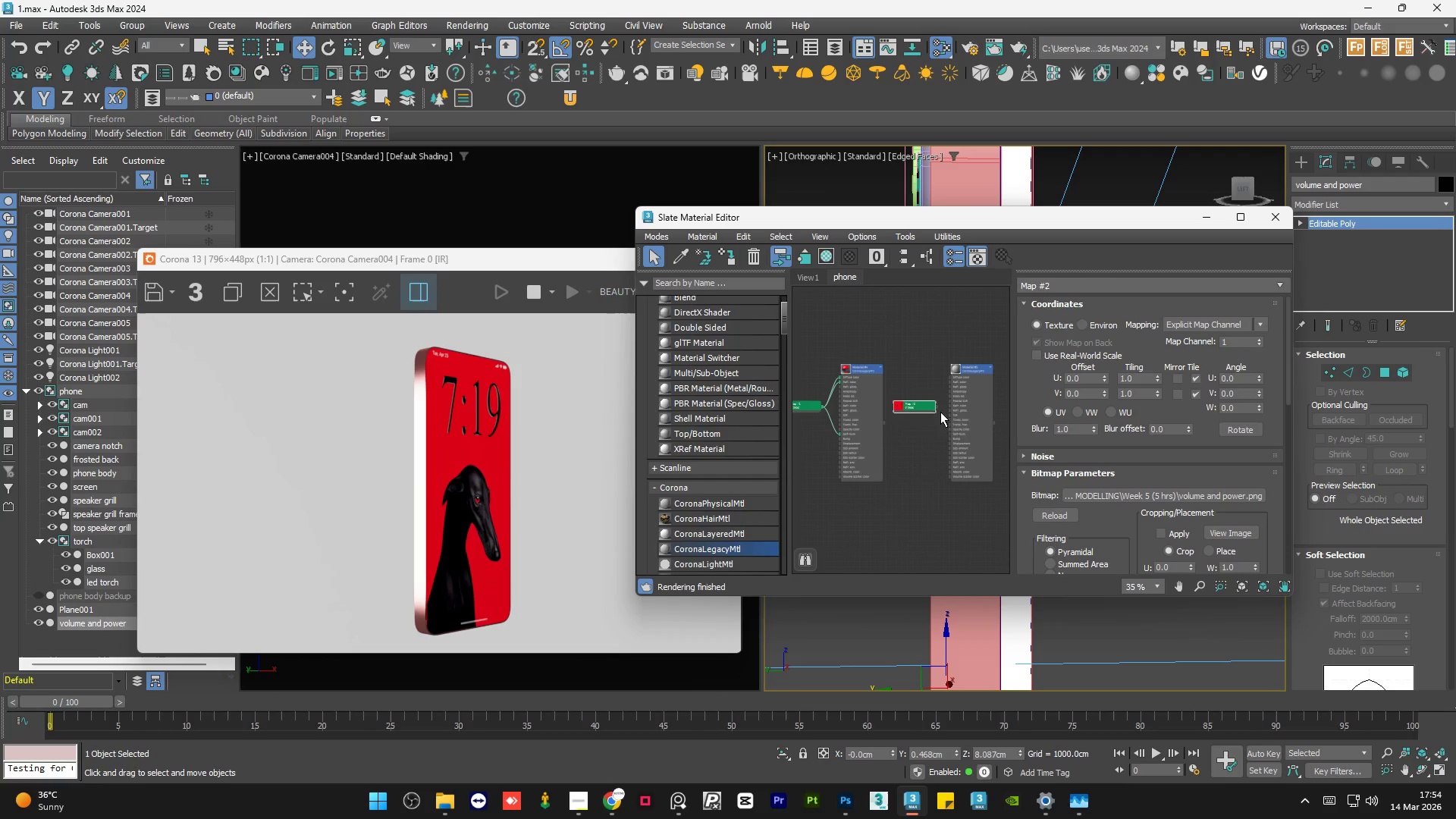 
mouse_move([959, 394])
 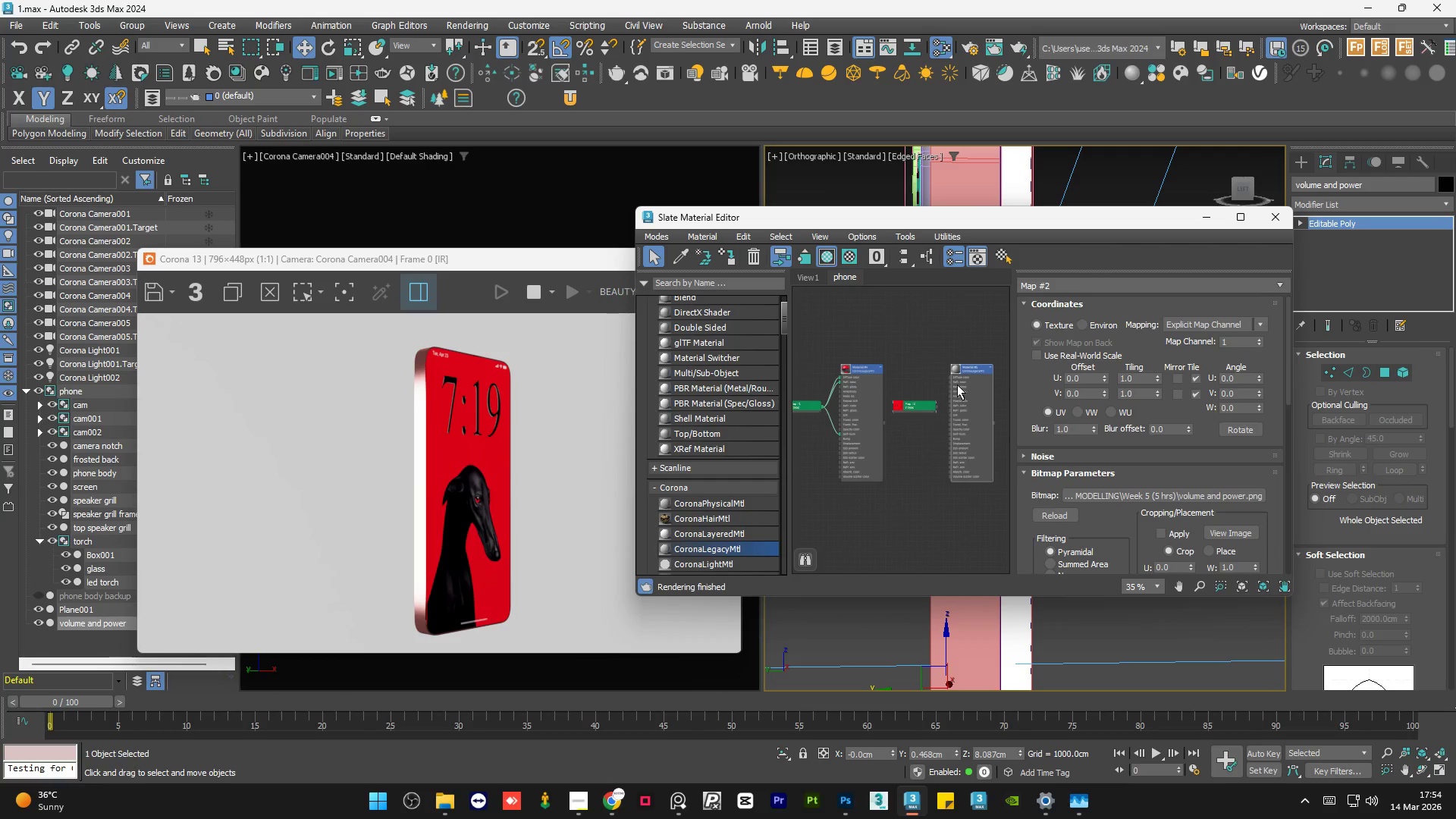 
scroll: coordinate [956, 383], scroll_direction: up, amount: 6.0
 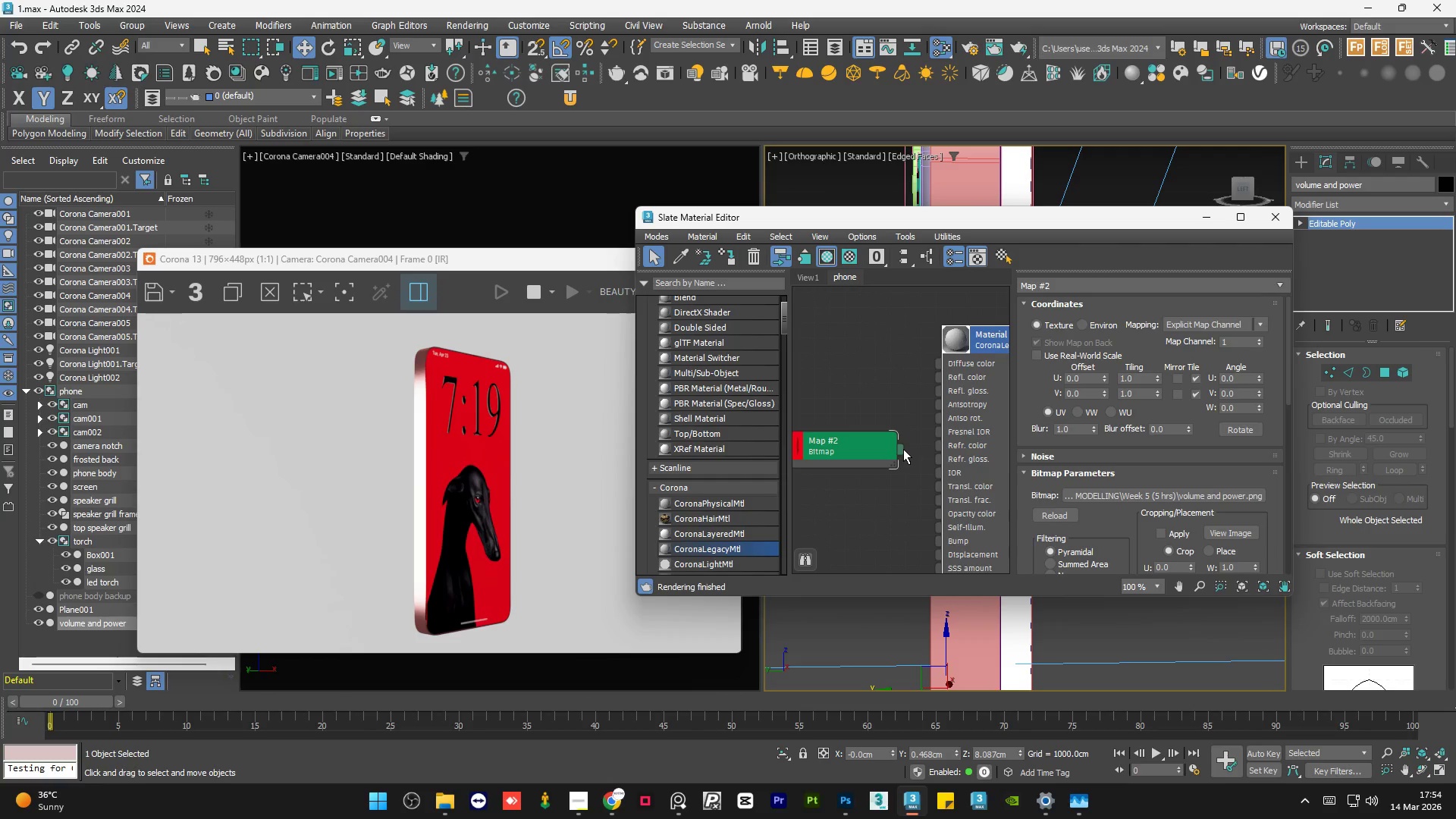 
left_click_drag(start_coordinate=[902, 449], to_coordinate=[937, 369])
 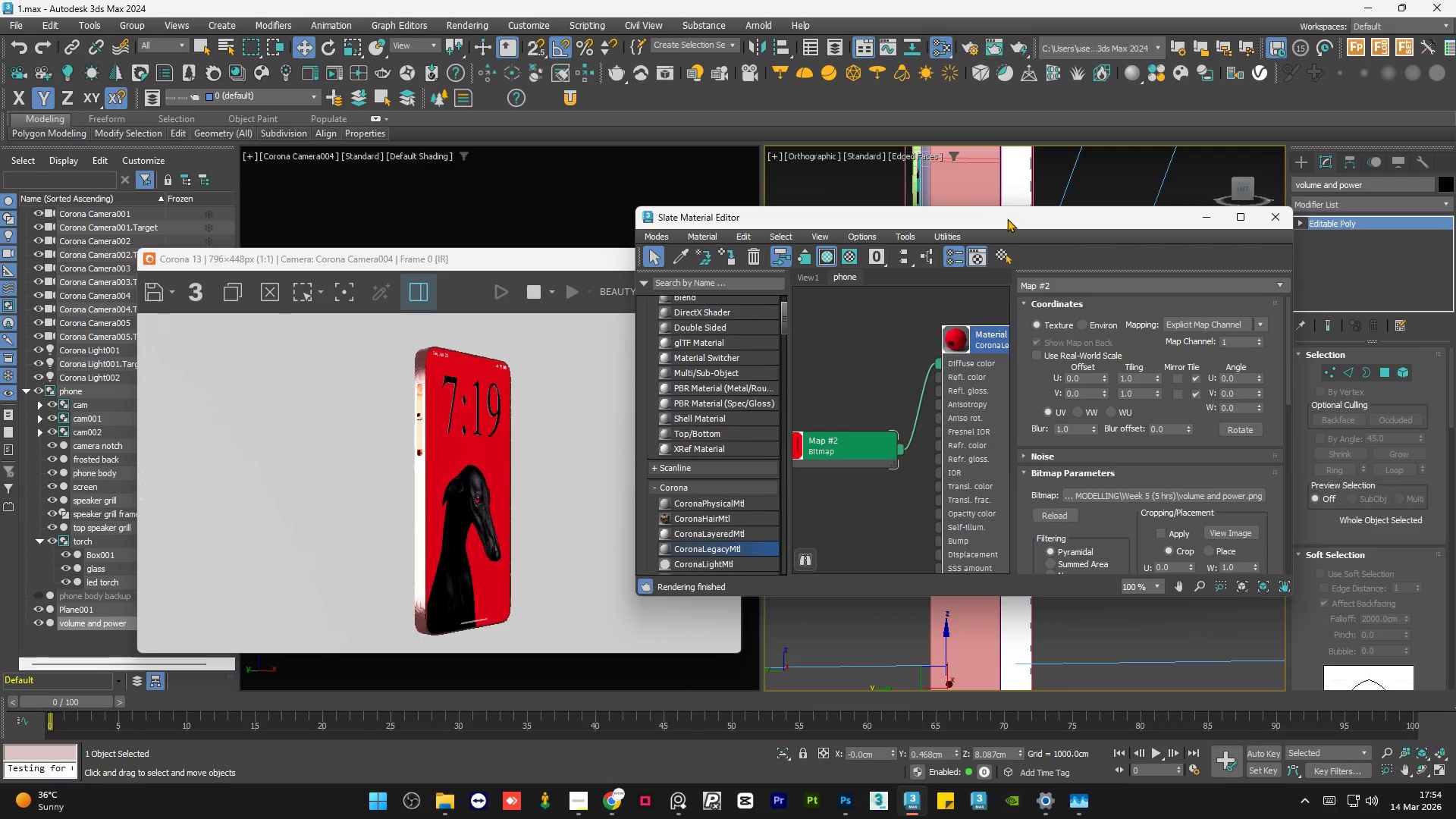 
left_click_drag(start_coordinate=[1009, 219], to_coordinate=[639, 236])
 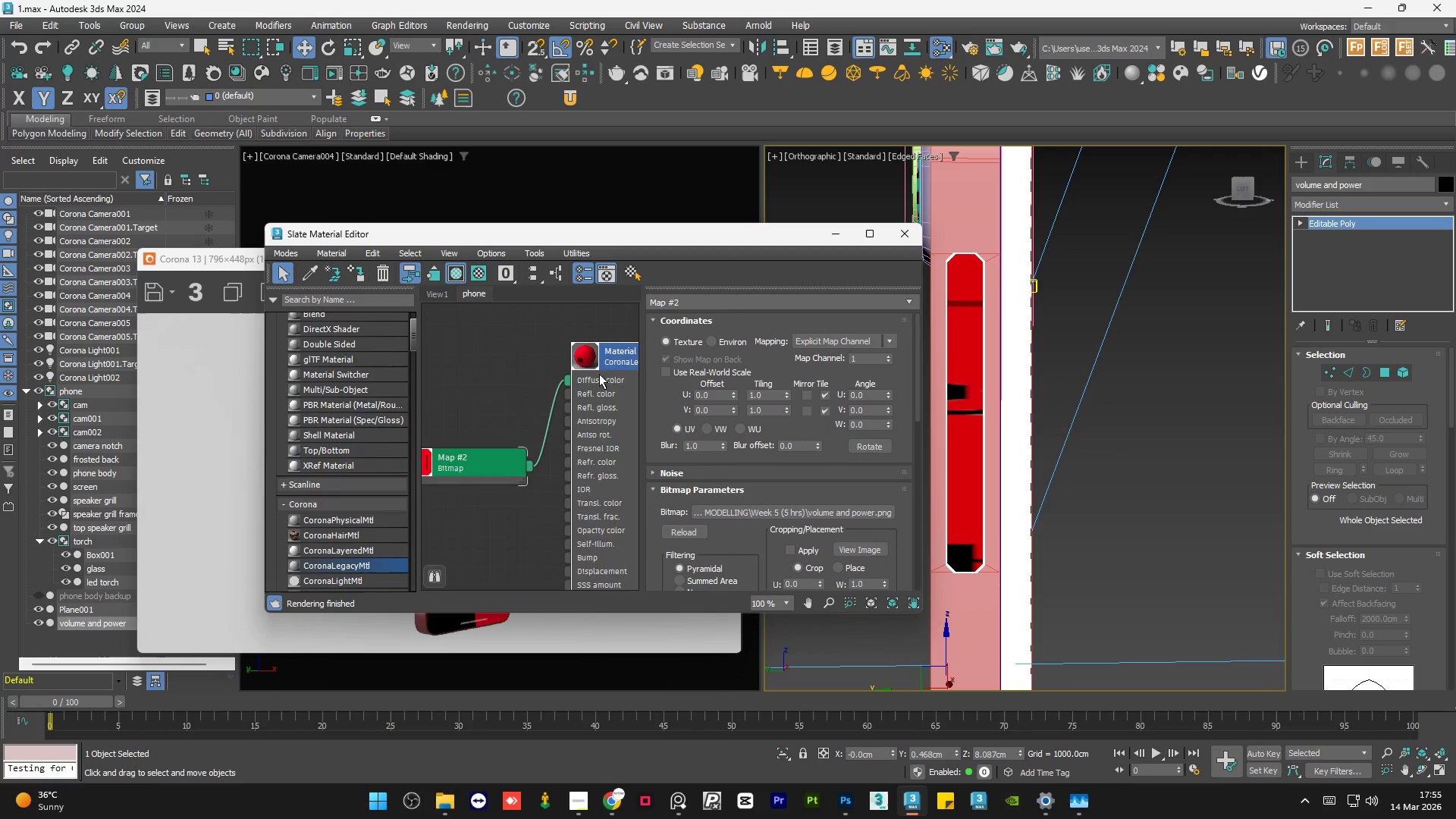 
scroll: coordinate [598, 408], scroll_direction: down, amount: 7.0
 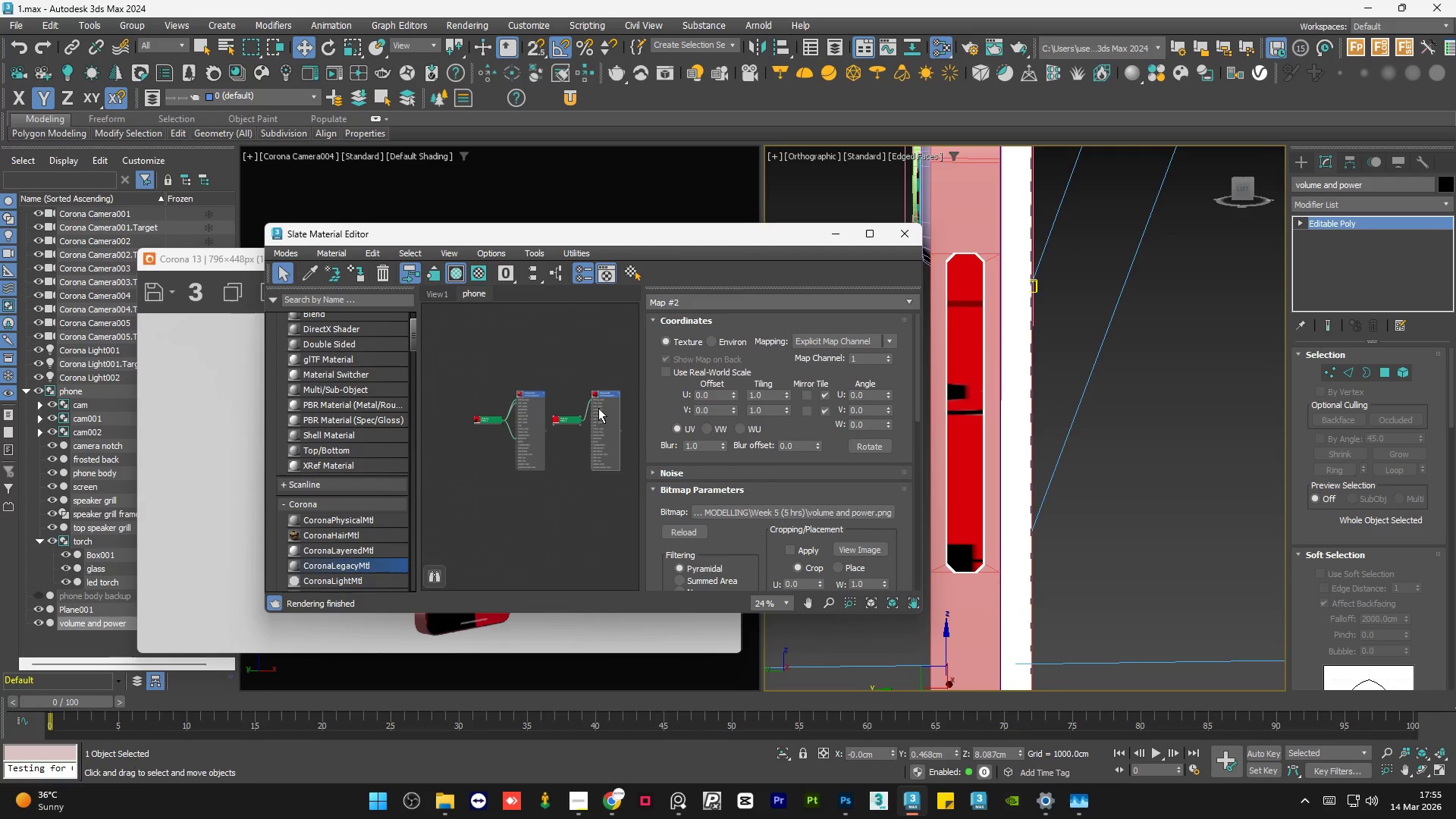 
scroll: coordinate [591, 414], scroll_direction: up, amount: 4.0
 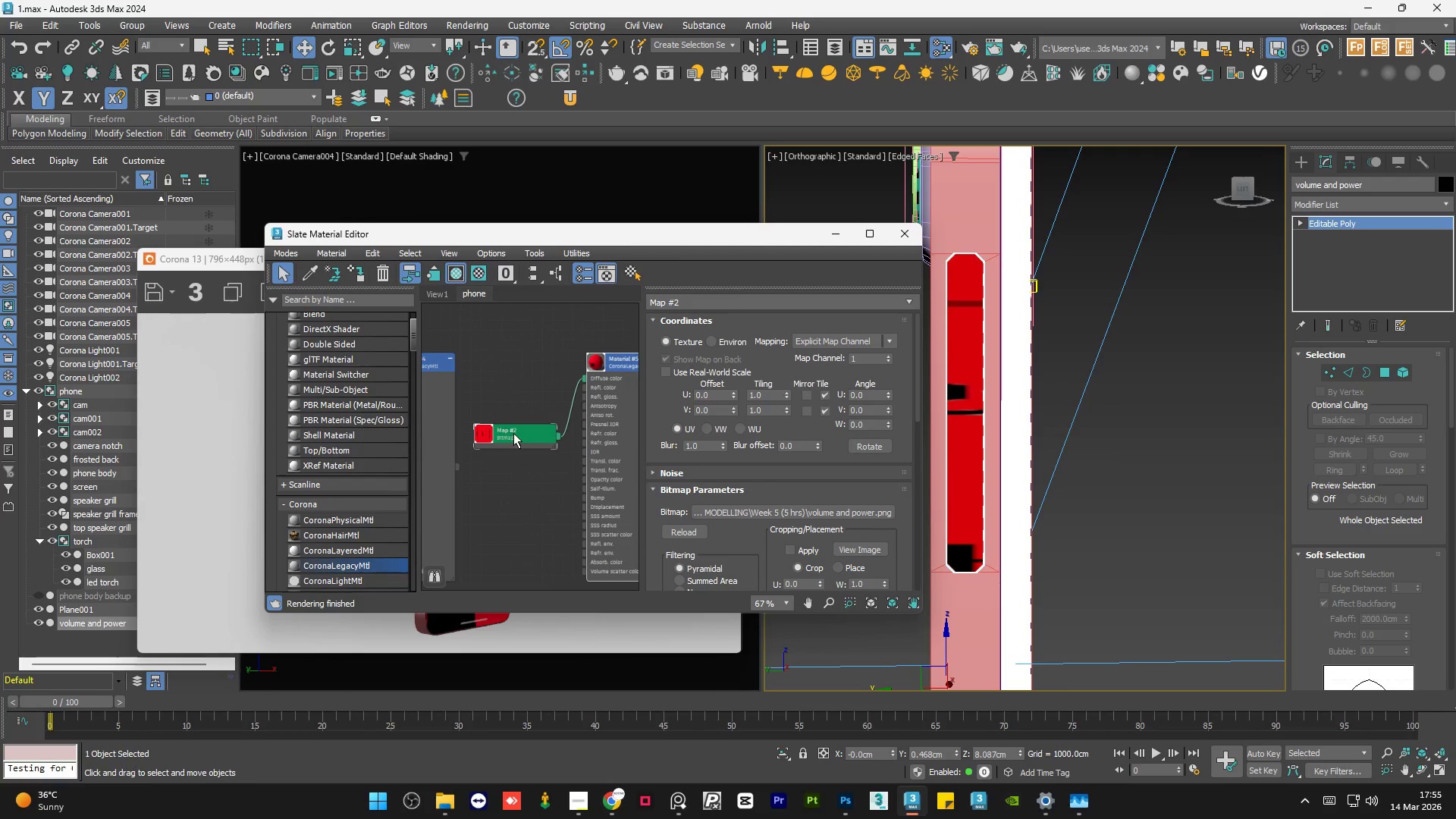 
double_click([513, 433])
 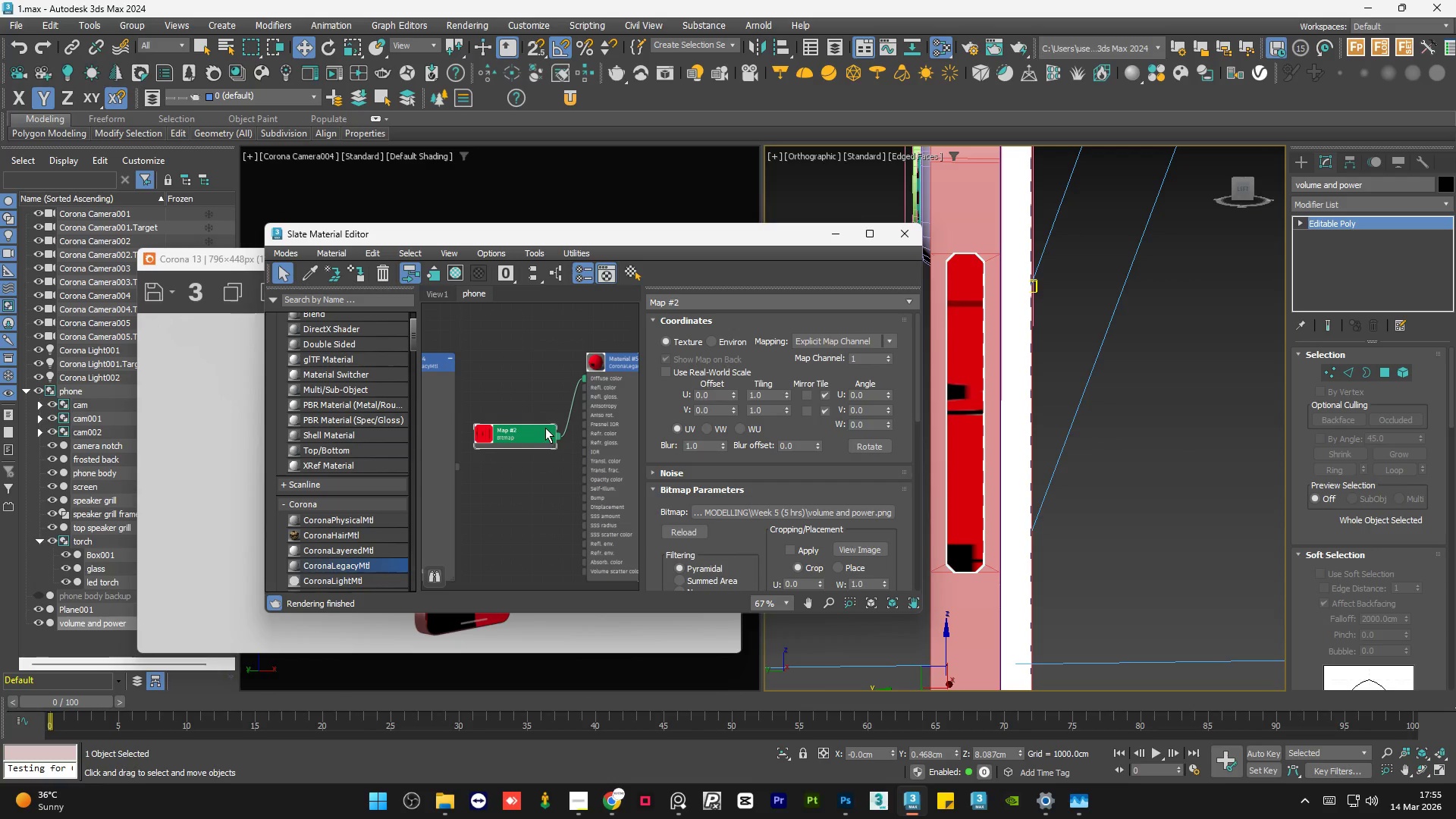 
left_click_drag(start_coordinate=[488, 234], to_coordinate=[526, 190])
 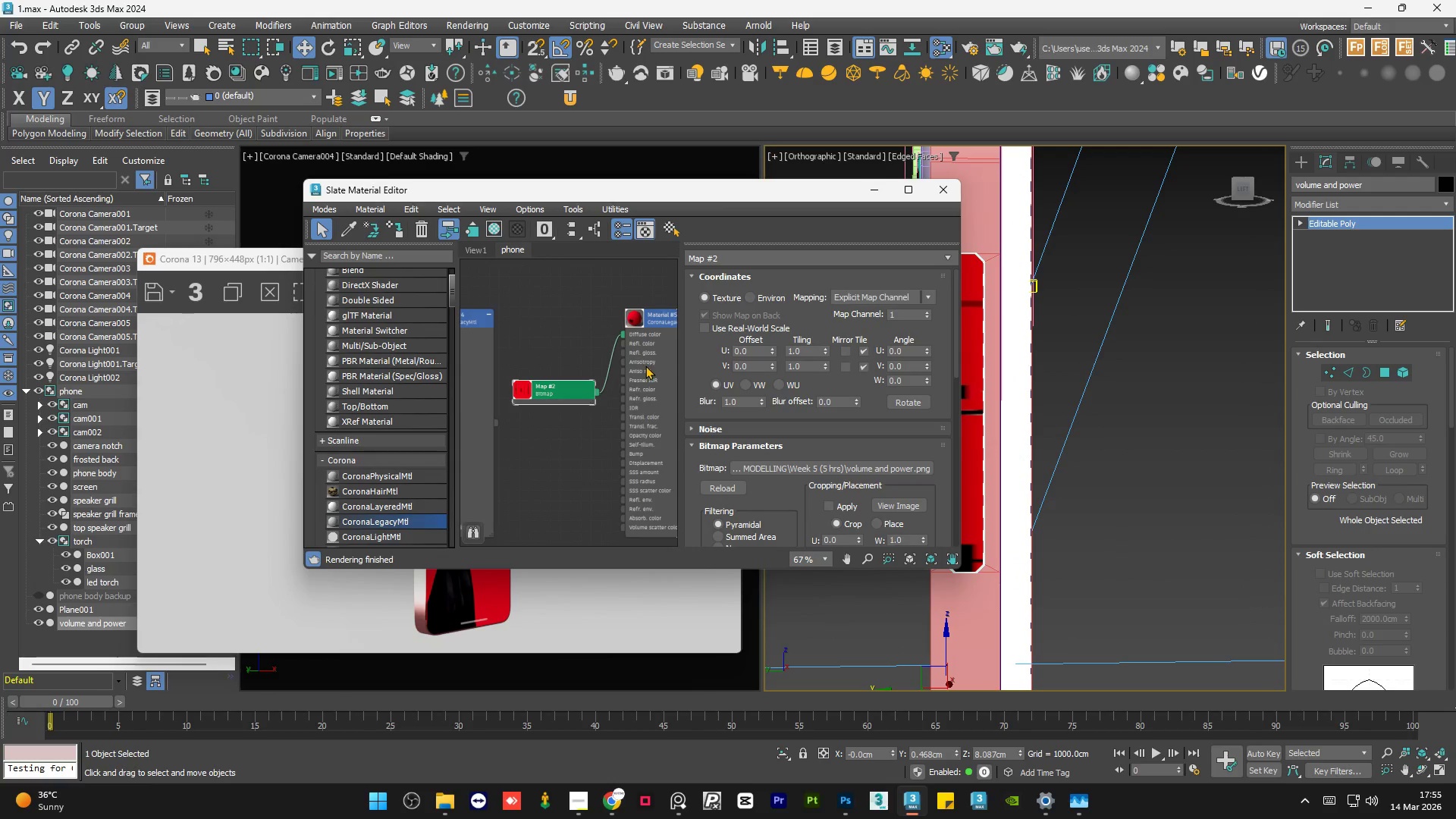 
double_click([645, 366])
 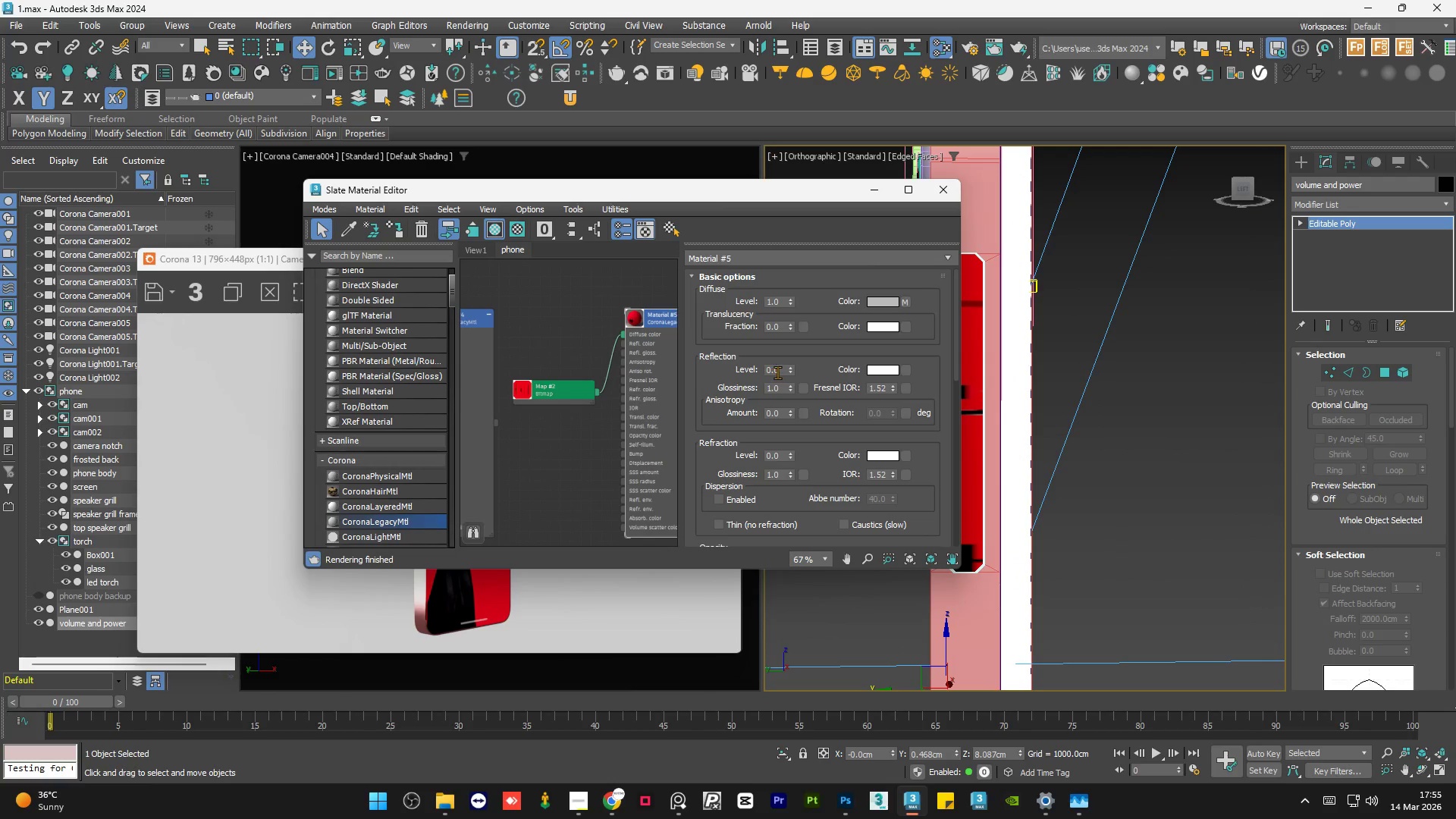 
double_click([779, 372])
 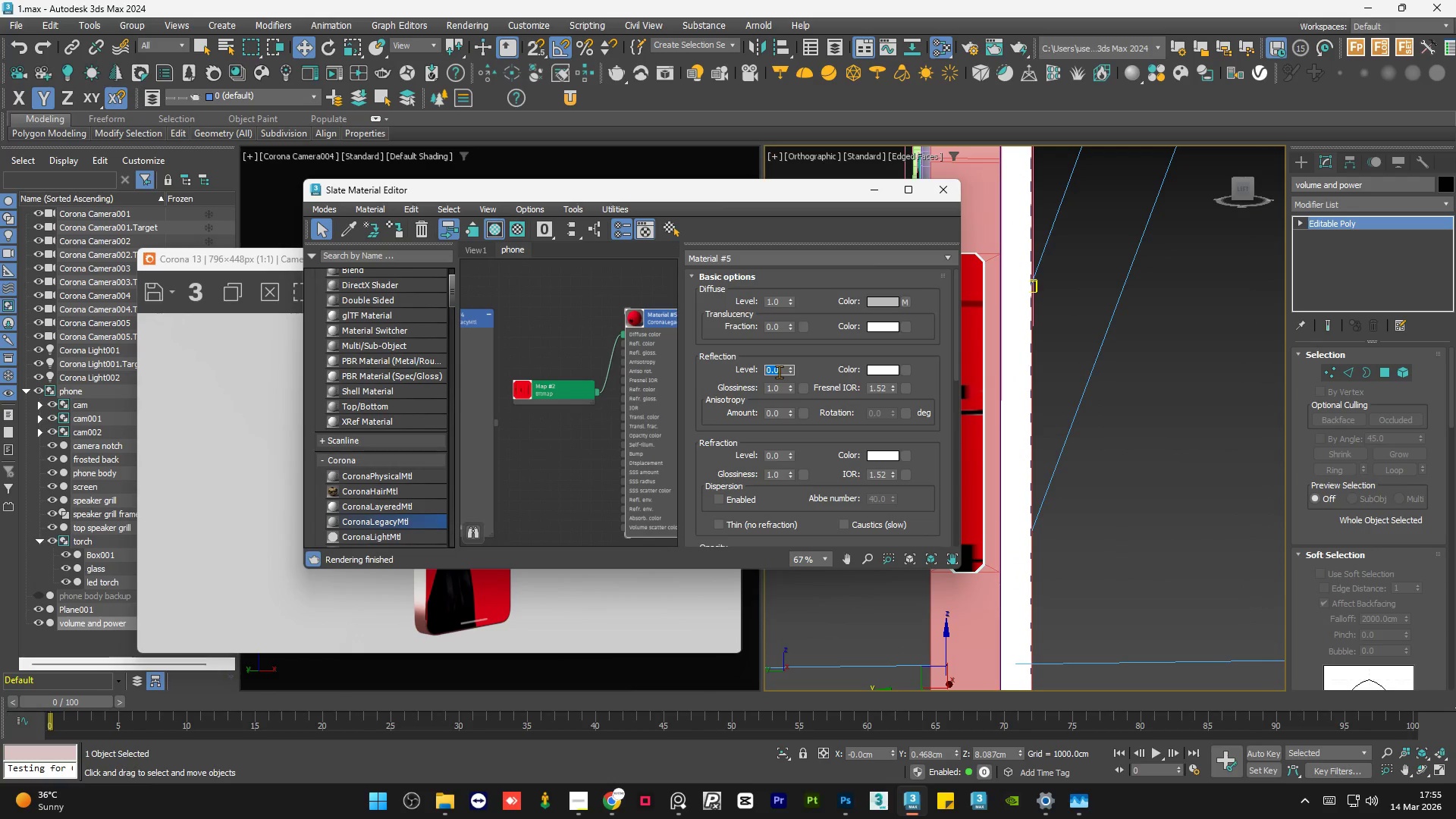 
key(Numpad1)
 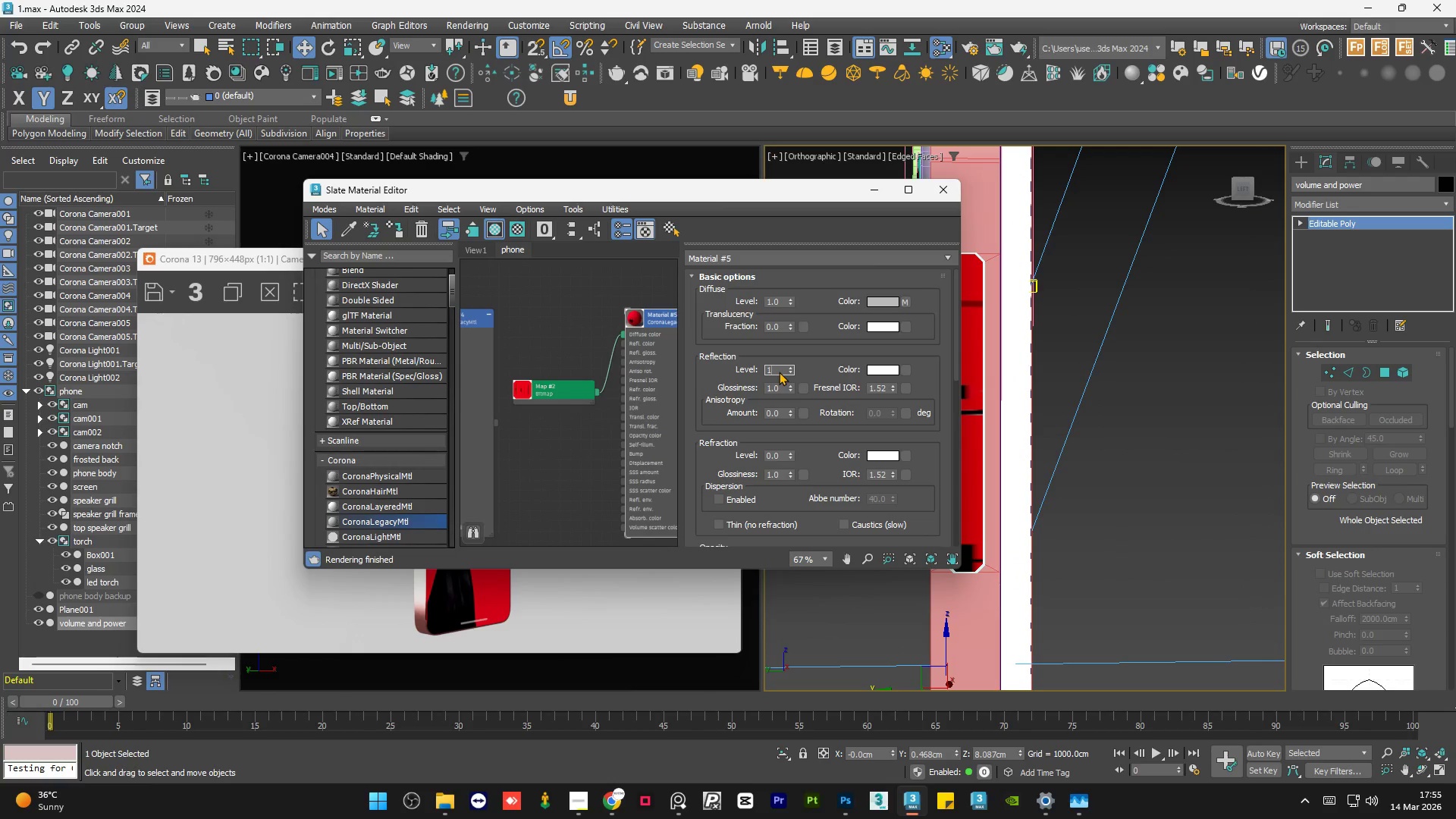 
key(NumpadEnter)
 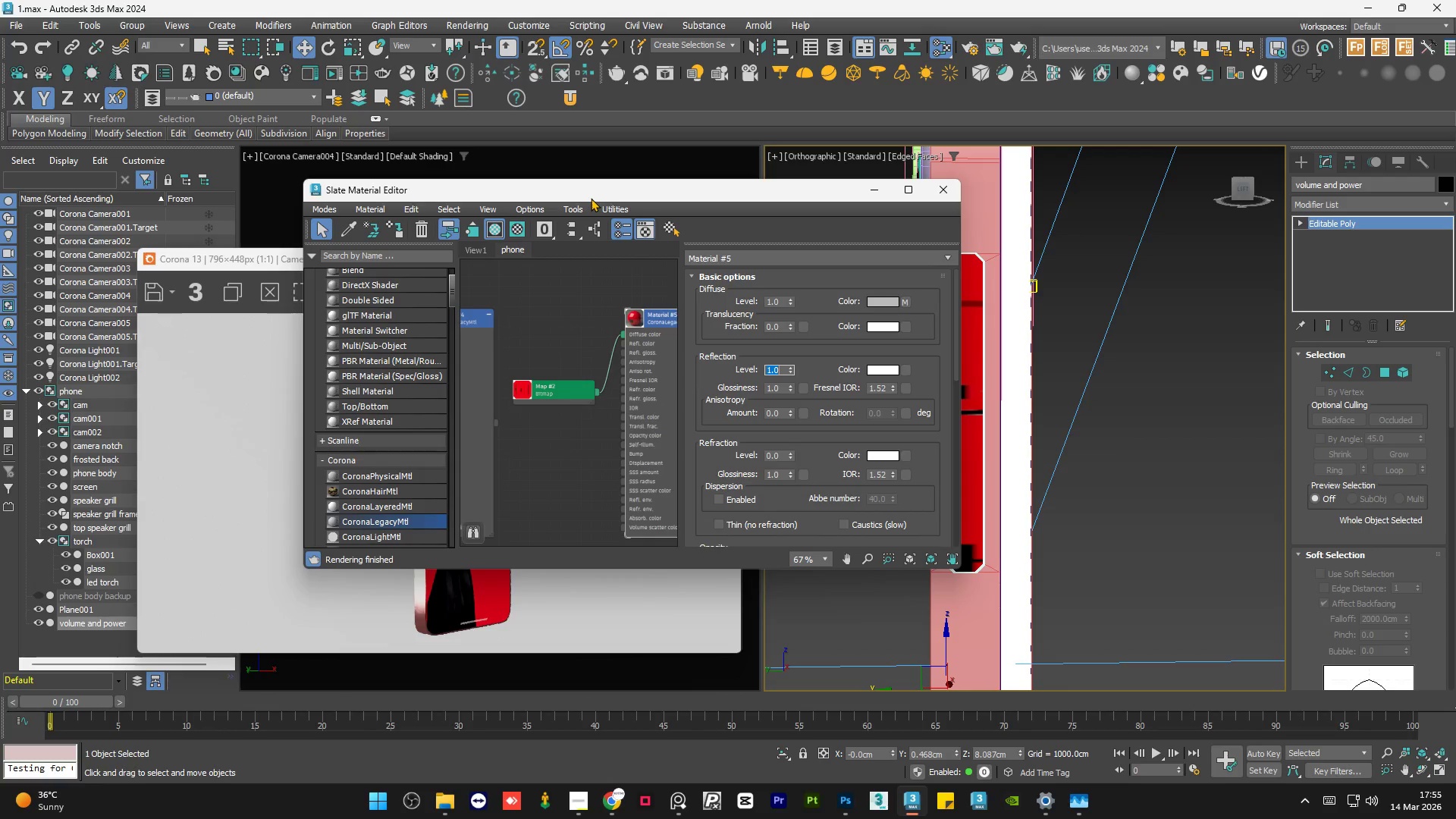 
left_click_drag(start_coordinate=[592, 195], to_coordinate=[810, 203])
 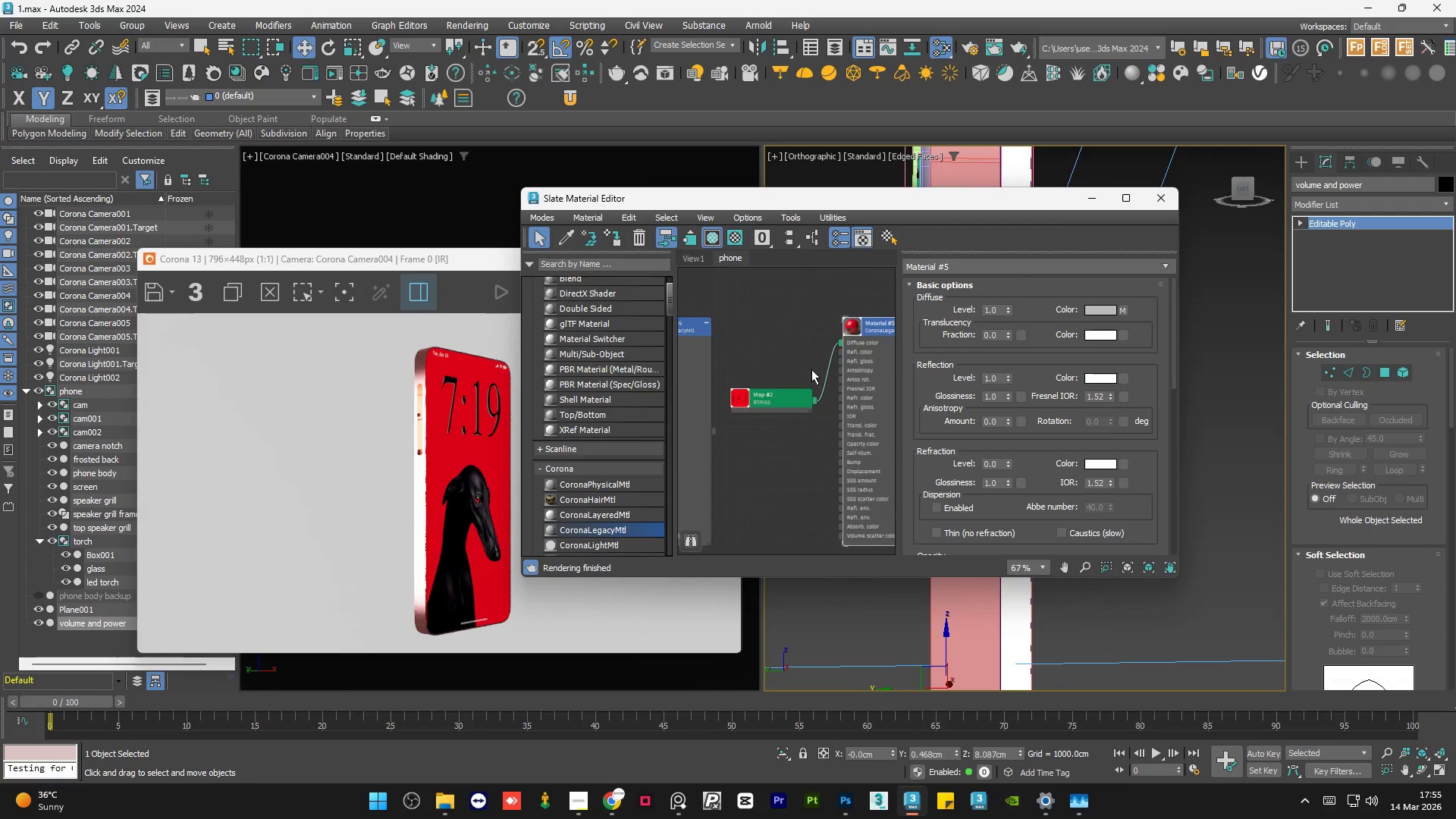 
scroll: coordinate [822, 393], scroll_direction: down, amount: 3.0
 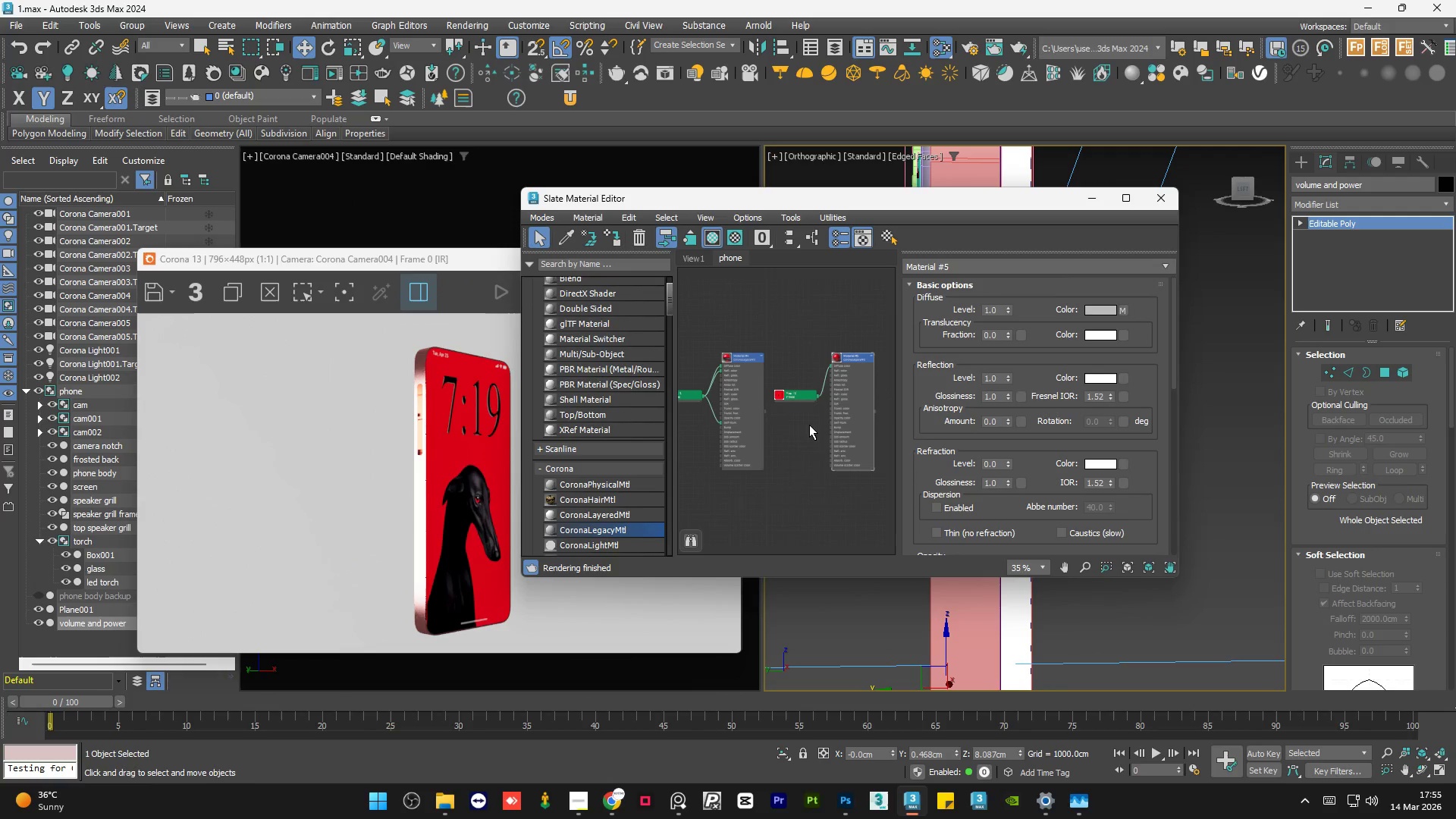 
left_click([809, 425])
 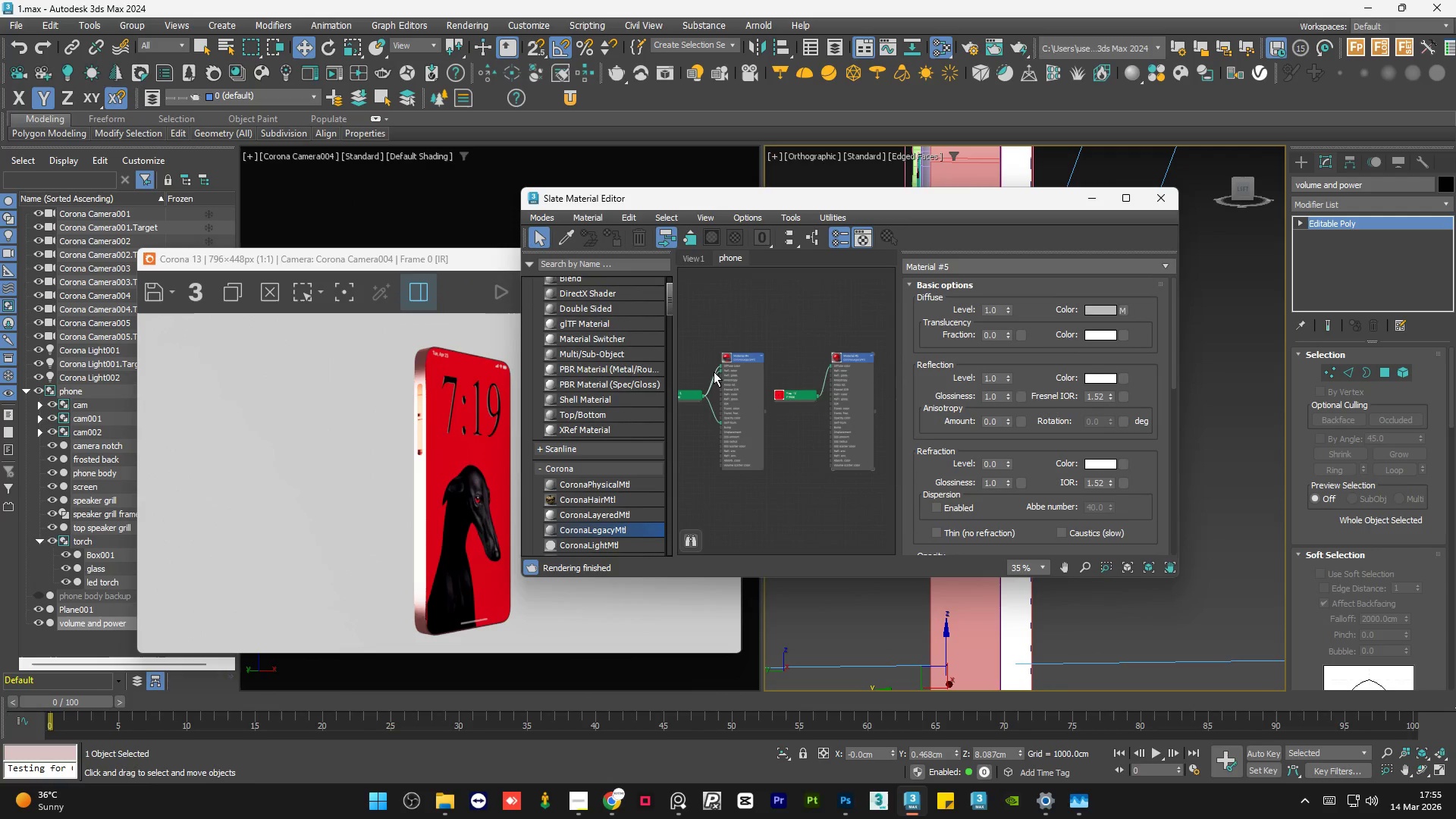 
scroll: coordinate [709, 359], scroll_direction: up, amount: 7.0
 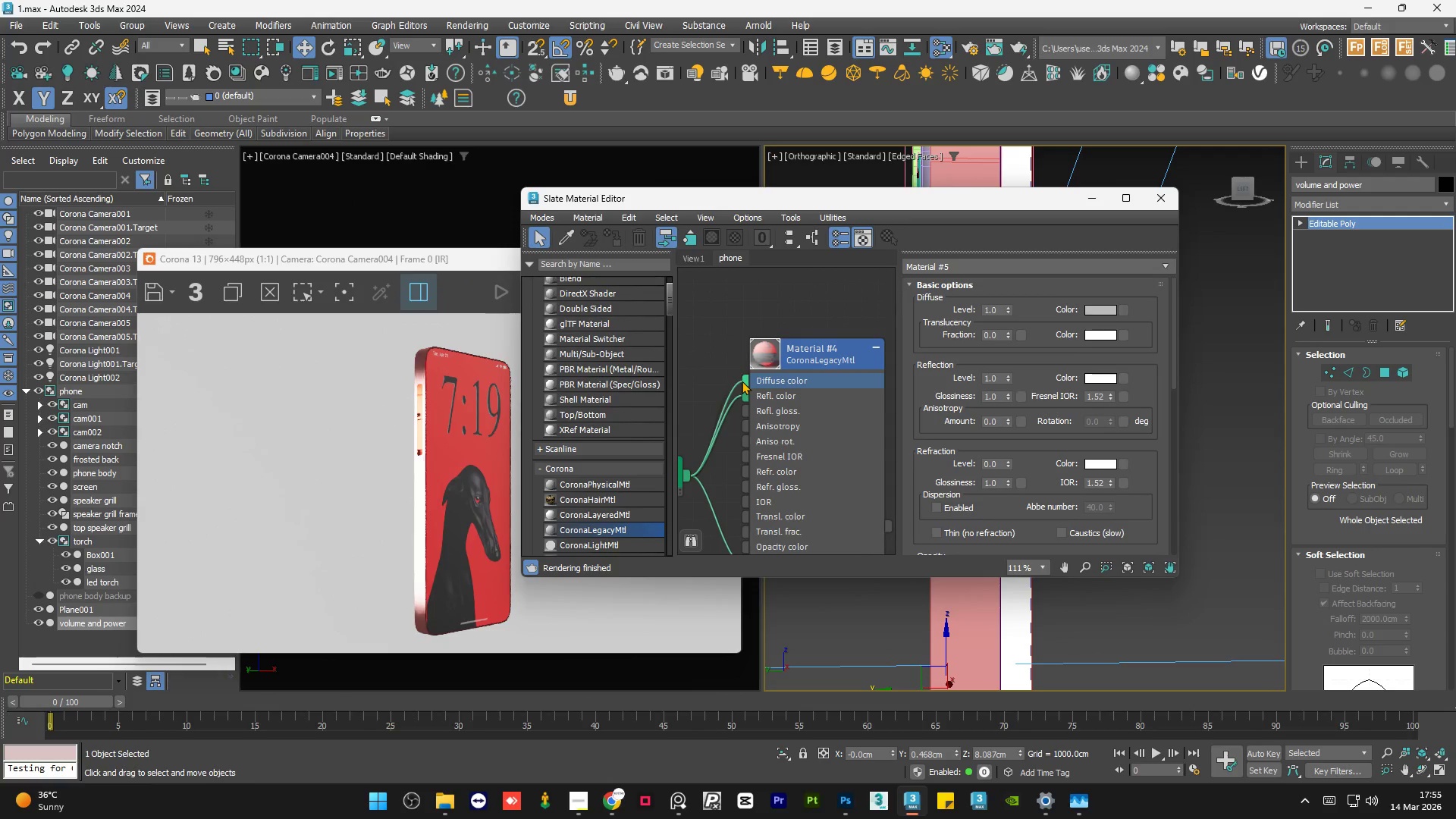 
left_click([802, 383])
 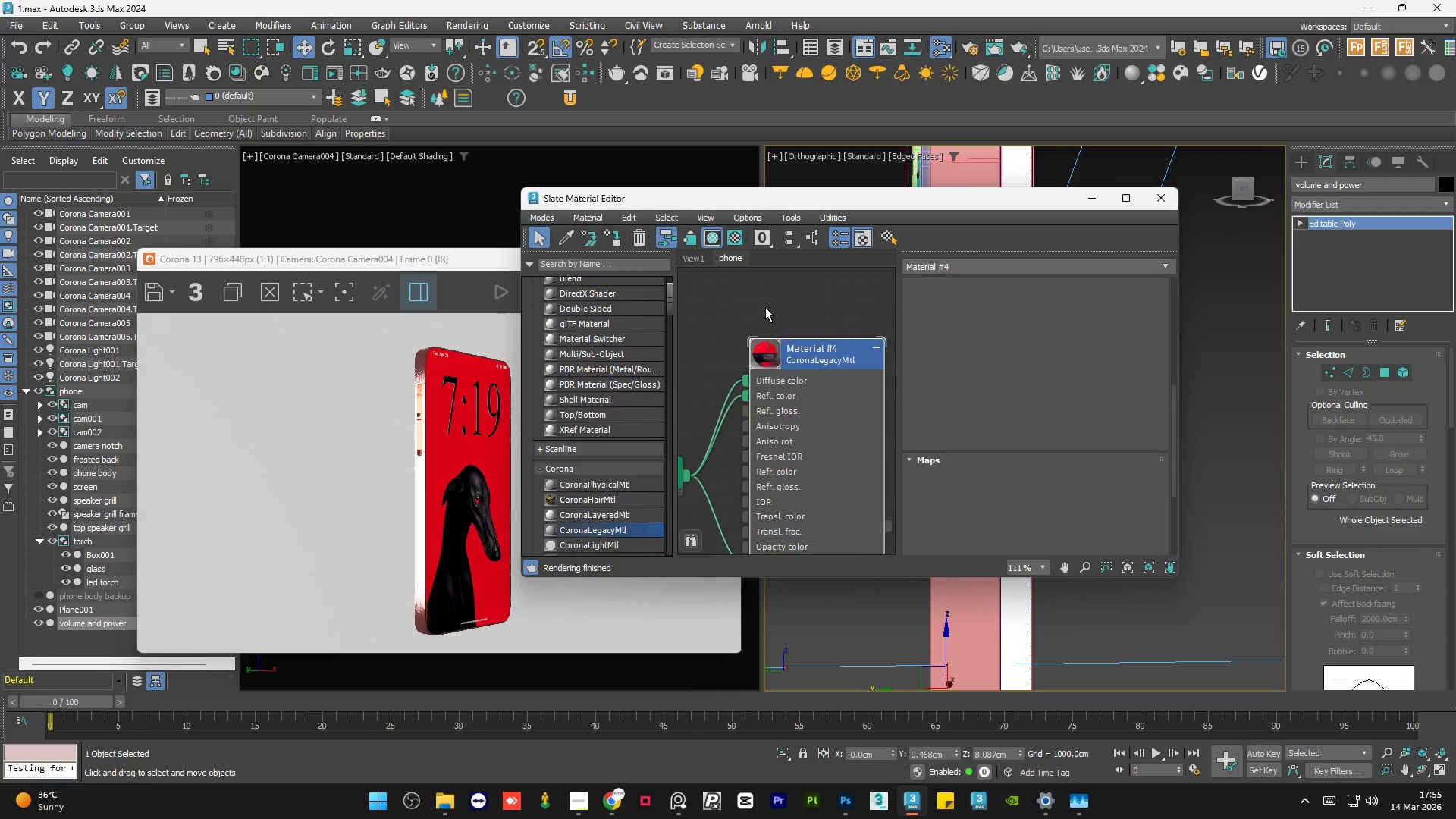 
left_click([804, 439])
 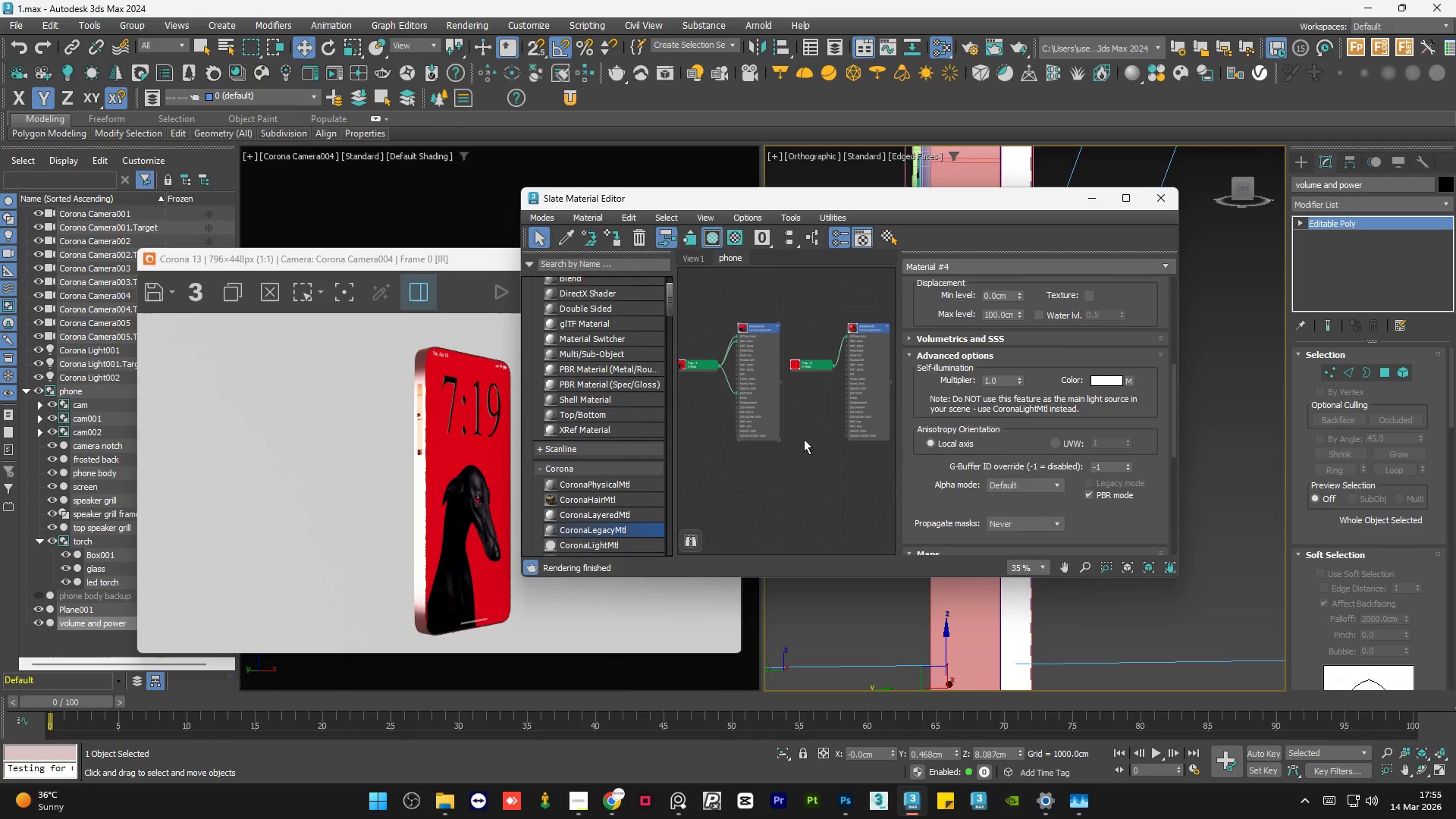 
scroll: coordinate [728, 320], scroll_direction: down, amount: 7.0
 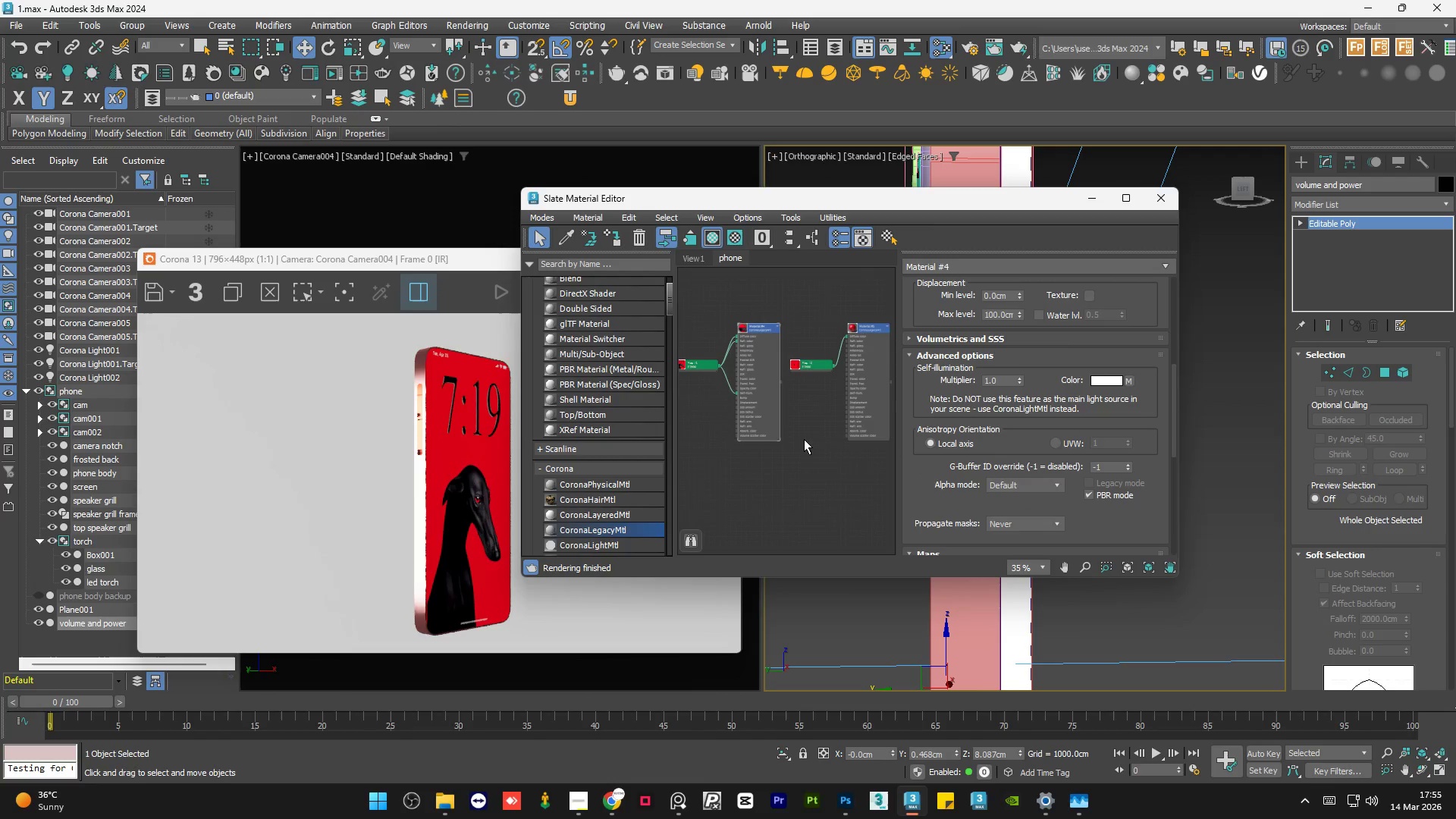 
double_click([804, 439])
 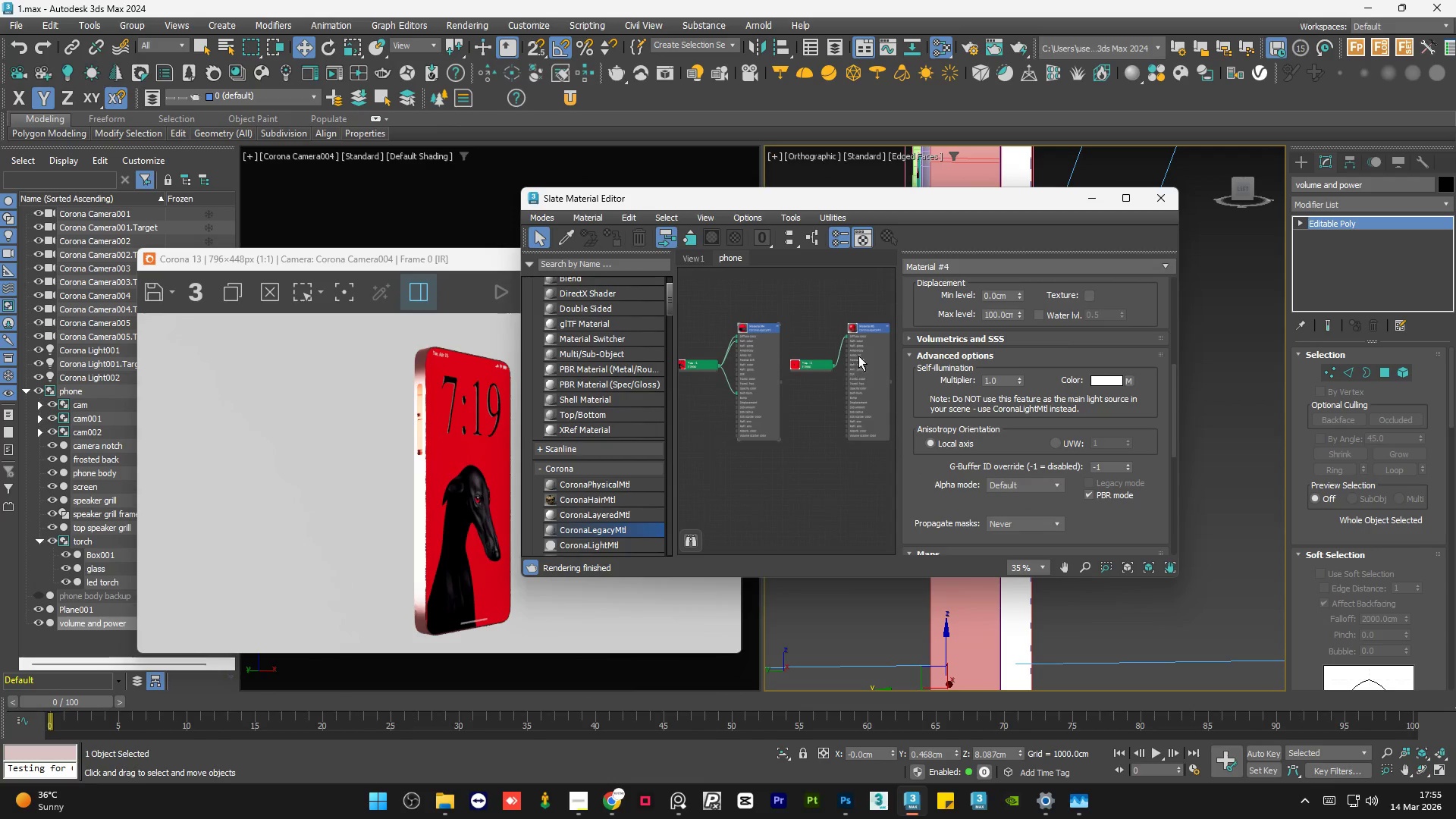 
scroll: coordinate [732, 397], scroll_direction: up, amount: 6.0
 